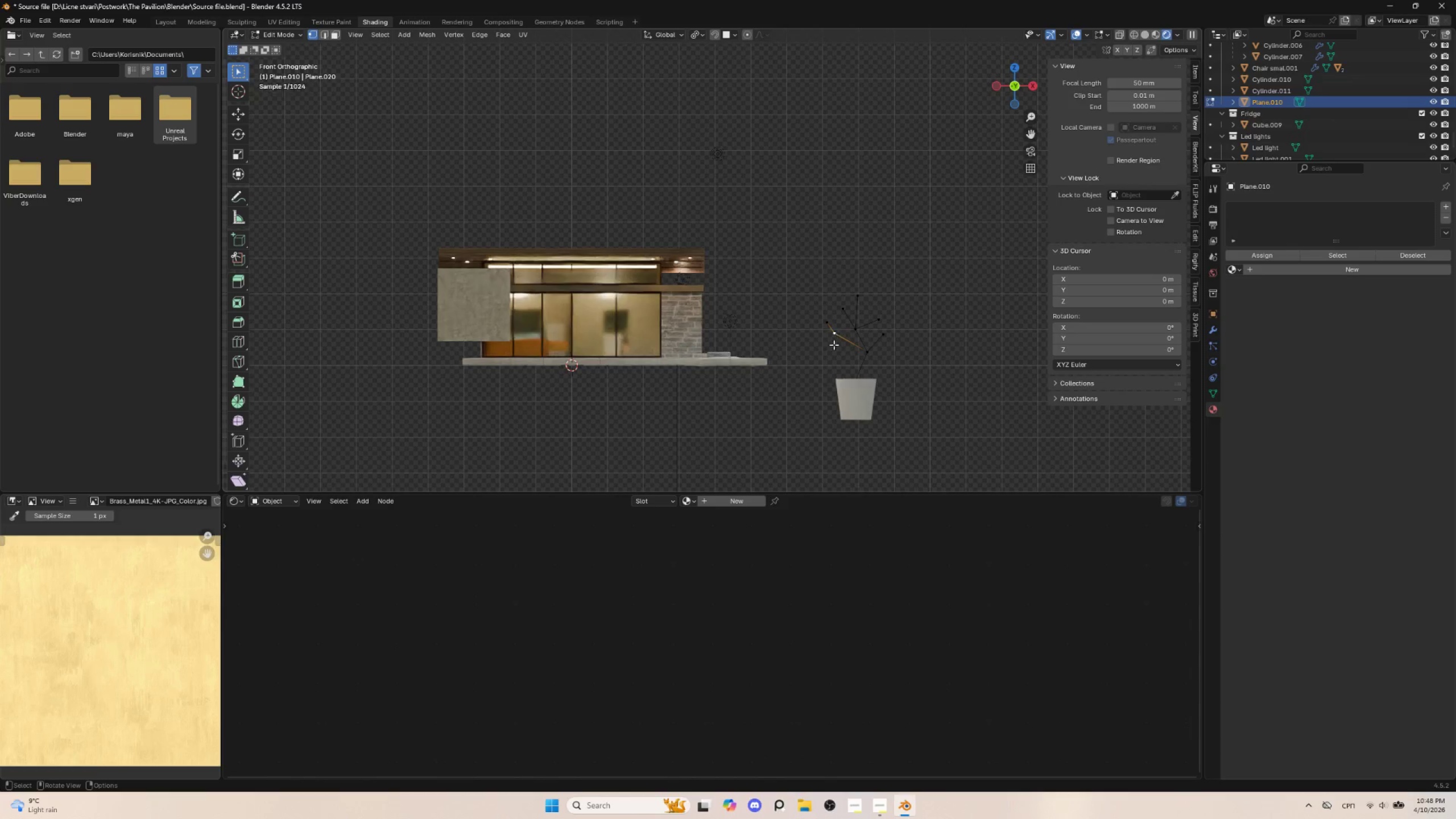 
key(E)
 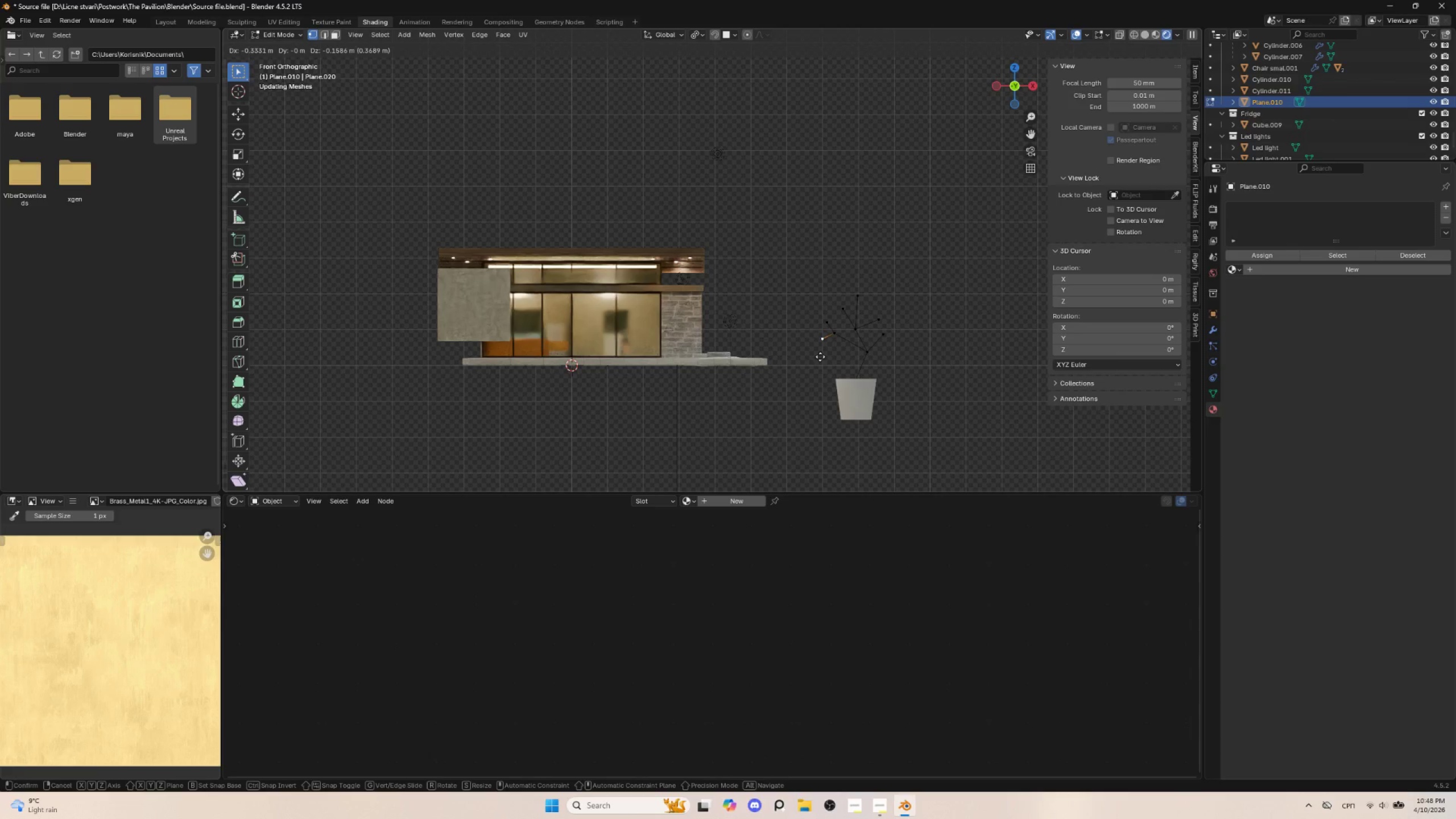 
left_click([820, 357])
 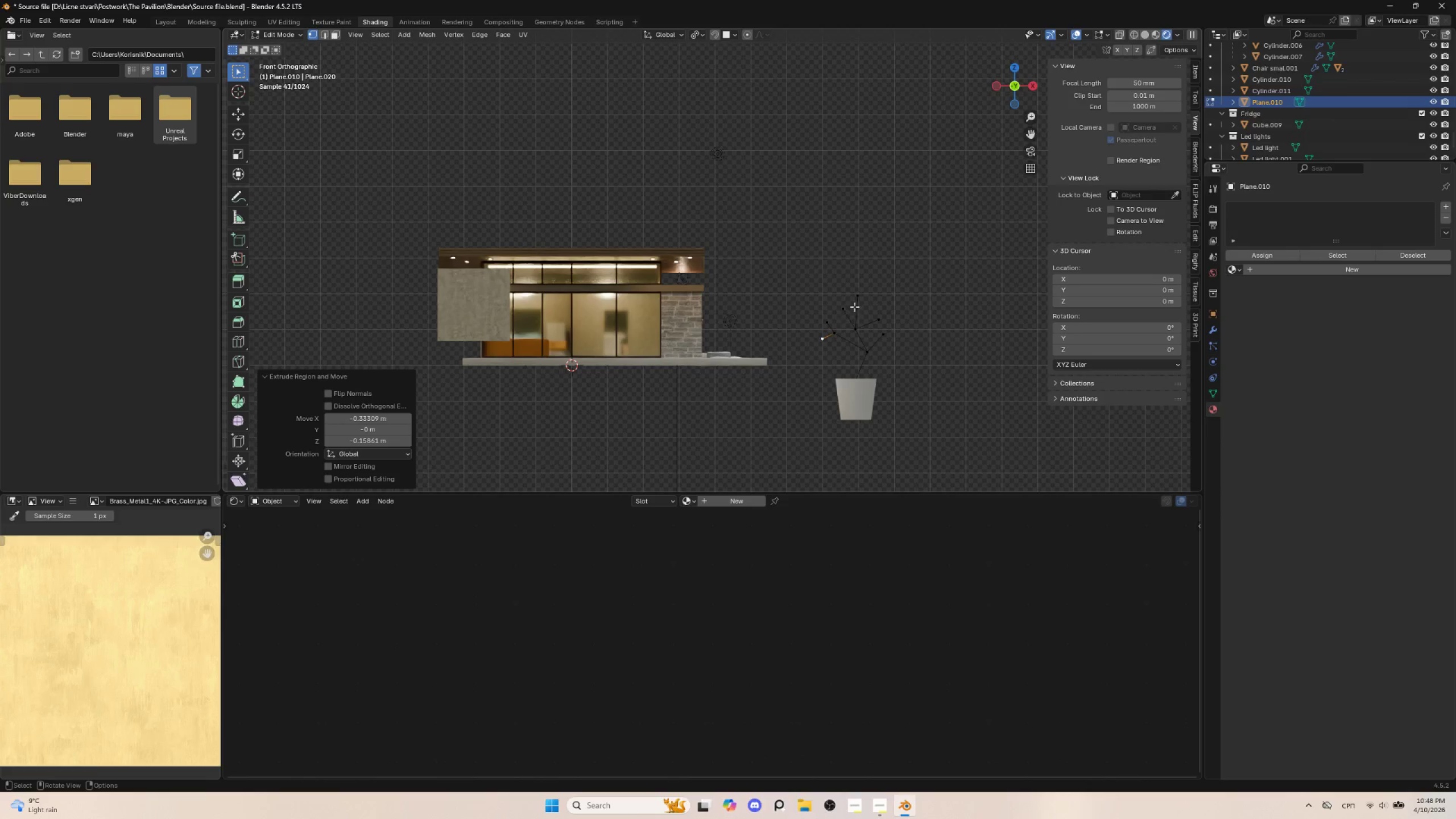 
left_click([857, 301])
 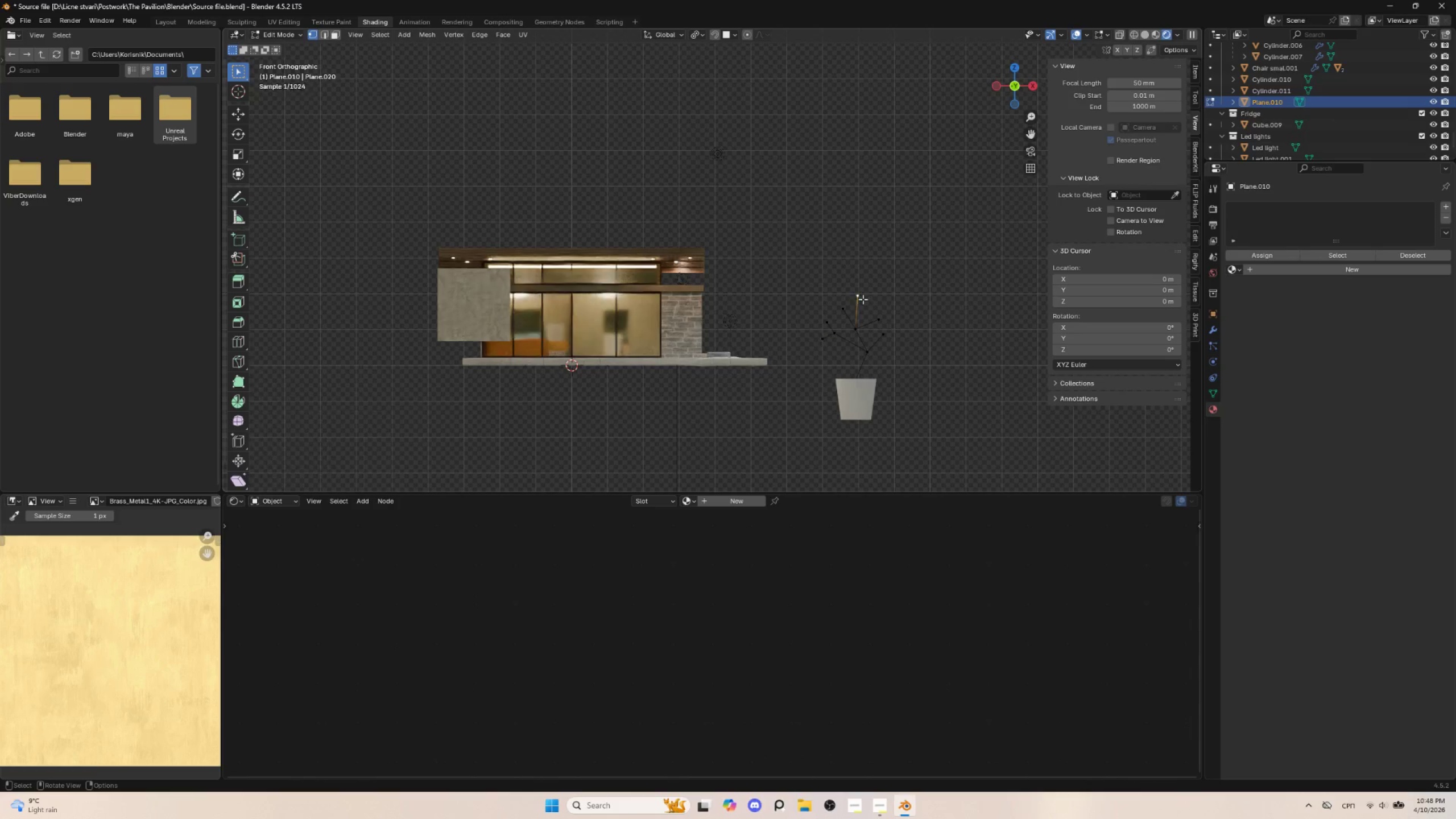 
key(E)
 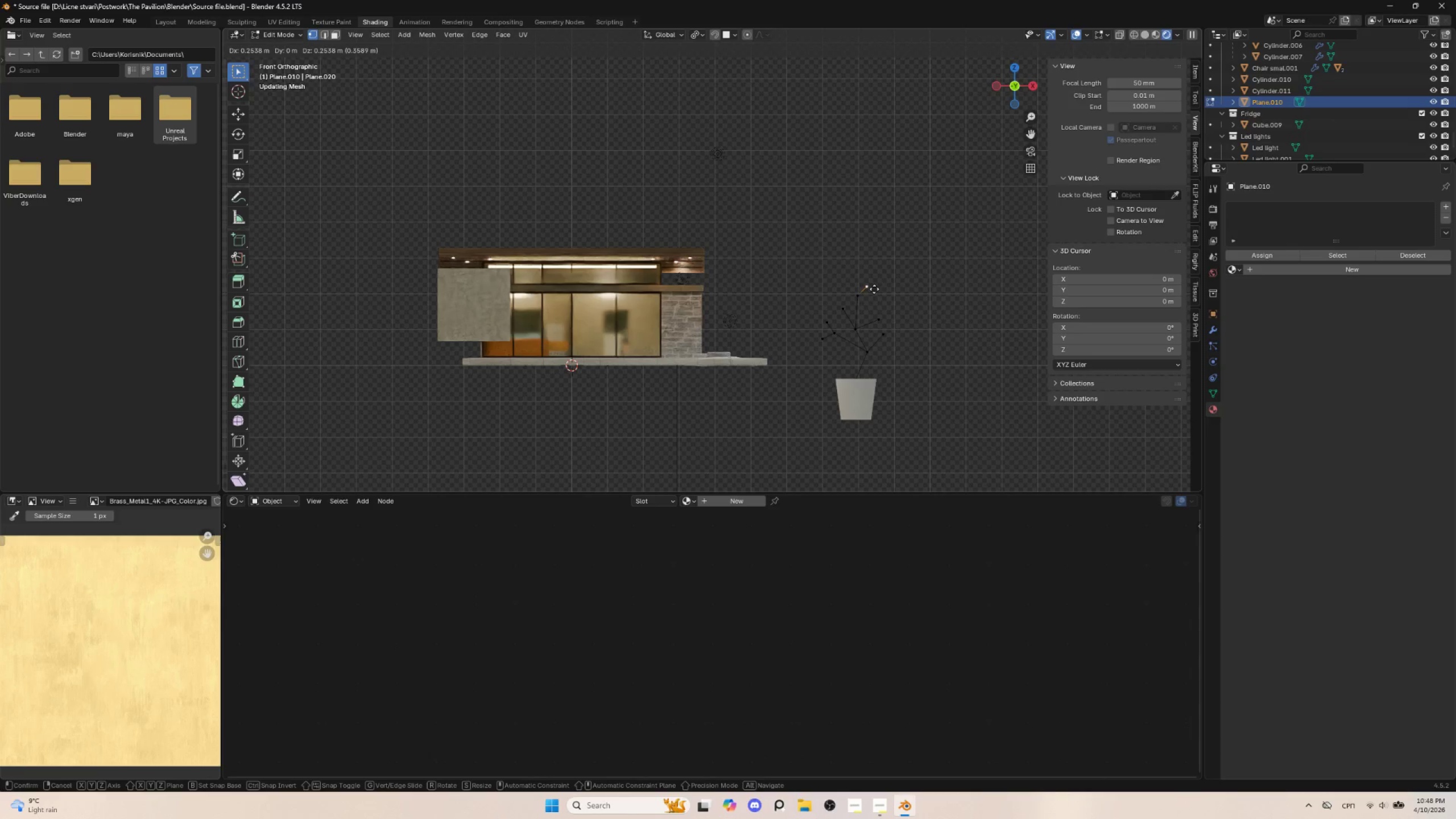 
left_click([874, 289])
 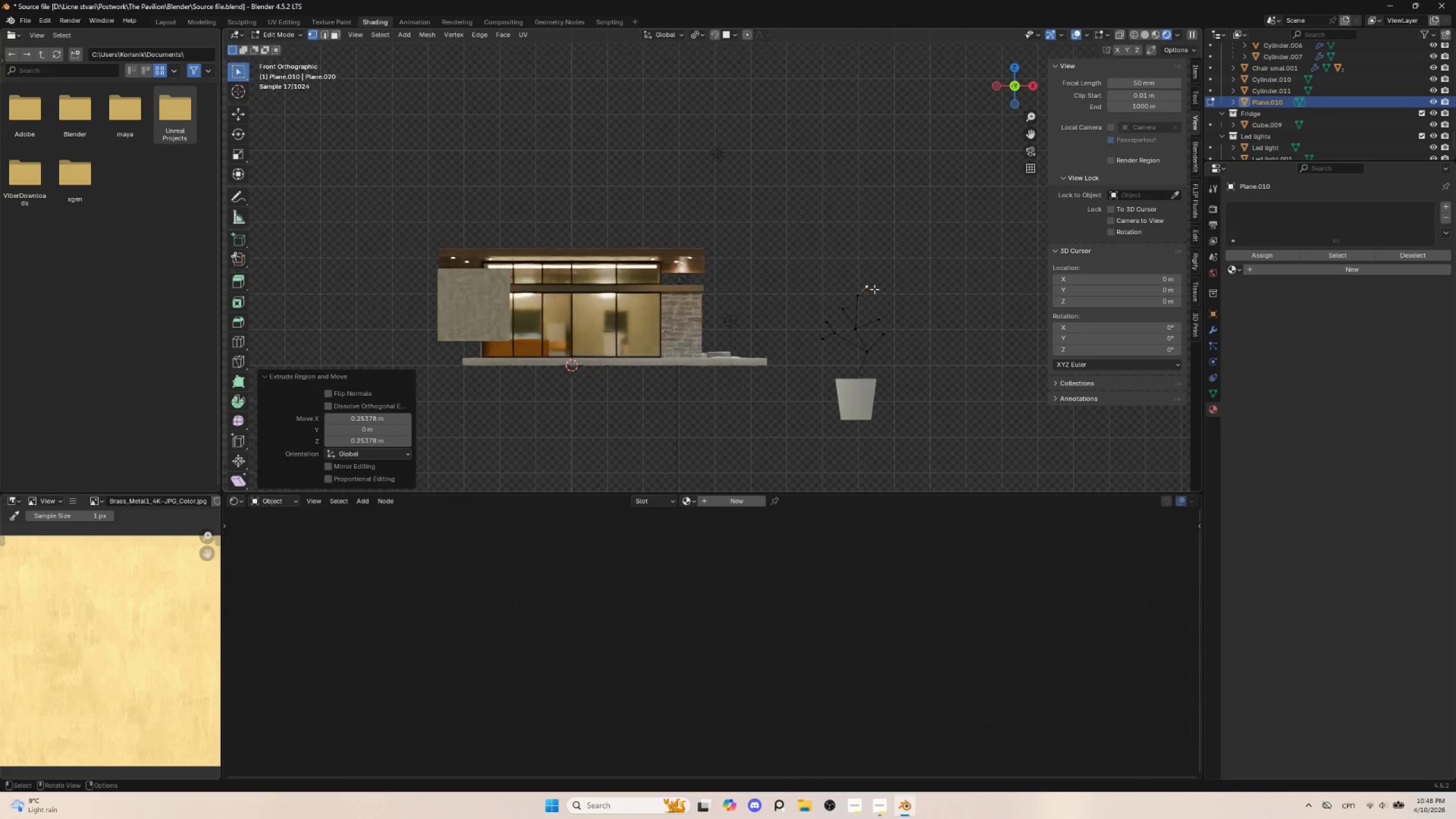 
key(E)
 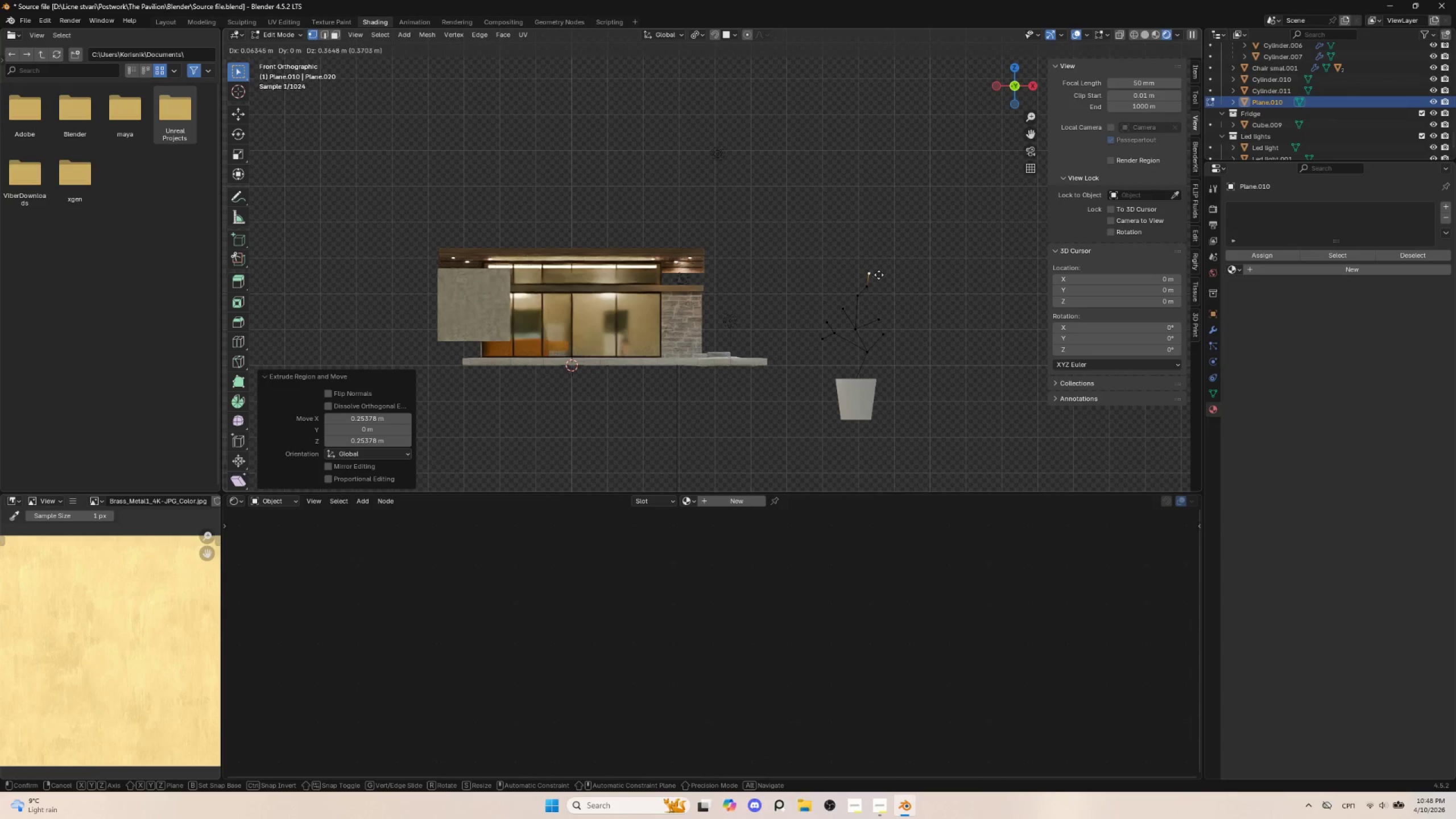 
left_click([879, 275])
 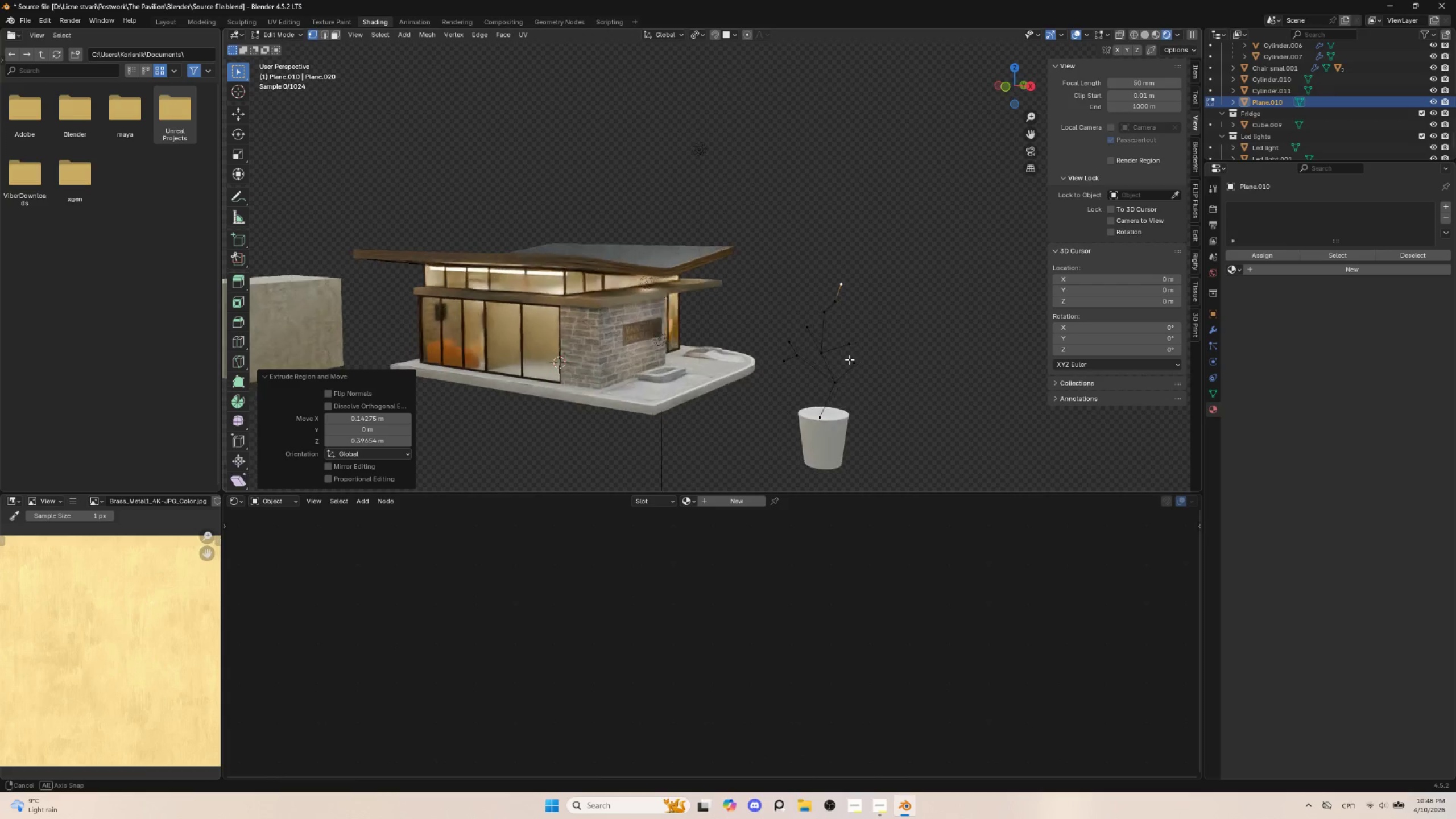 
left_click([840, 384])
 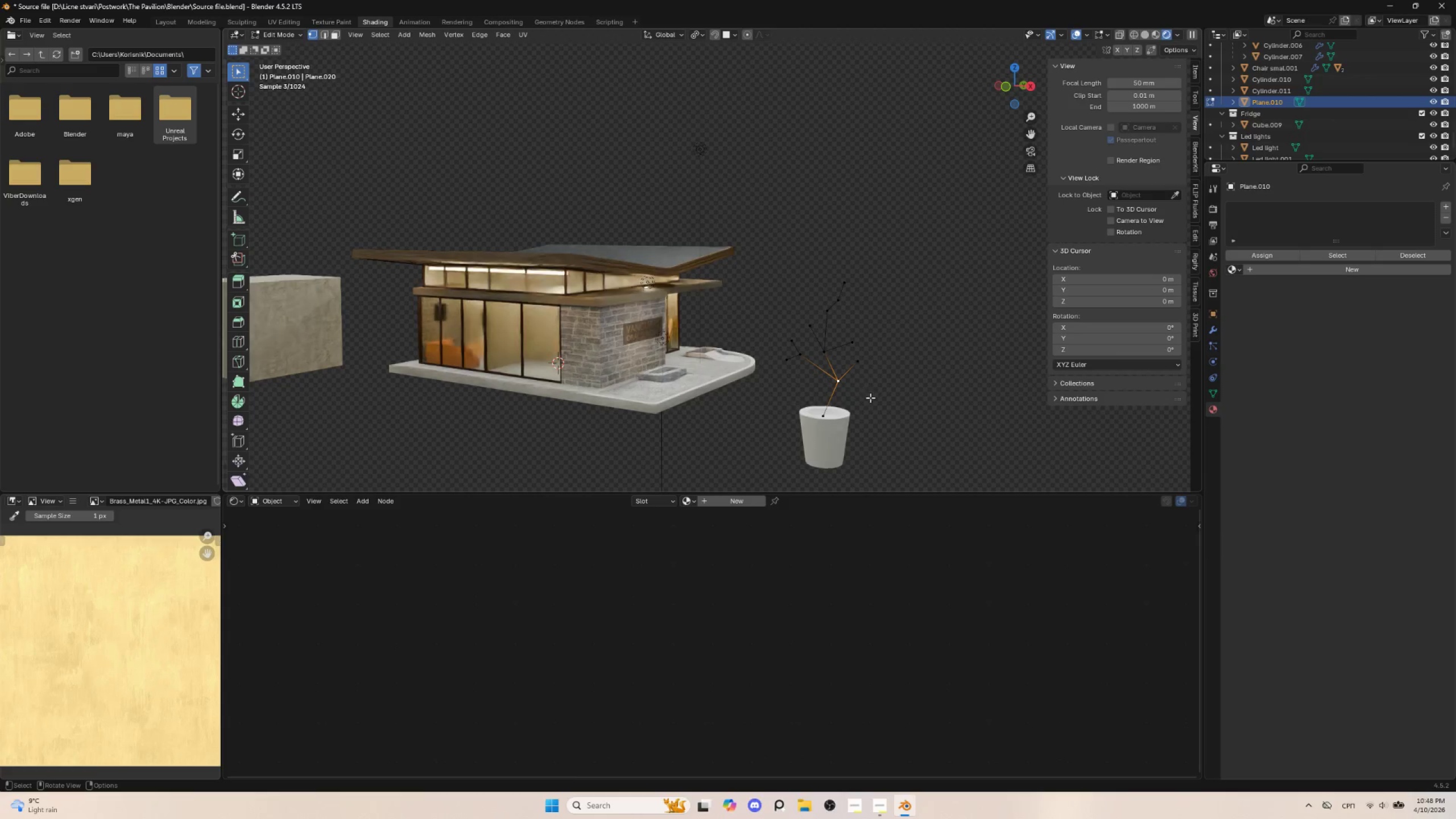 
key(E)
 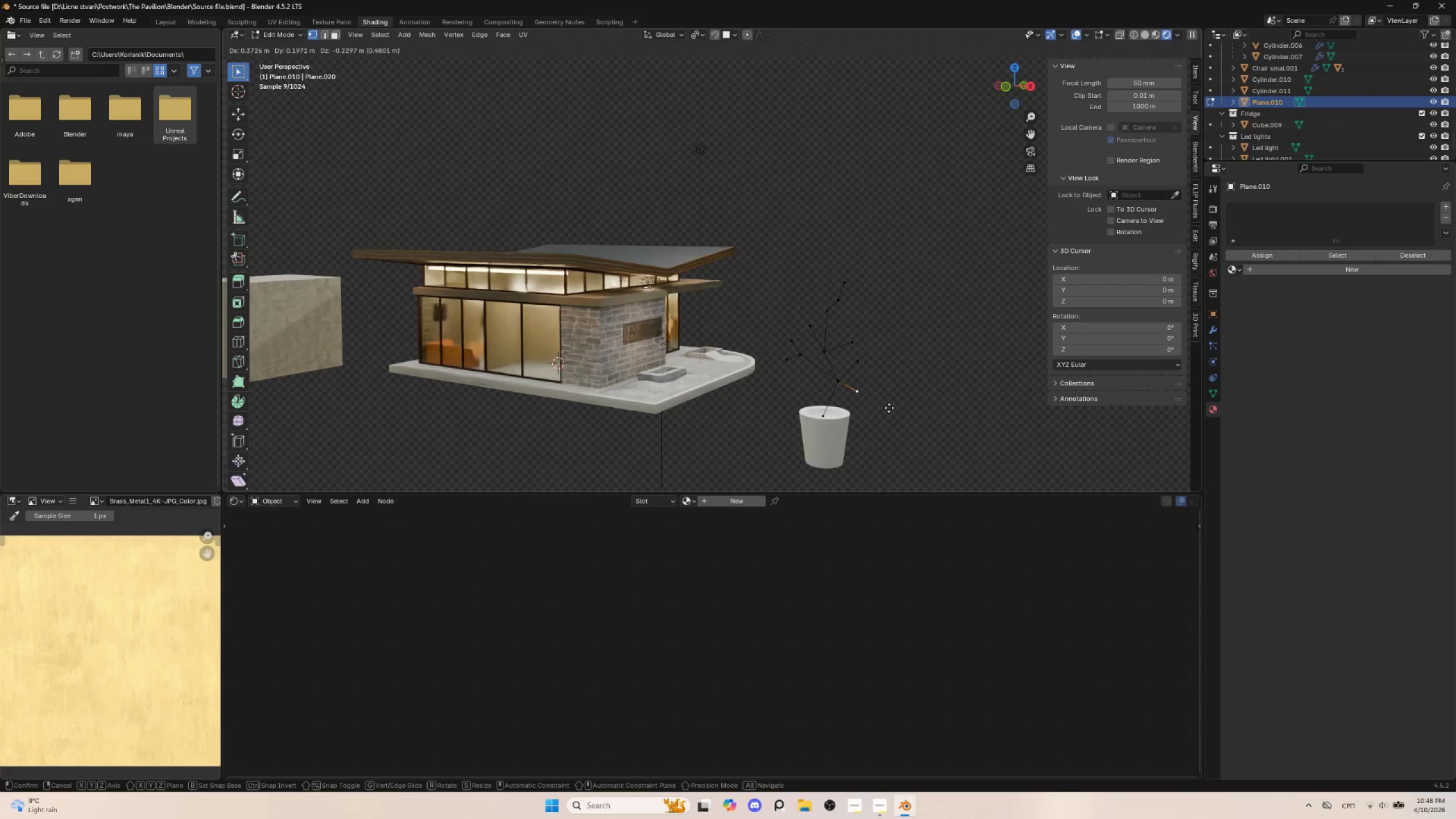 
left_click([893, 410])
 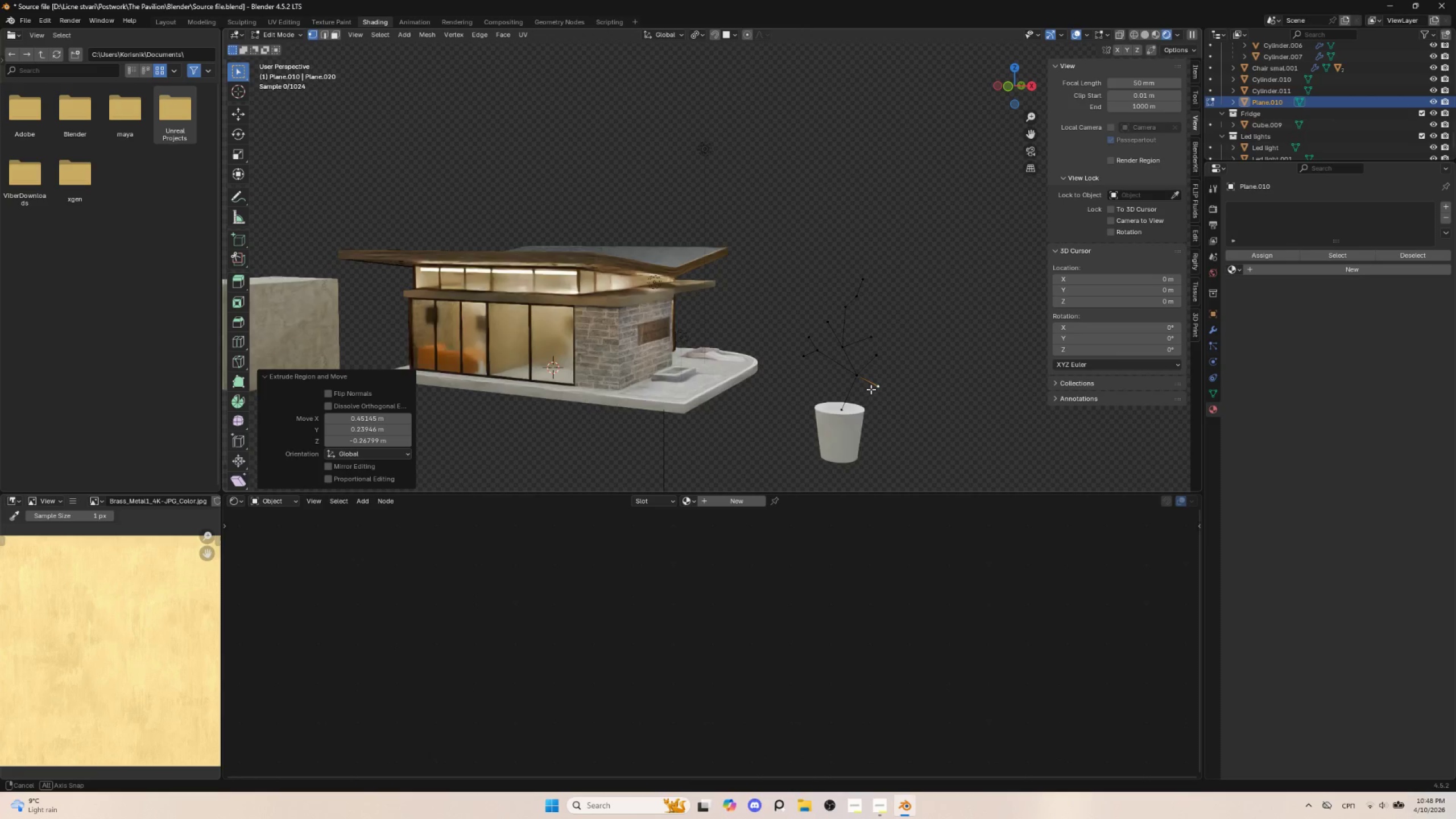 
key(Tab)
 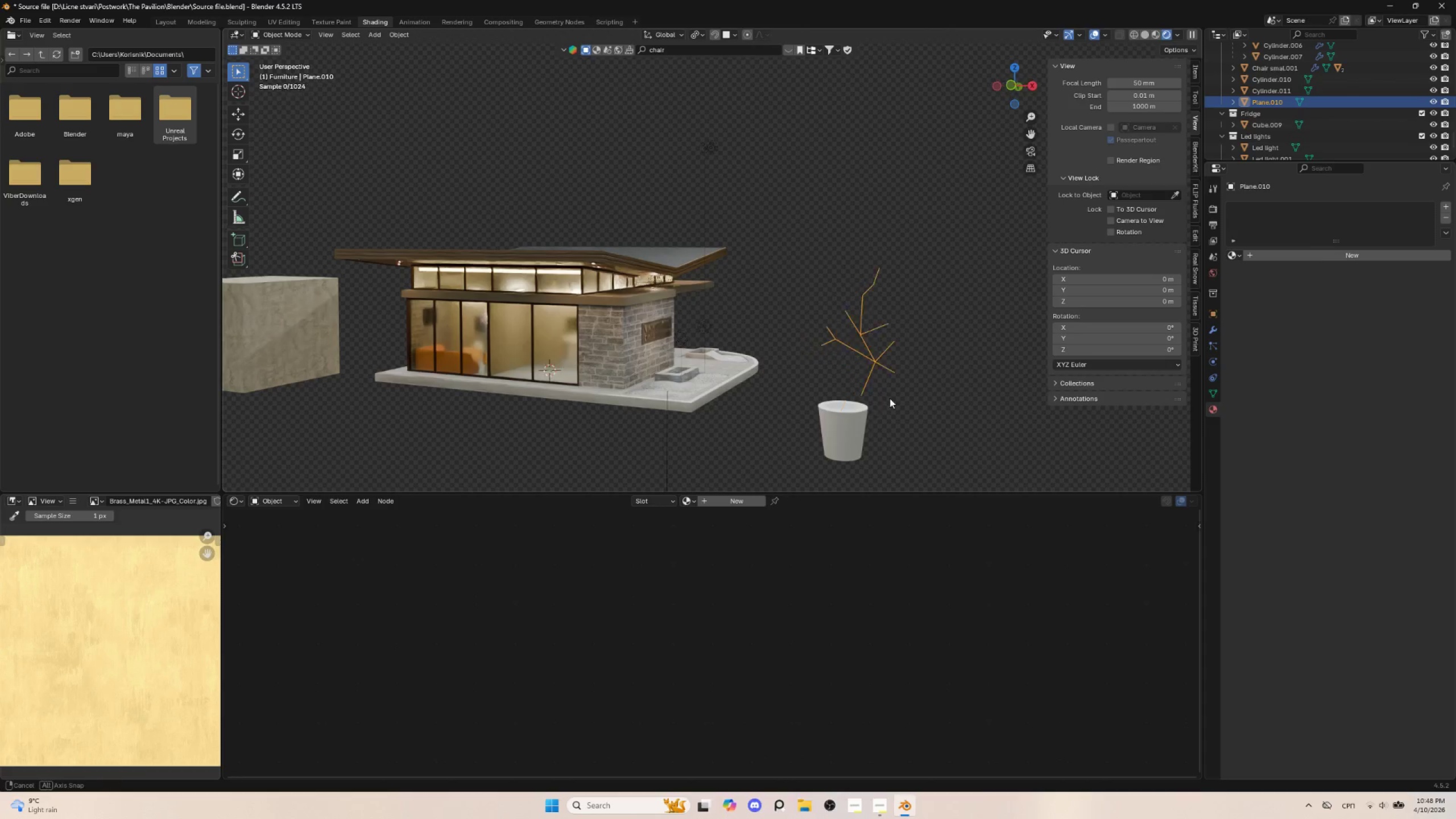 
hold_key(key=AltLeft, duration=0.41)
 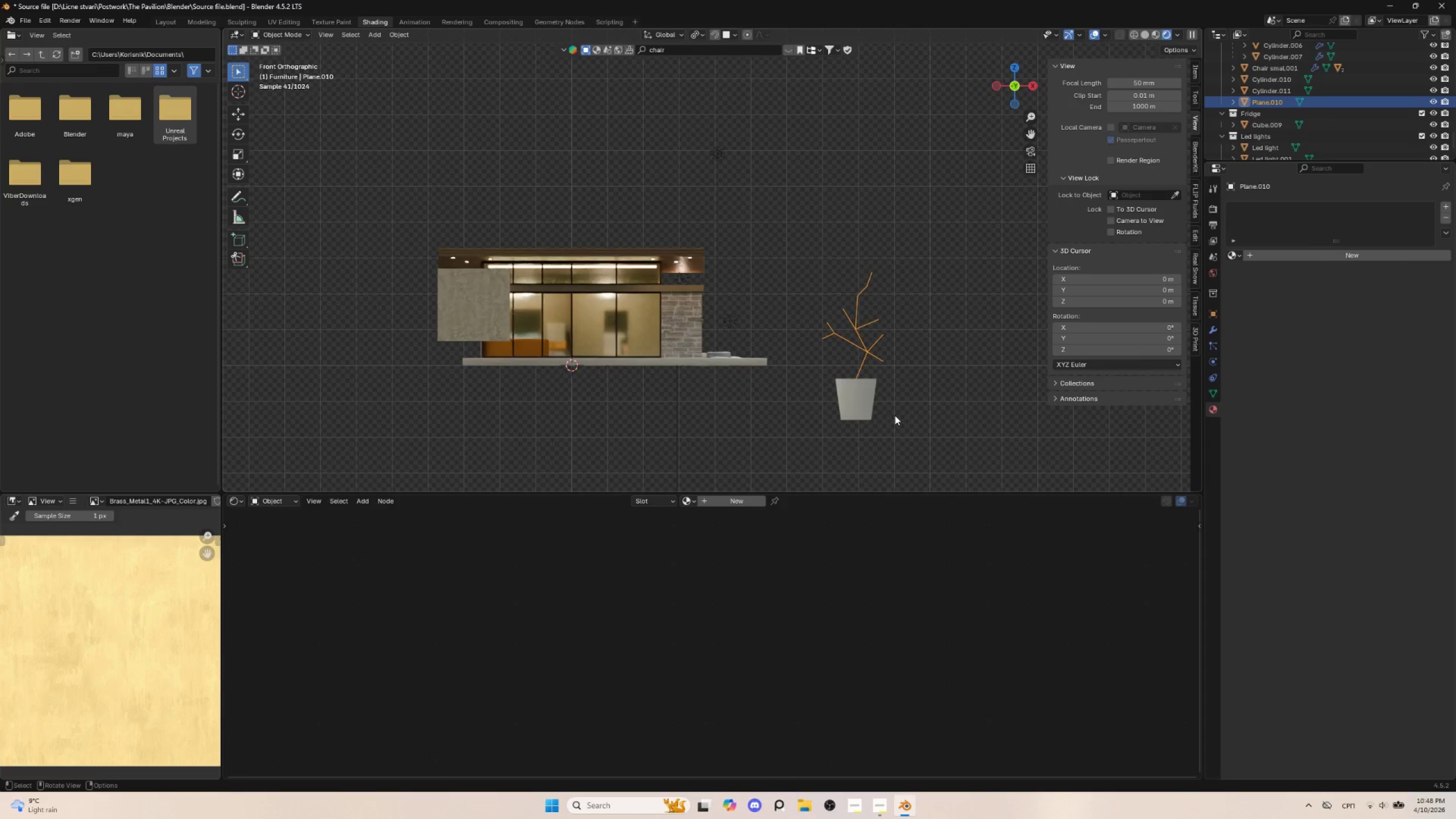 
hold_key(key=ShiftLeft, duration=0.66)
 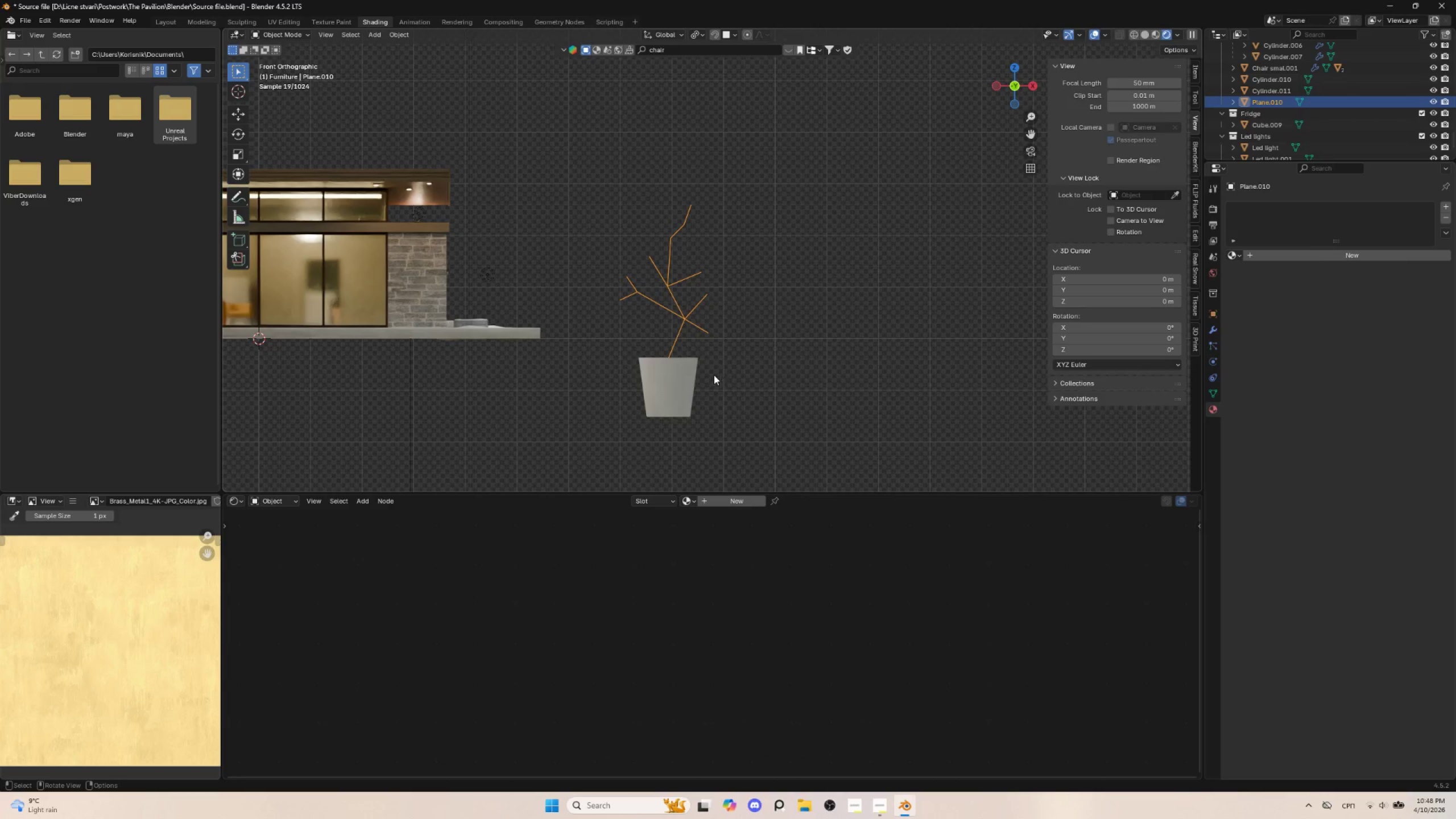 
scroll: coordinate [895, 415], scroll_direction: up, amount: 2.0
 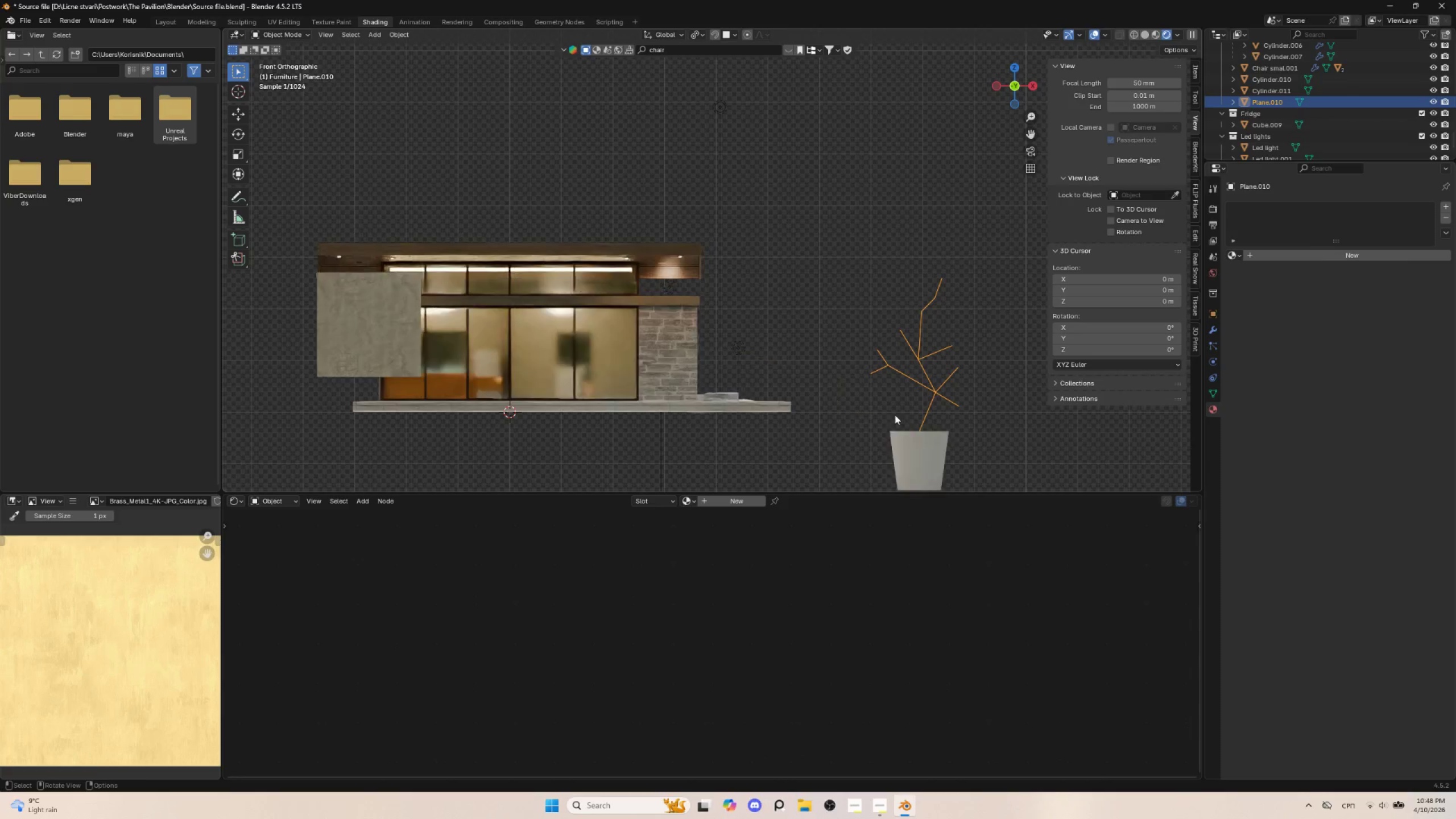 
key(Tab)
 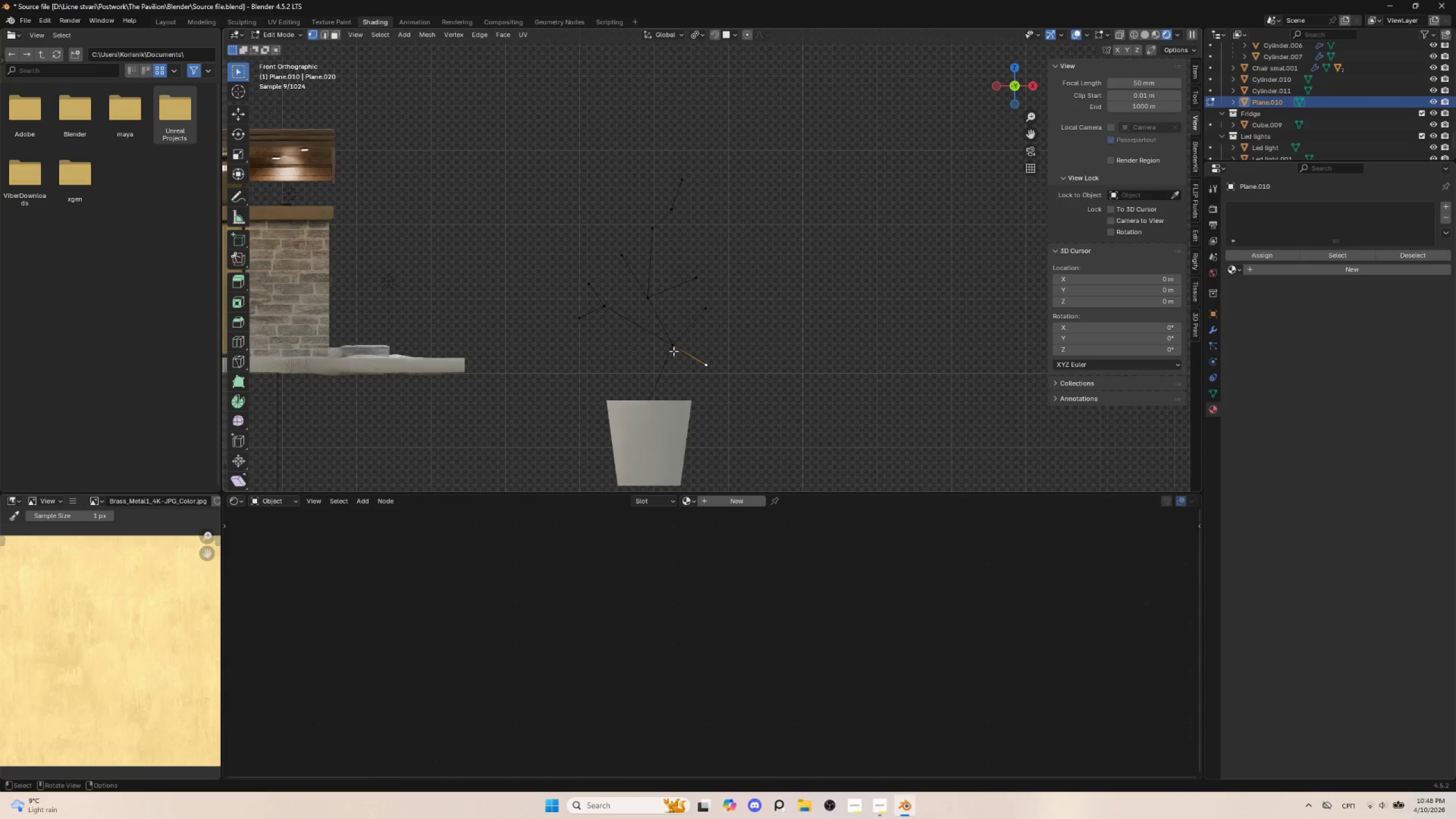 
scroll: coordinate [705, 371], scroll_direction: up, amount: 2.0
 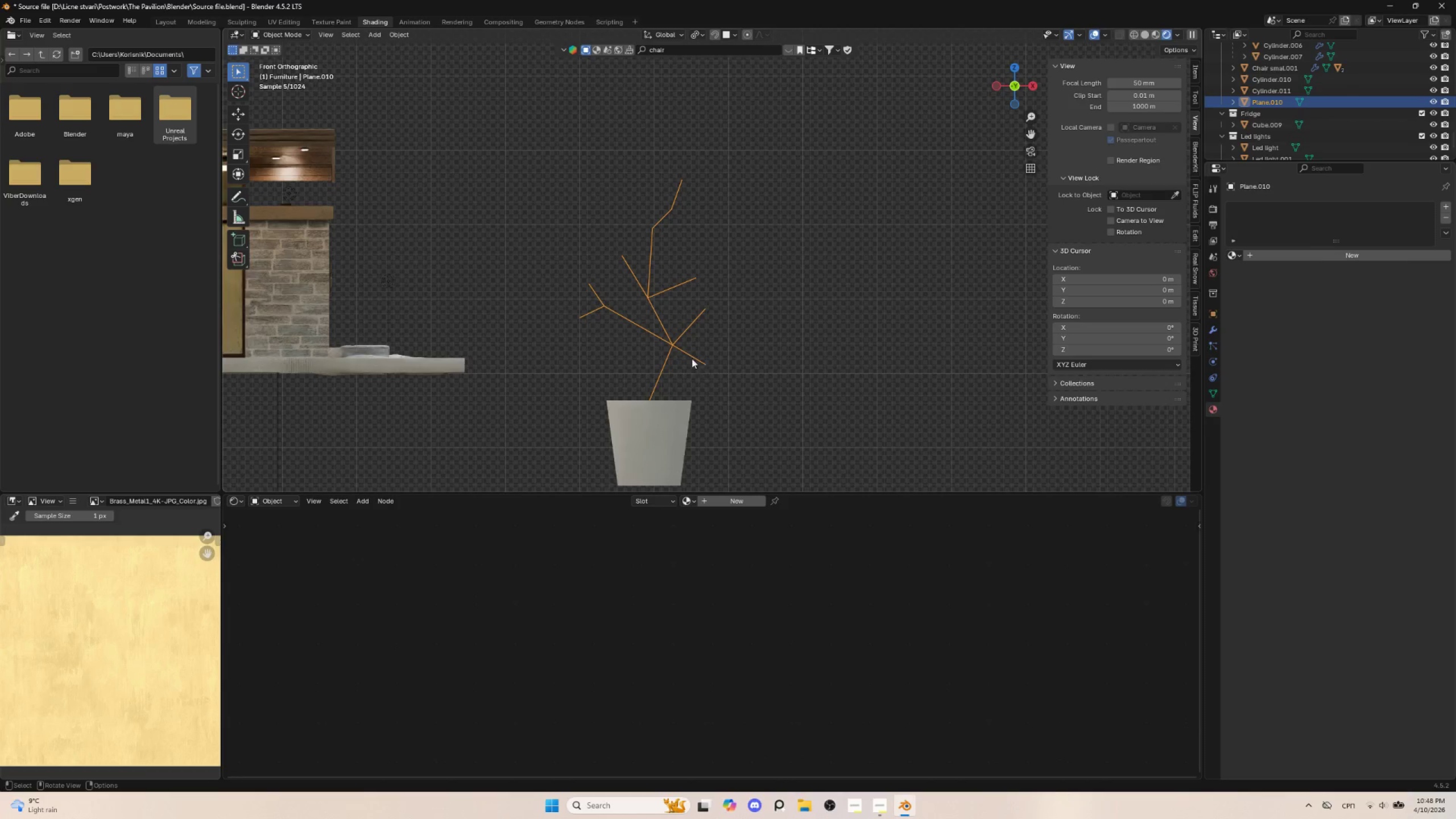 
key(Tab)
 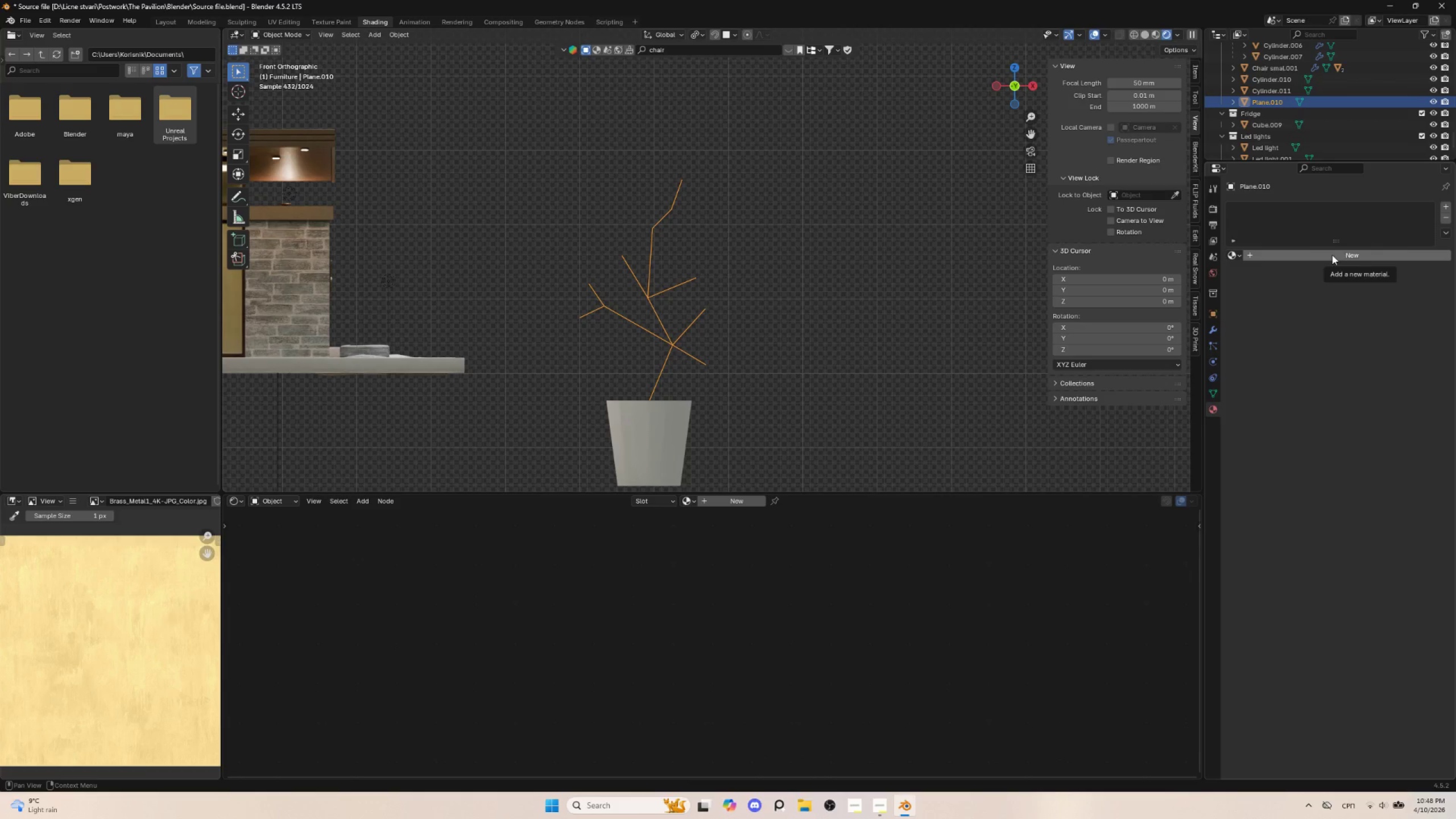 
left_click([1332, 255])
 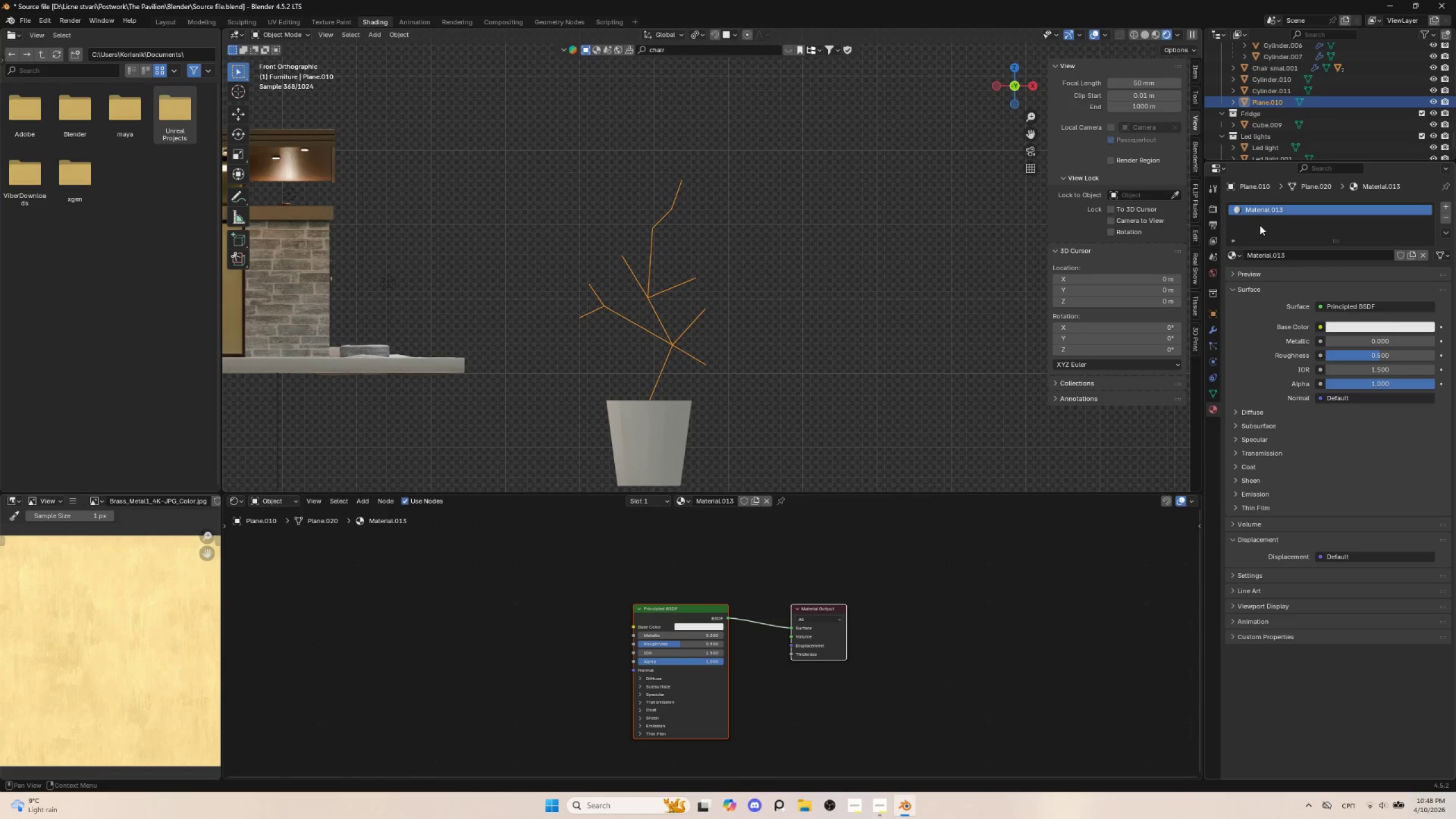 
key(Control+Z)
 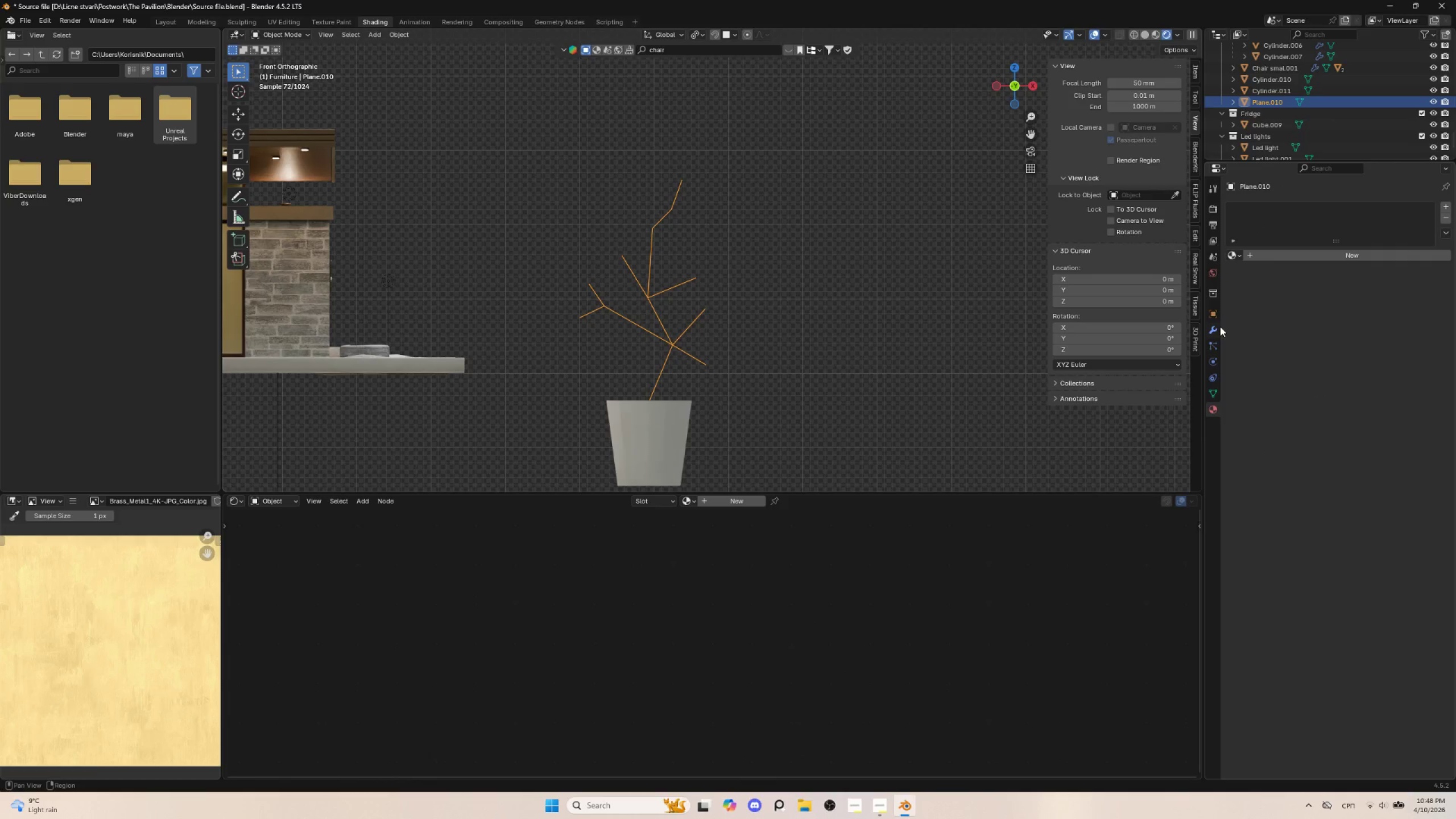 
left_click([1215, 326])
 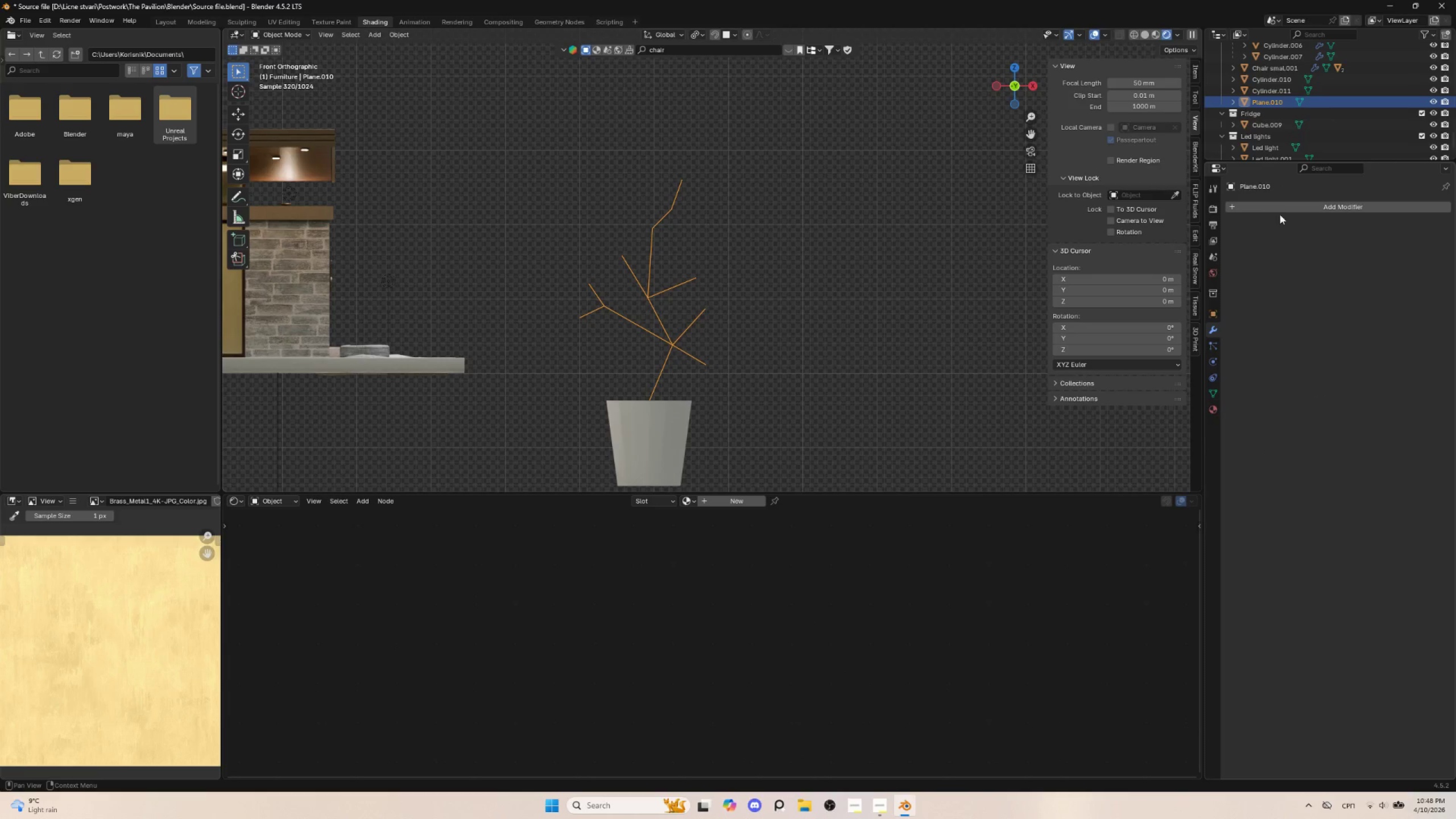 
left_click([1280, 209])
 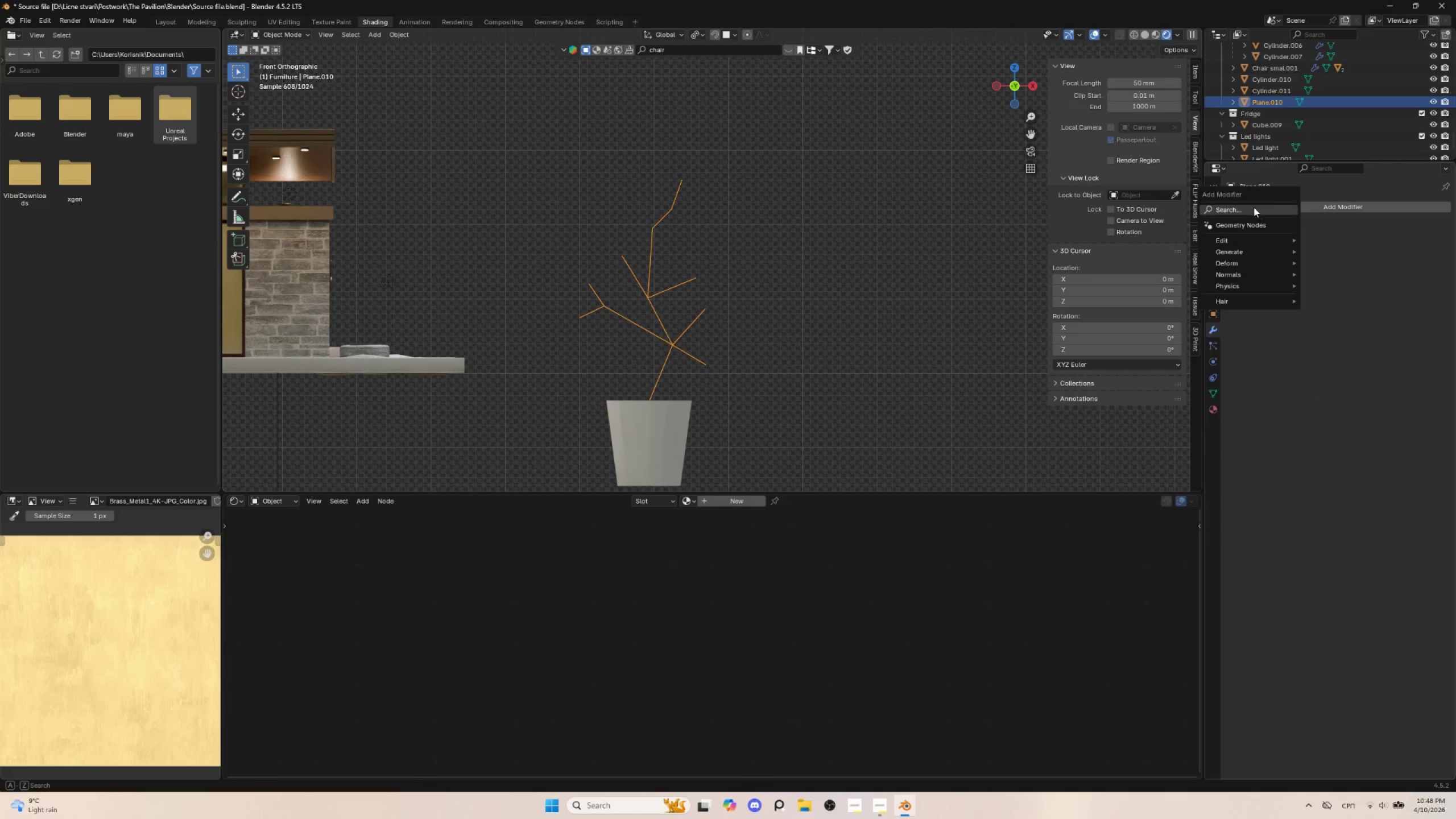 
left_click([1254, 207])
 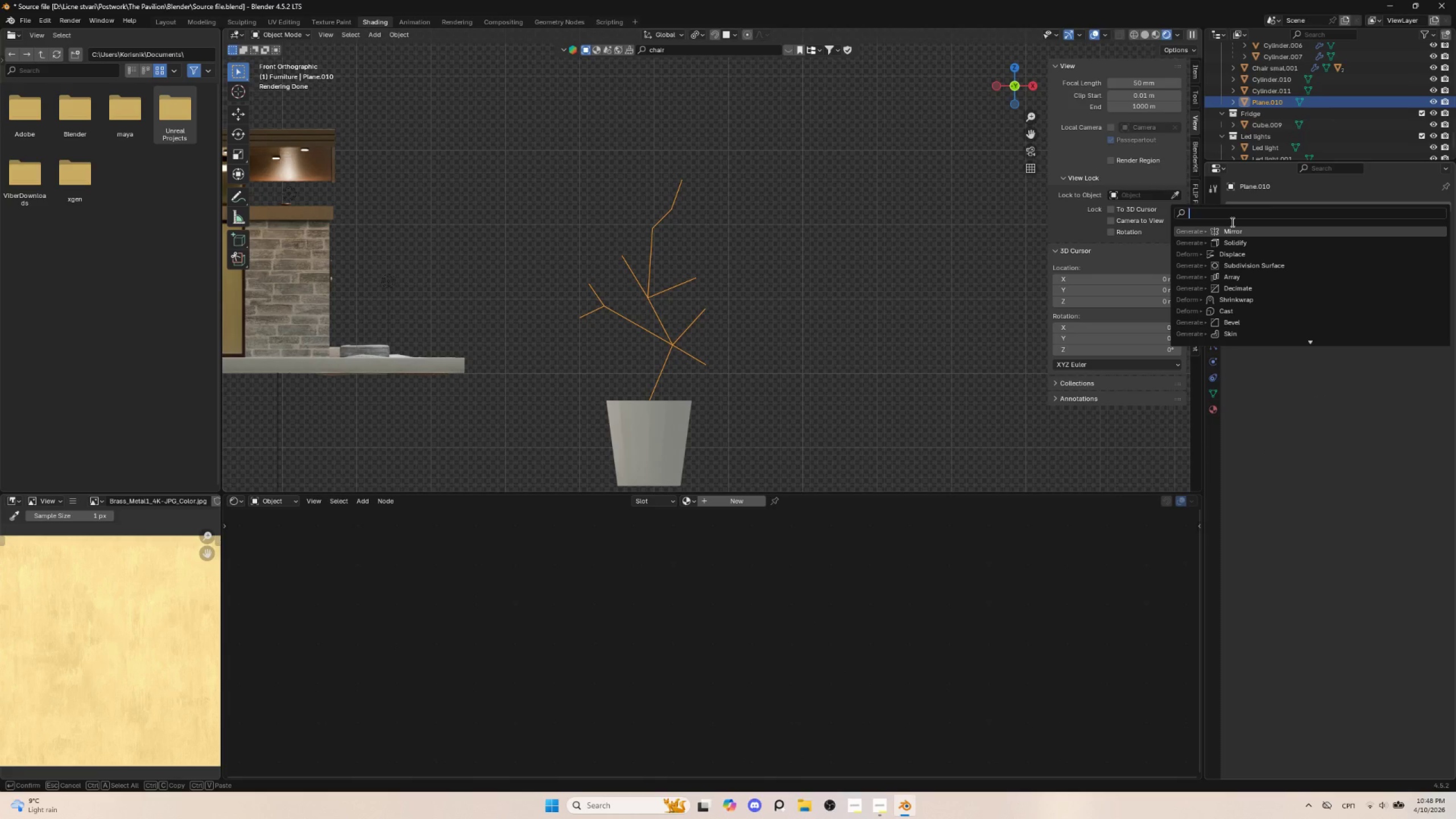 
type(skin)
 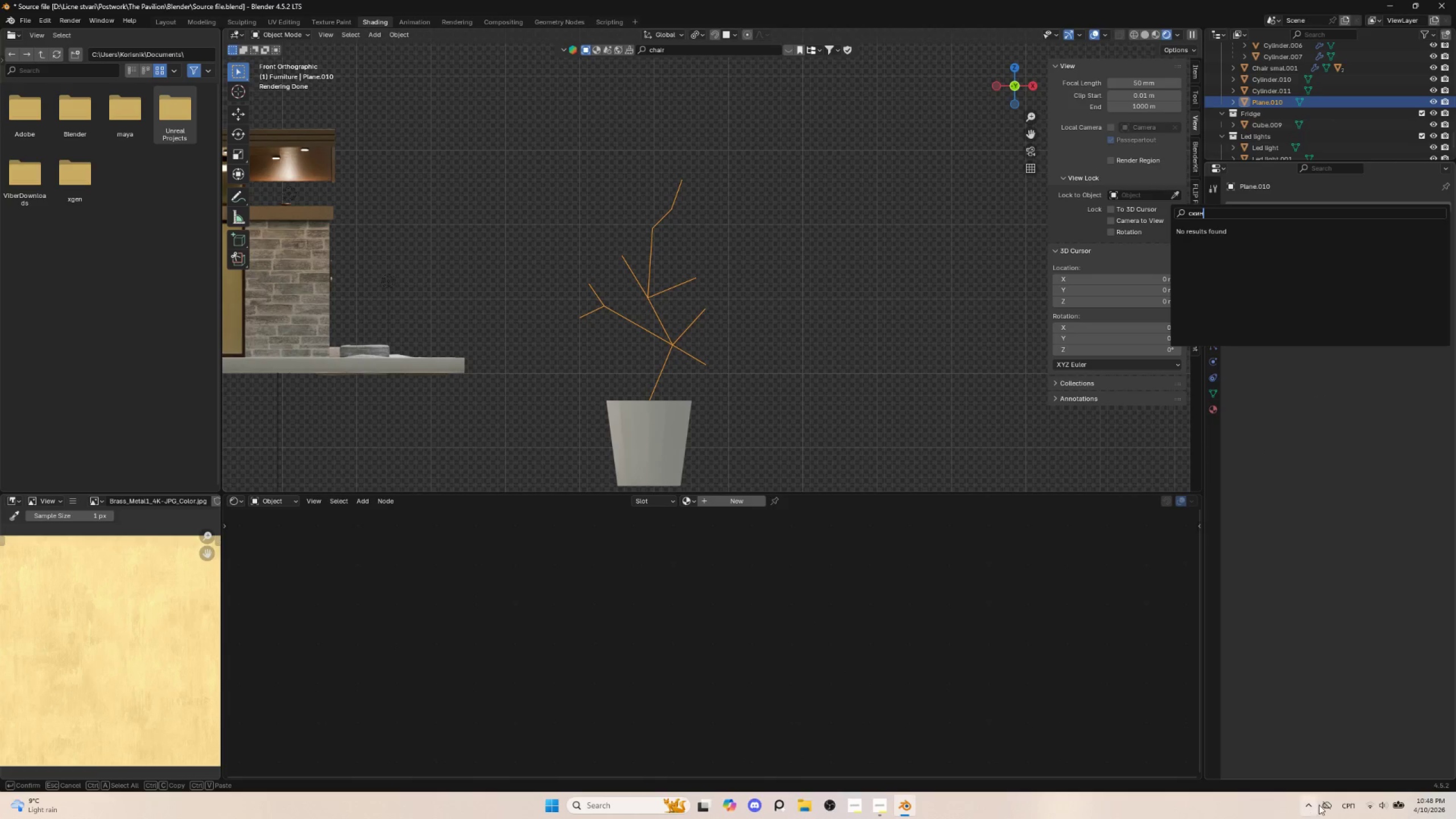 
left_click([1356, 807])
 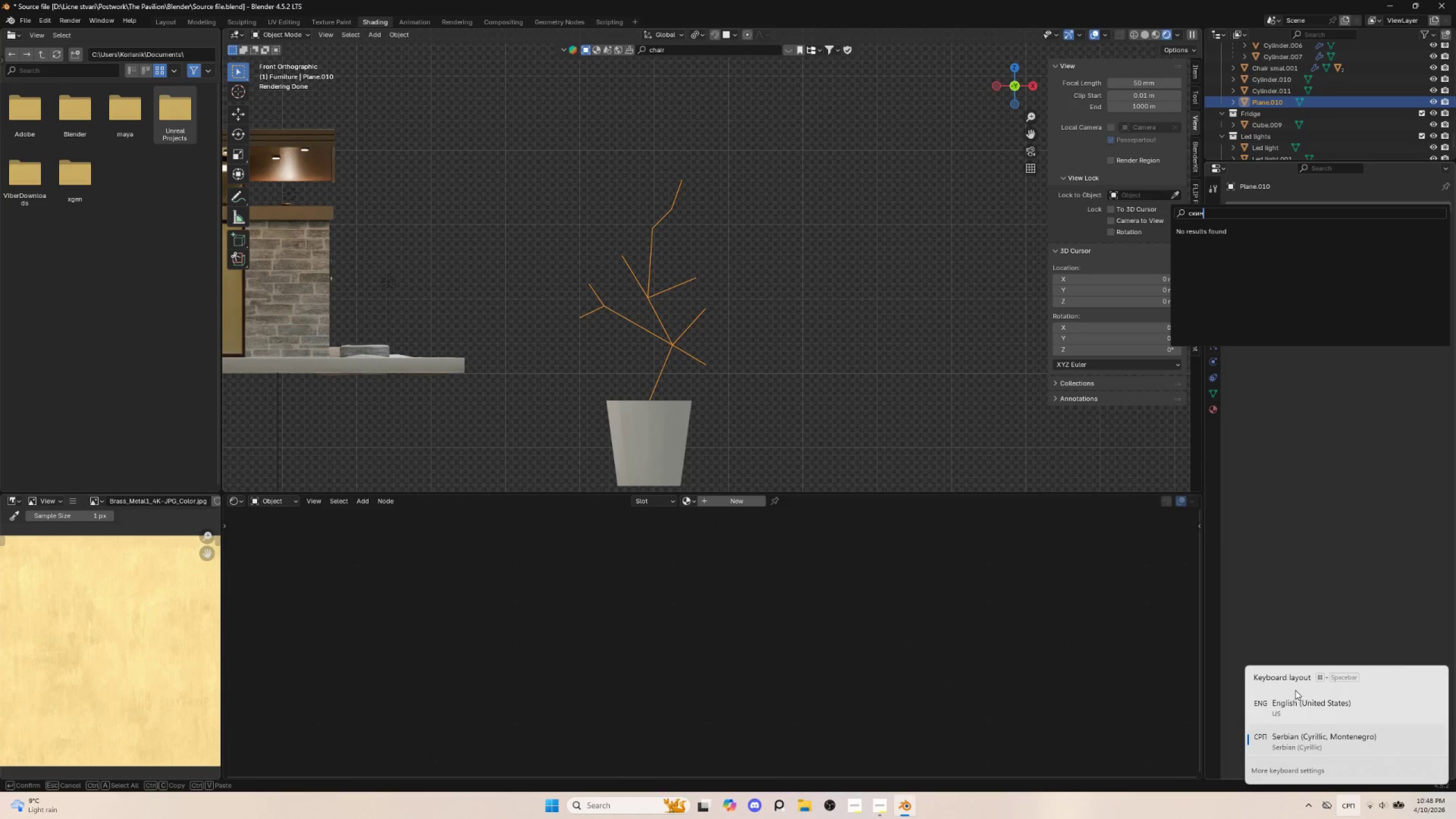 
left_click([1290, 700])
 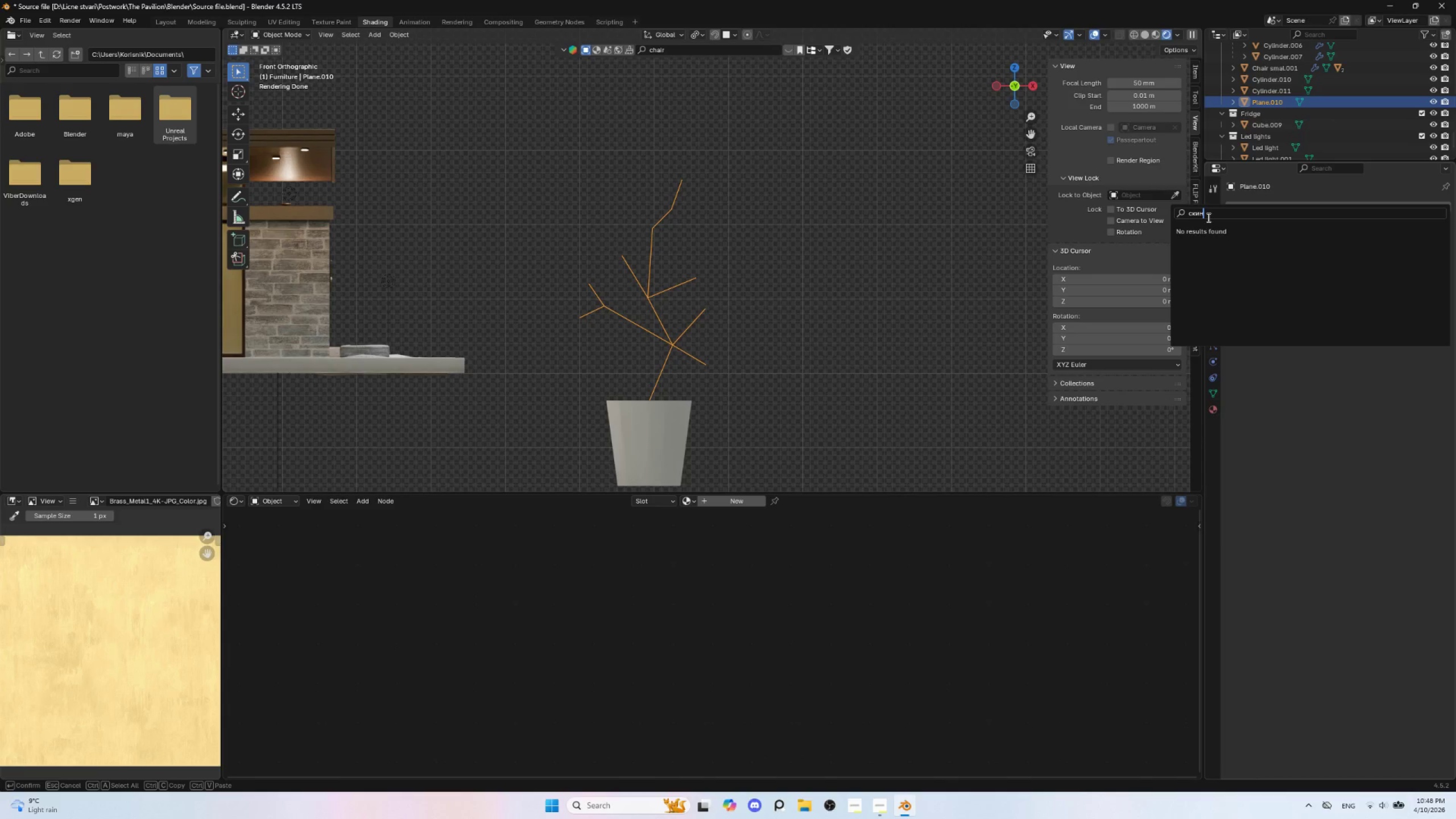 
left_click_drag(start_coordinate=[1207, 212], to_coordinate=[1181, 207])
 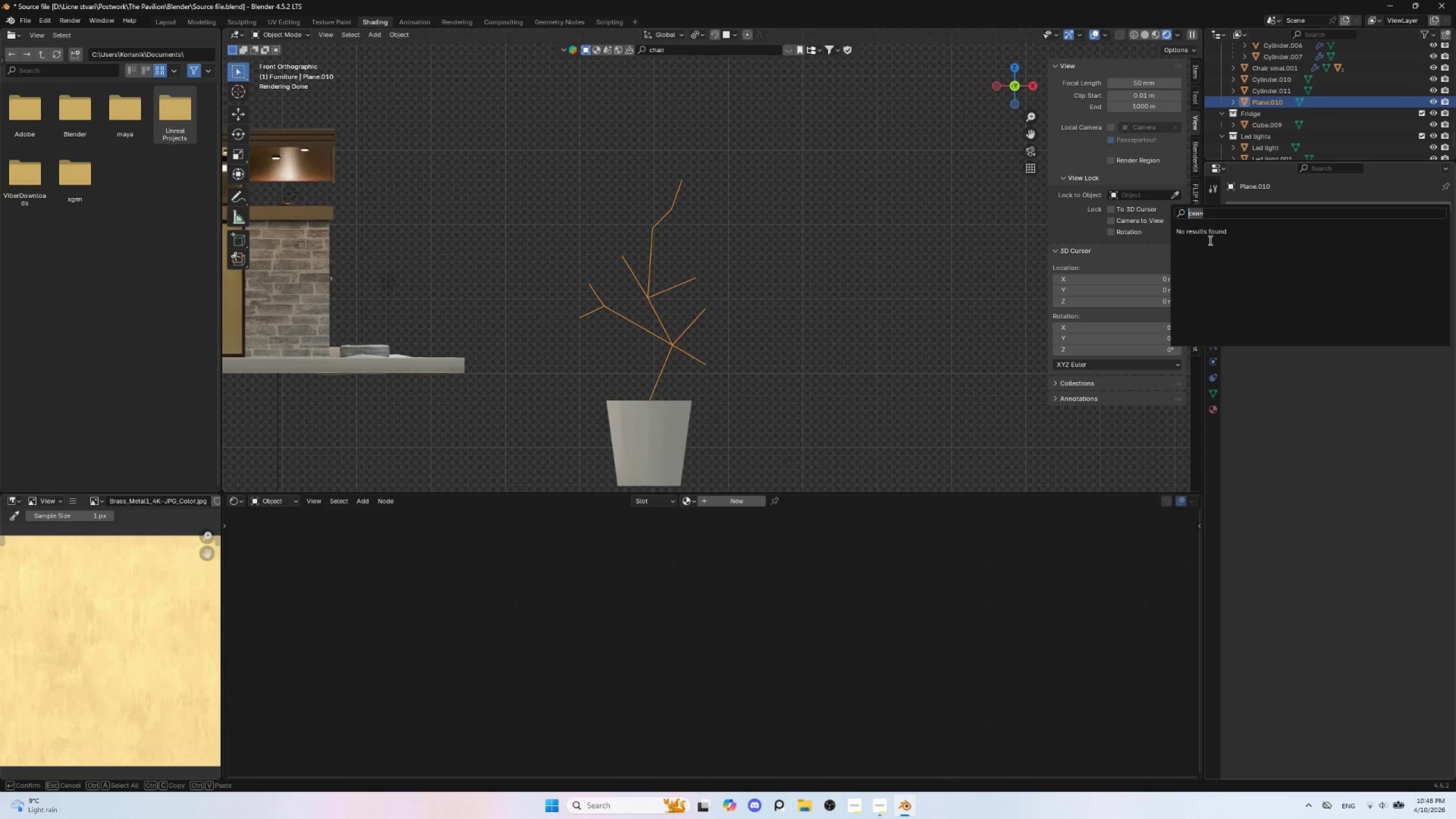 
type(skli)
 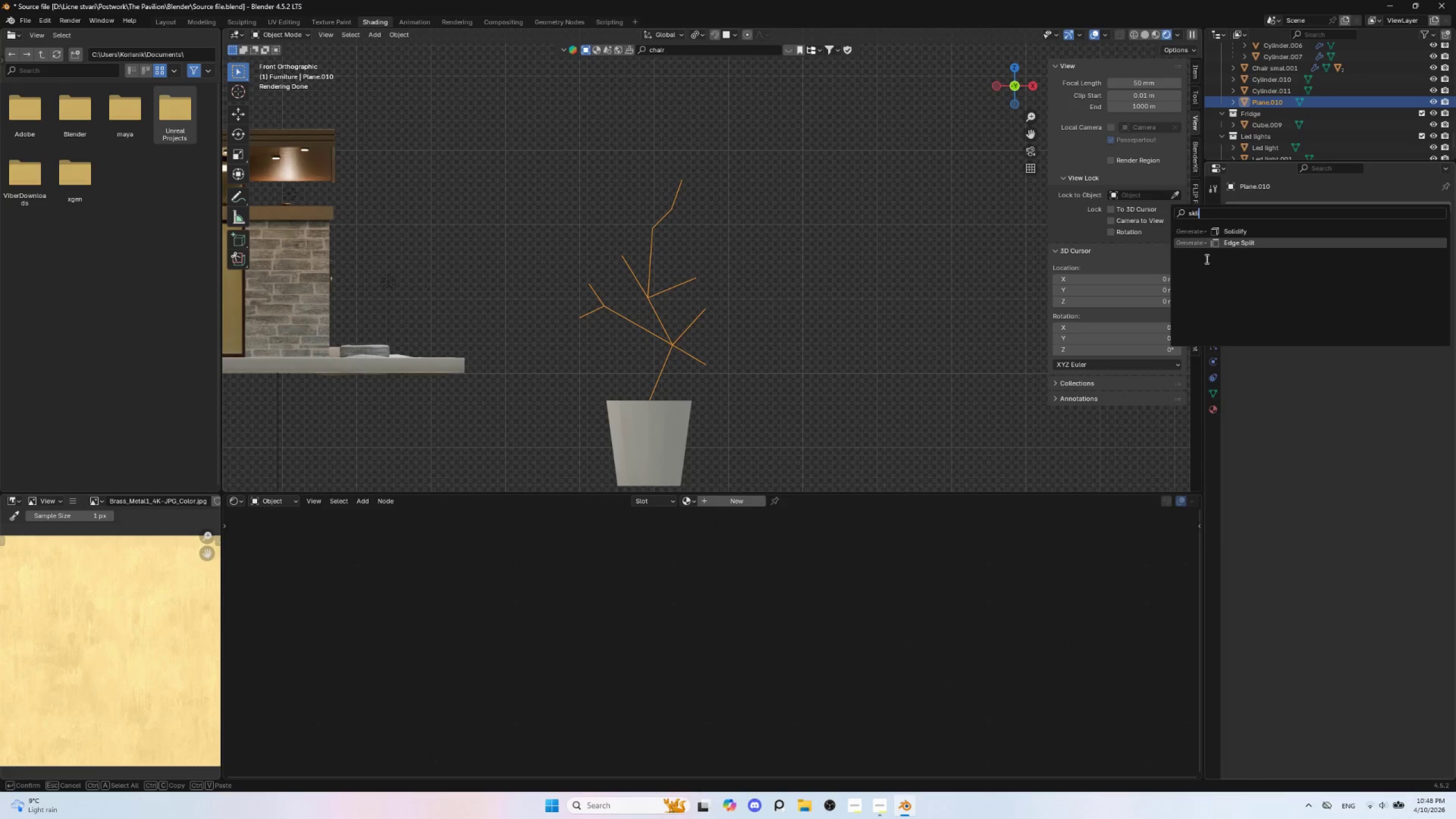 
key(N)
 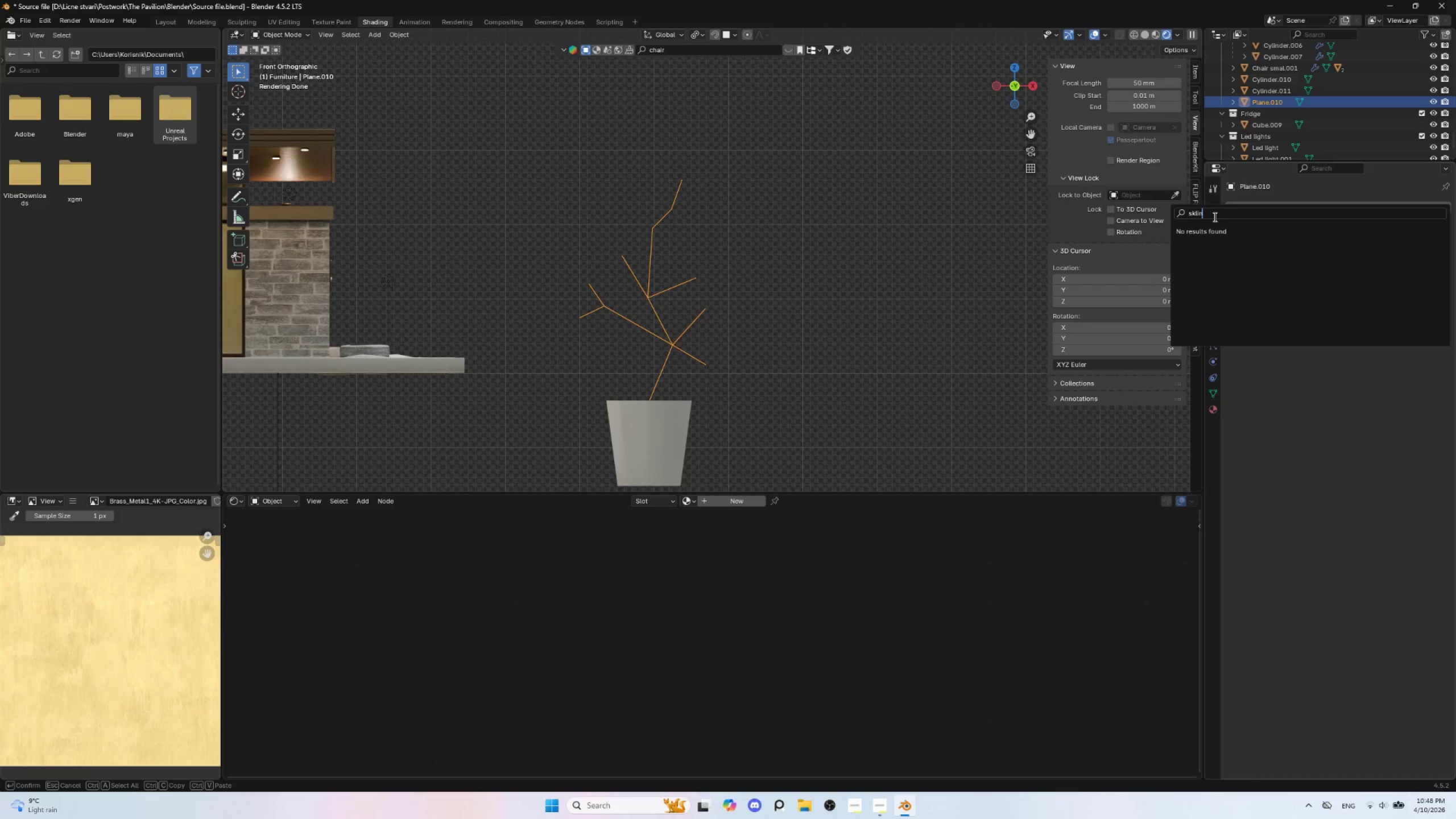 
key(Backspace)
 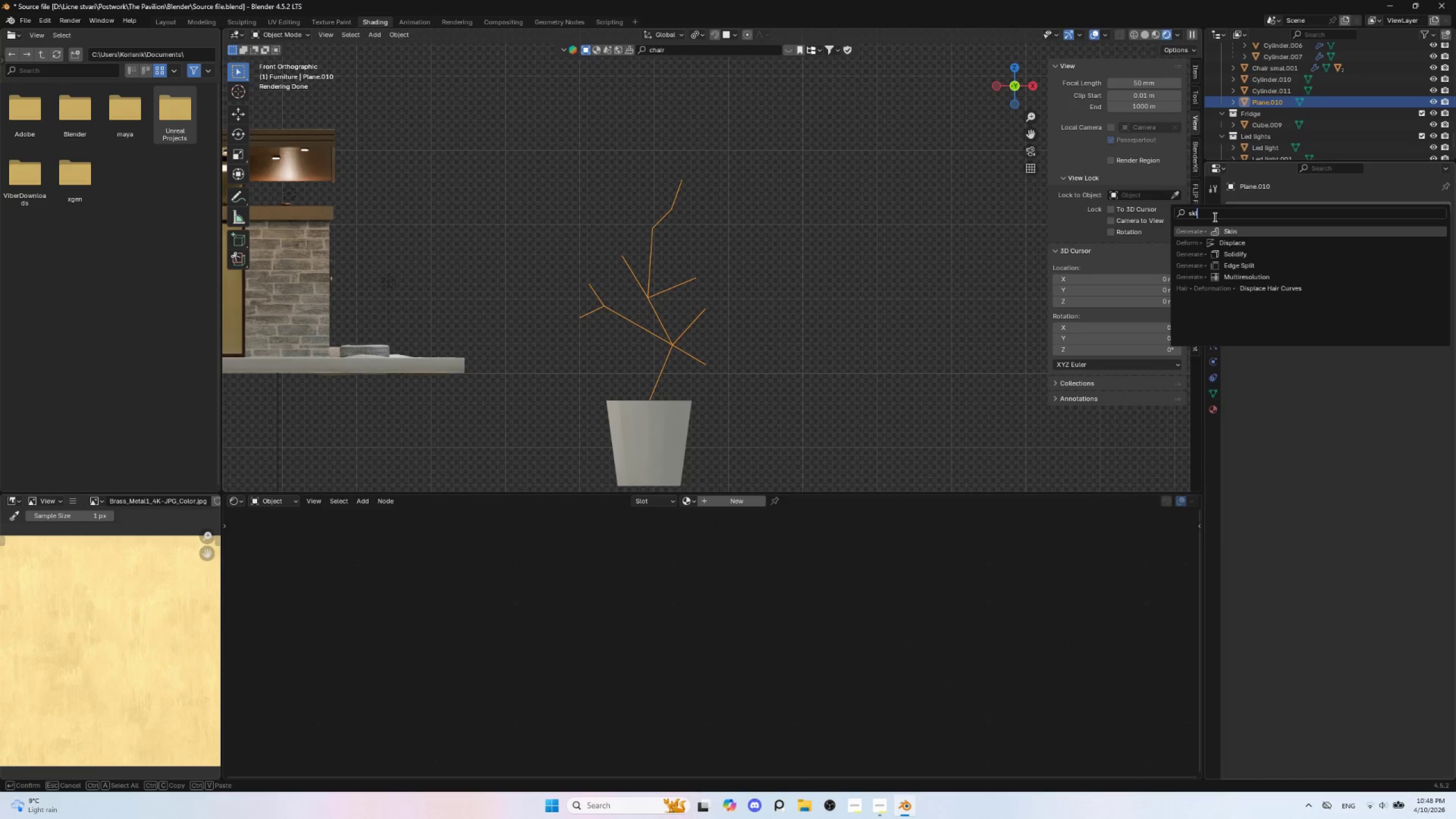 
key(Backspace)
 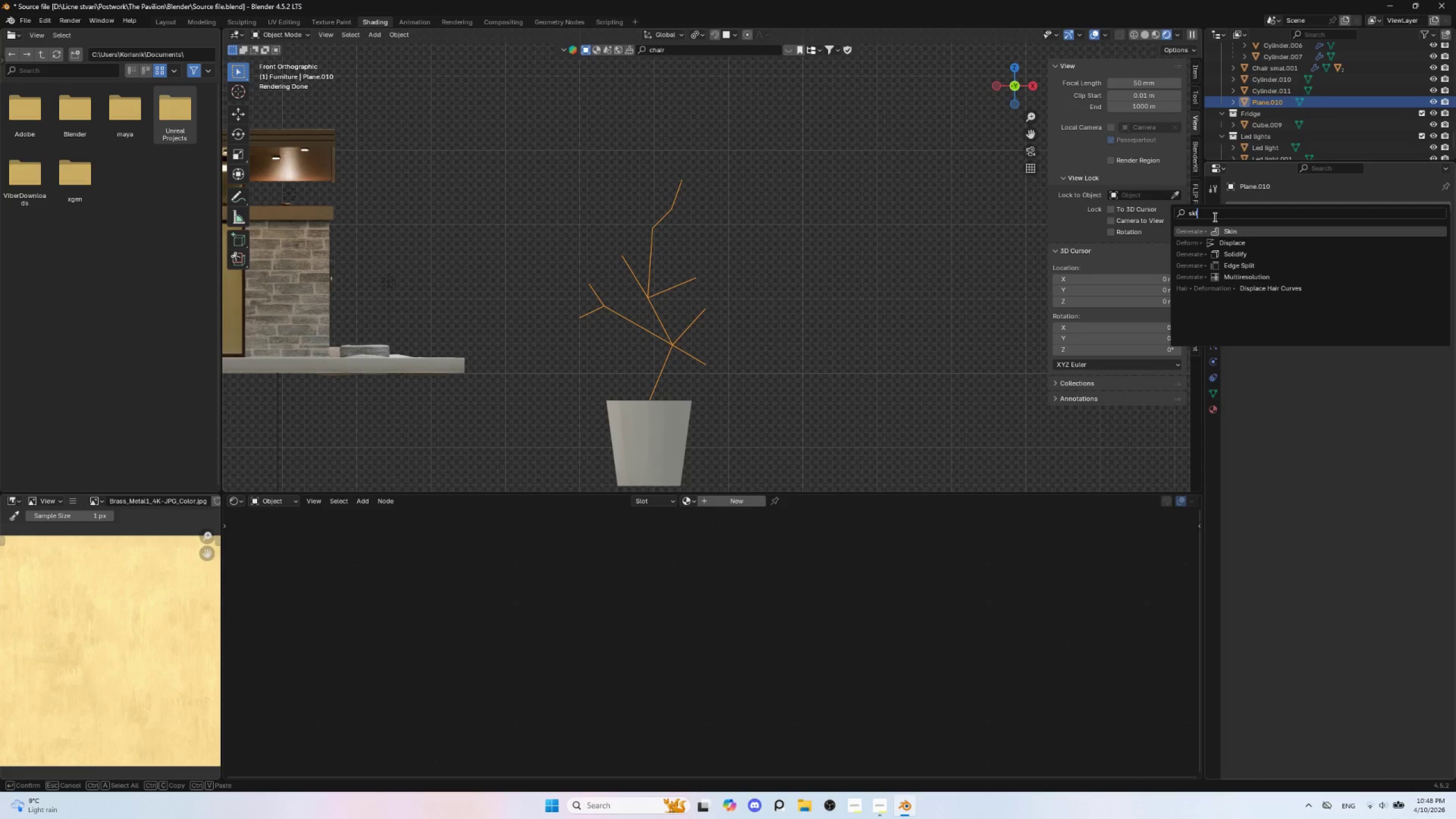 
key(Backspace)
 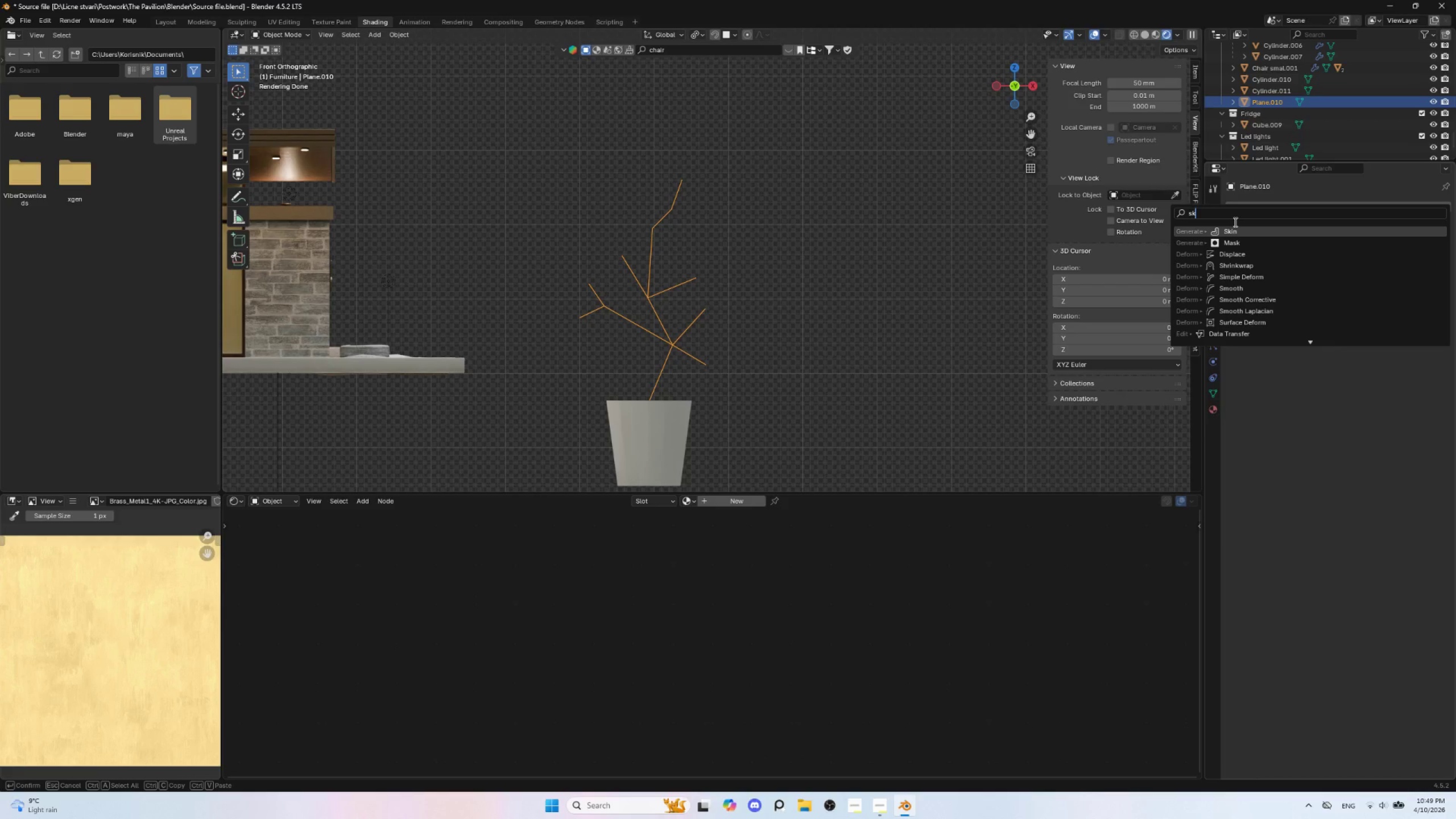 
type(in)
 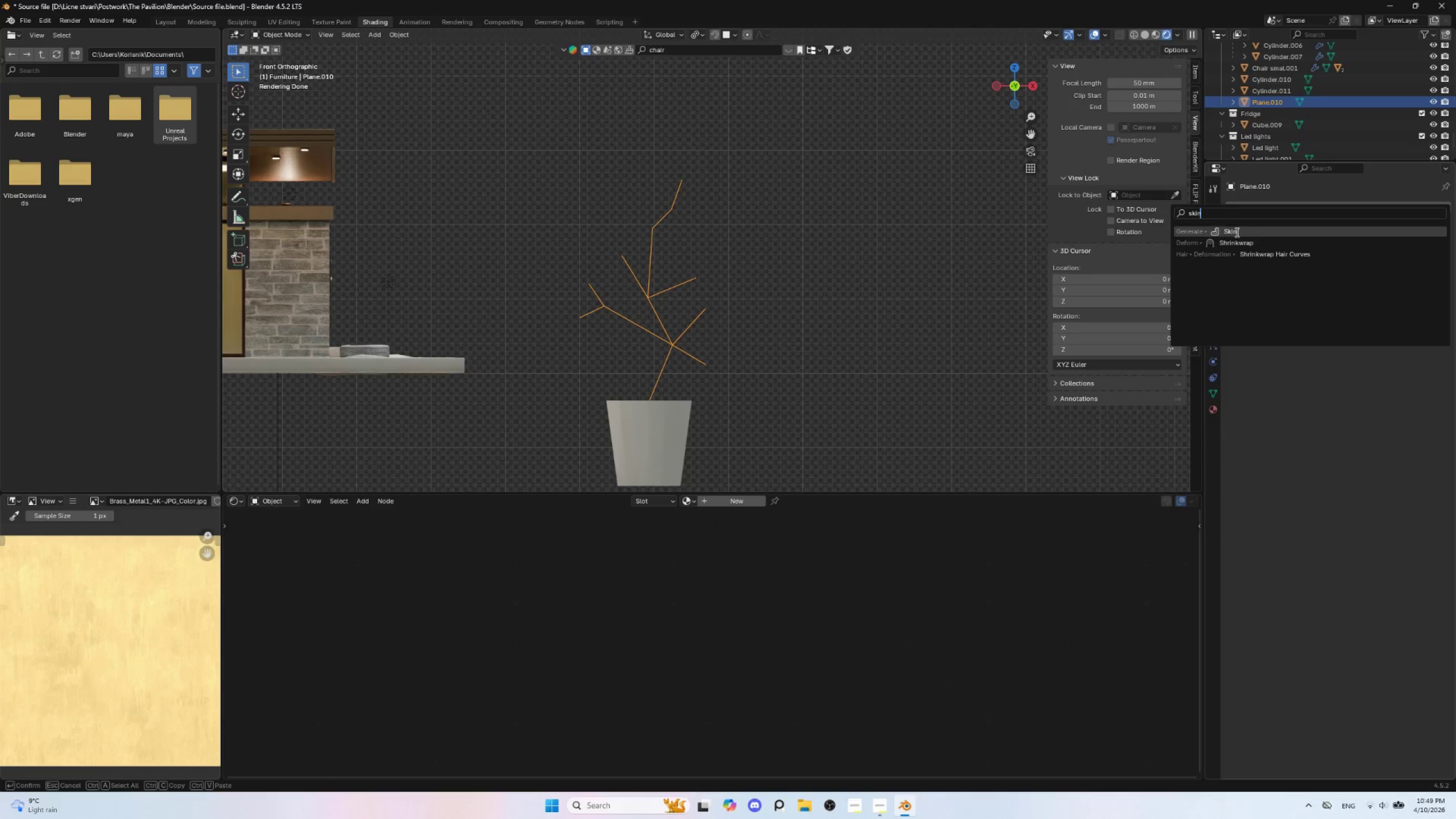 
left_click([1236, 230])
 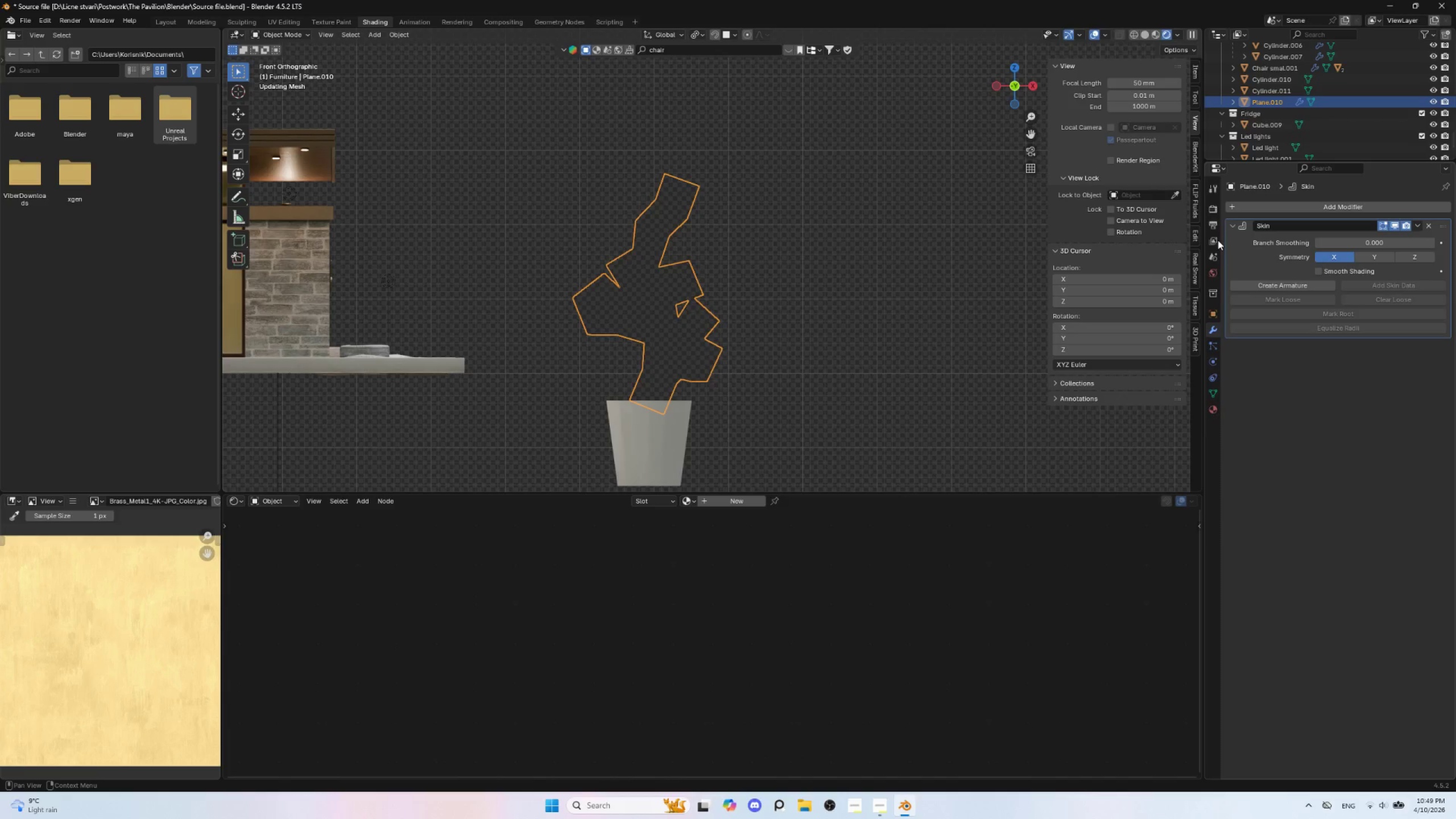 
key(Tab)
 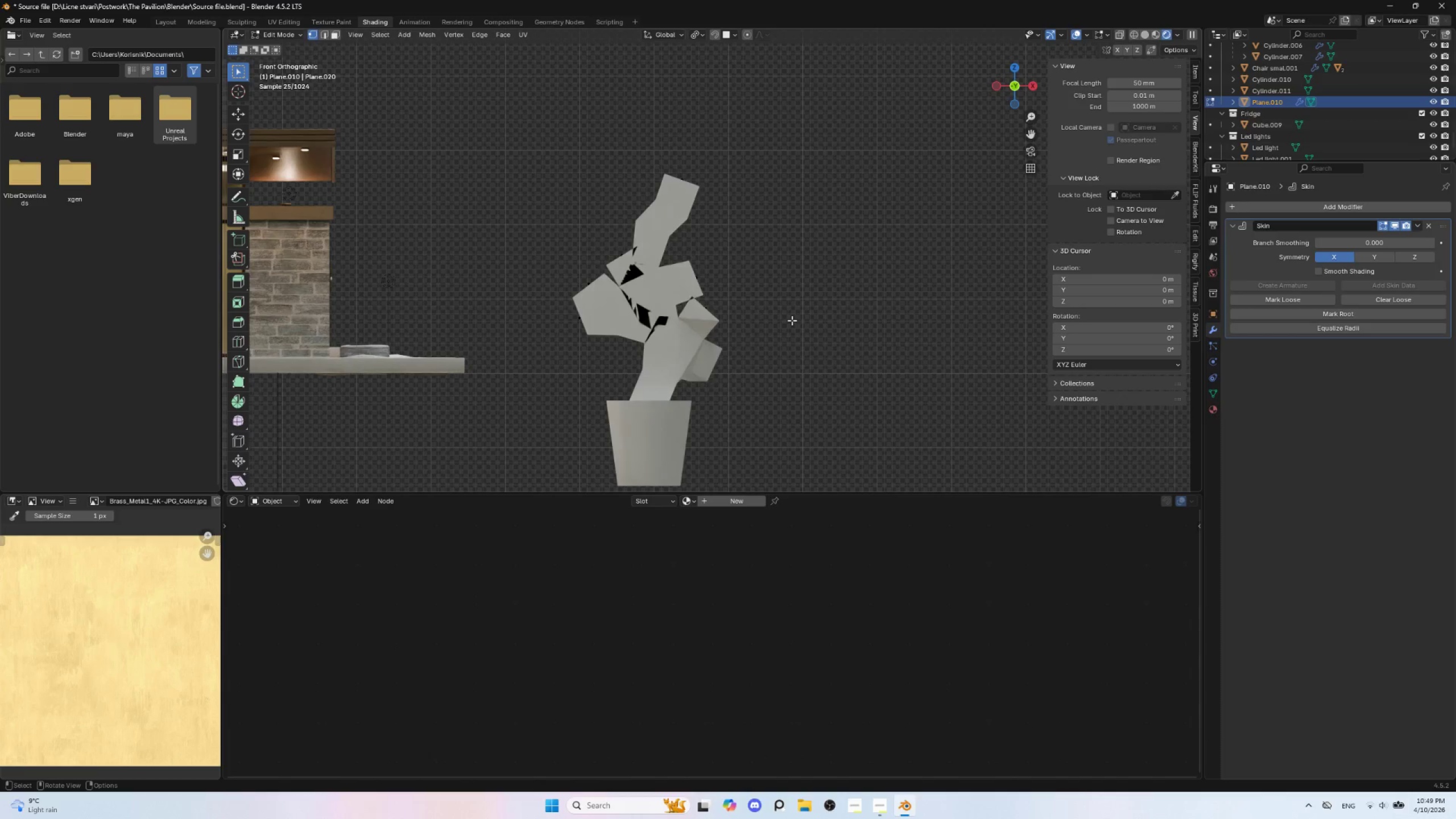 
key(A)
 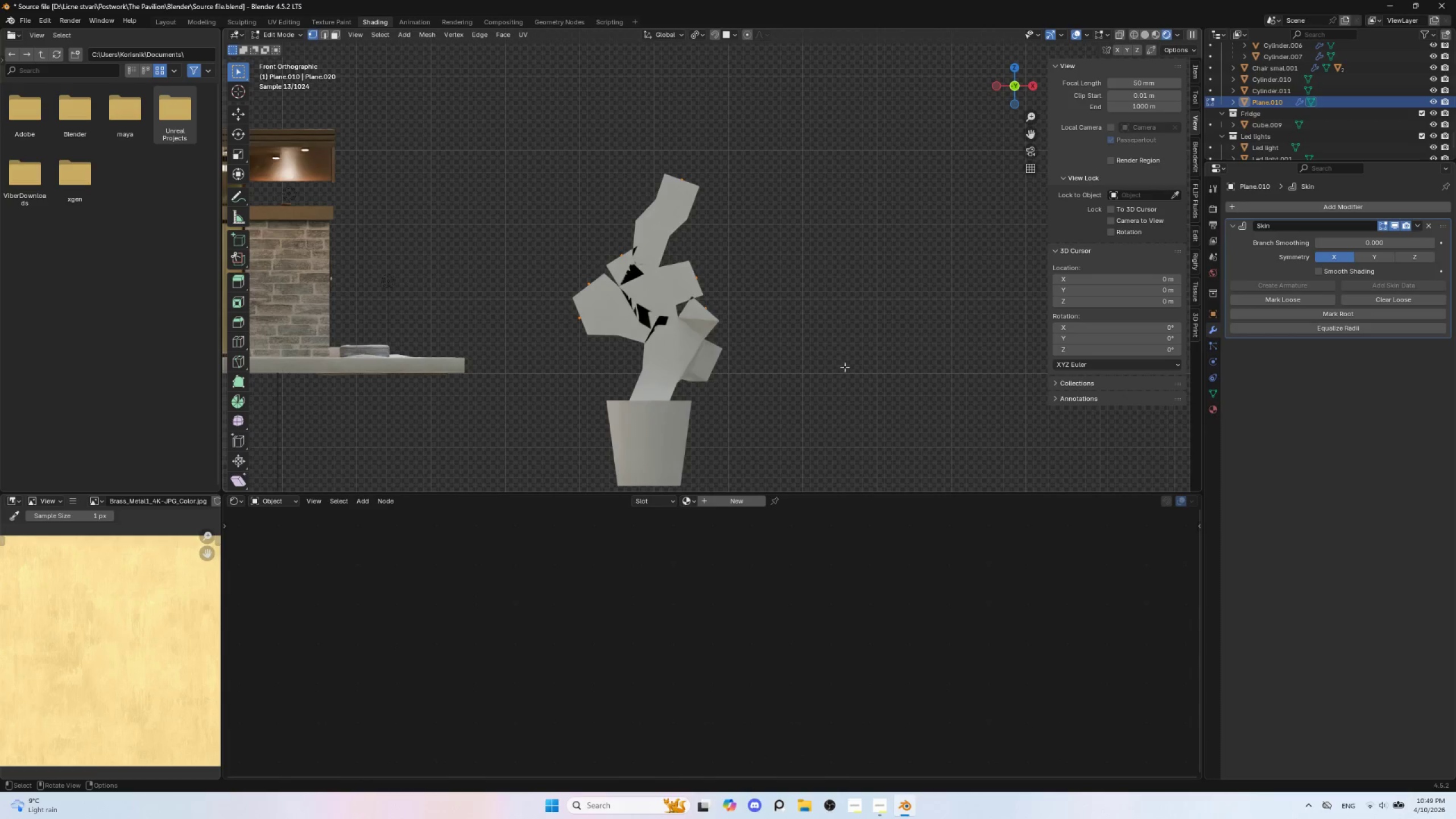 
key(Control+A)
 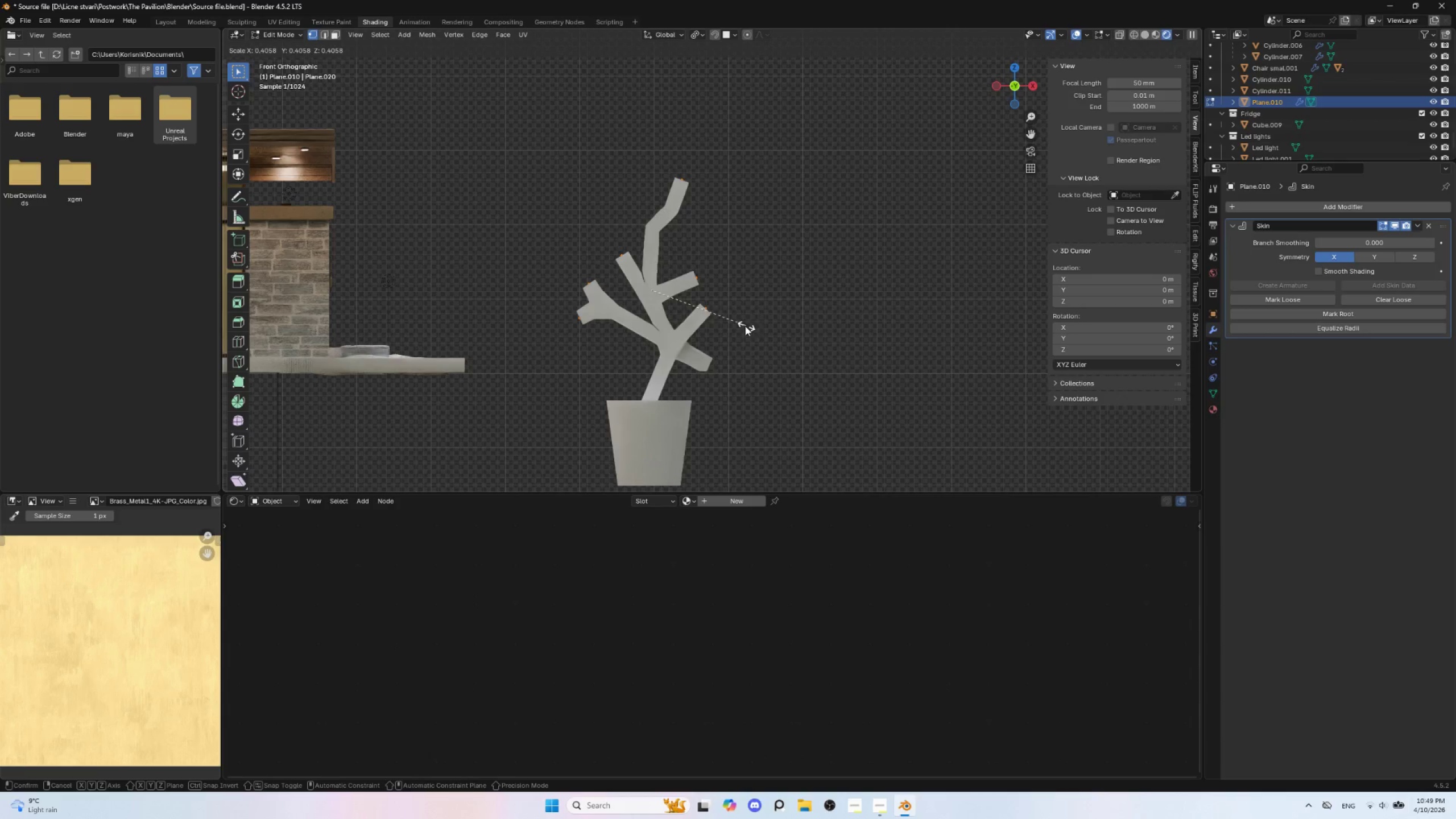 
left_click([742, 325])
 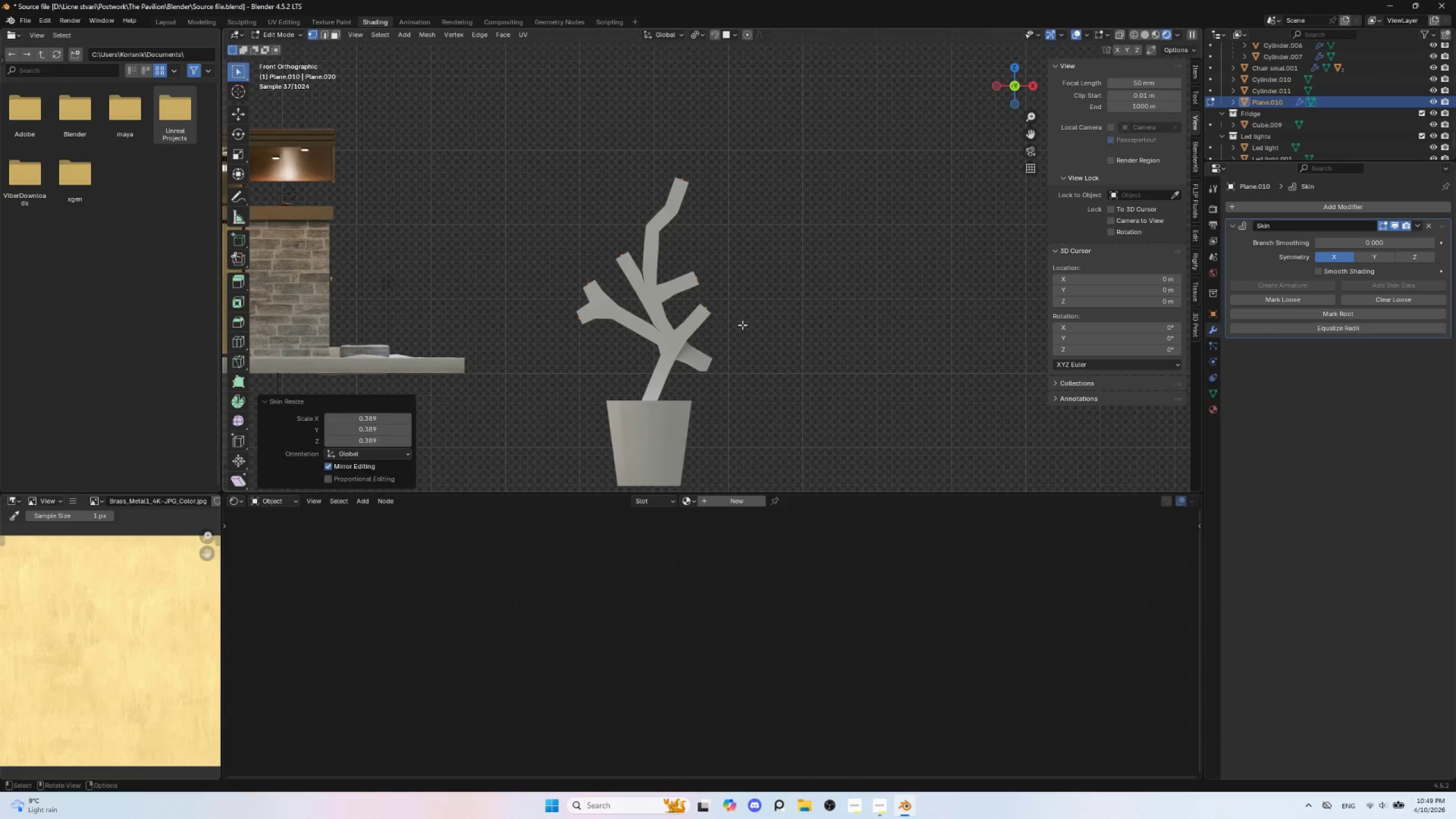 
key(Tab)
 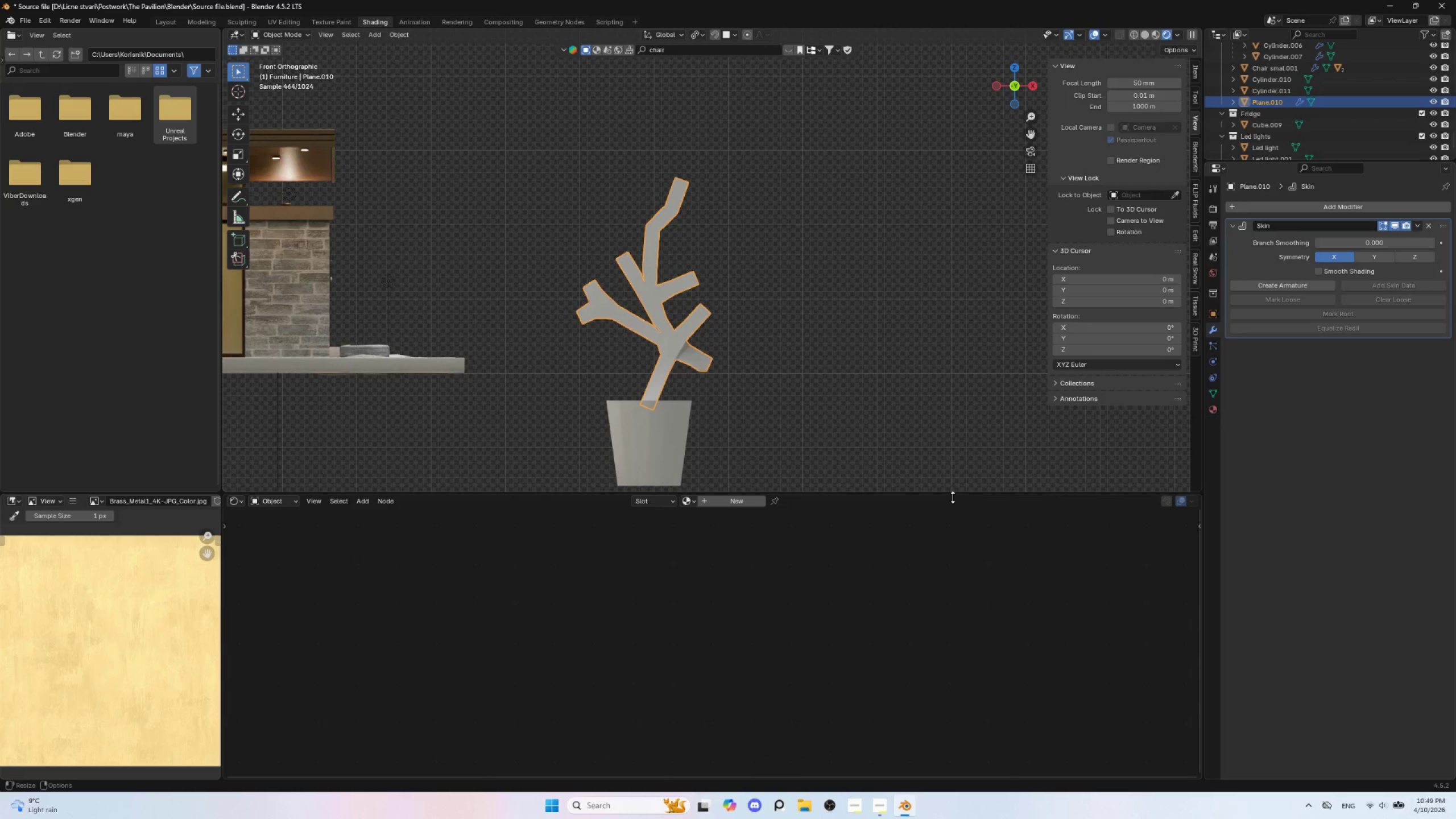 
left_click([645, 452])
 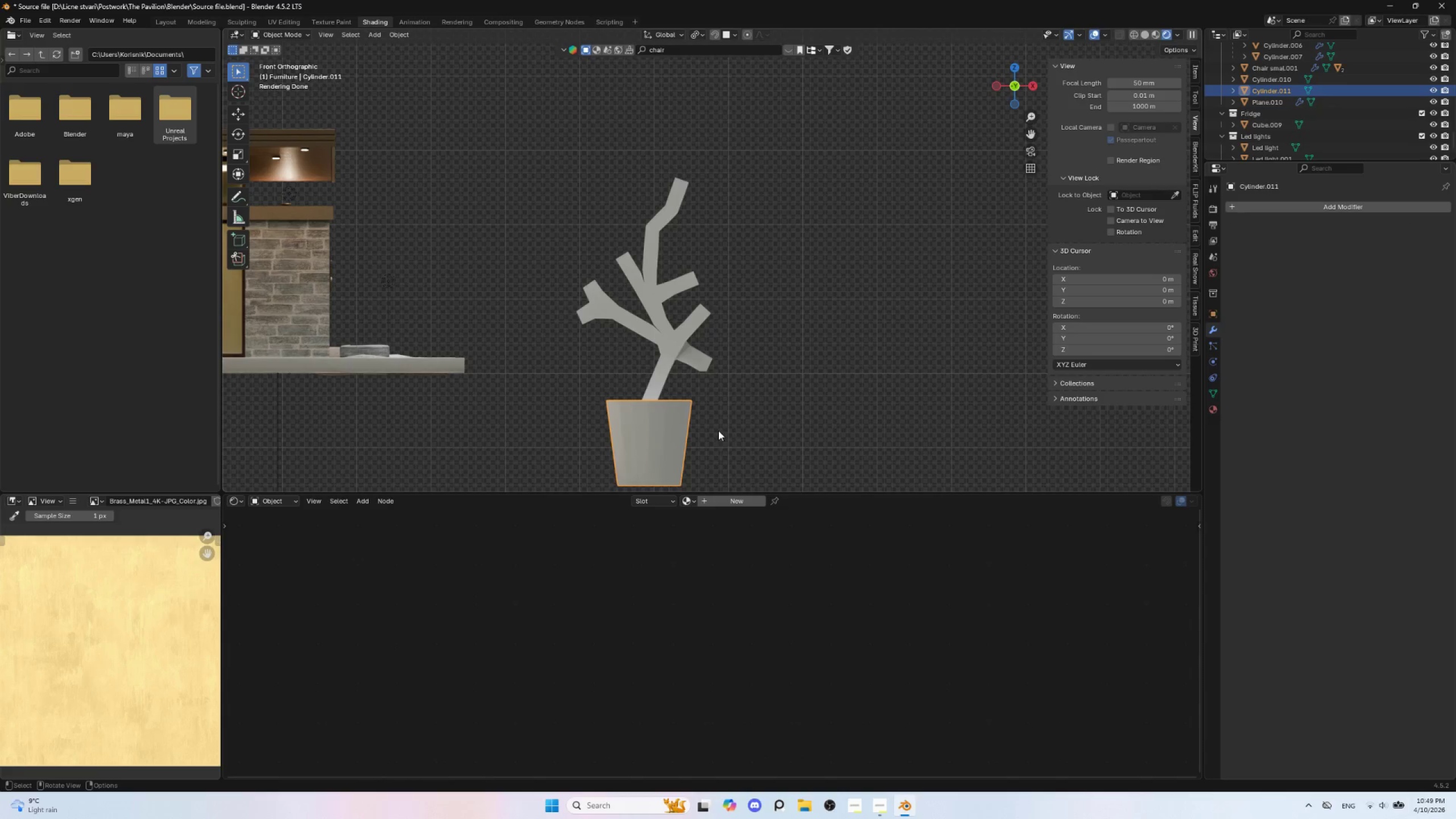 
scroll: coordinate [719, 428], scroll_direction: down, amount: 3.0
 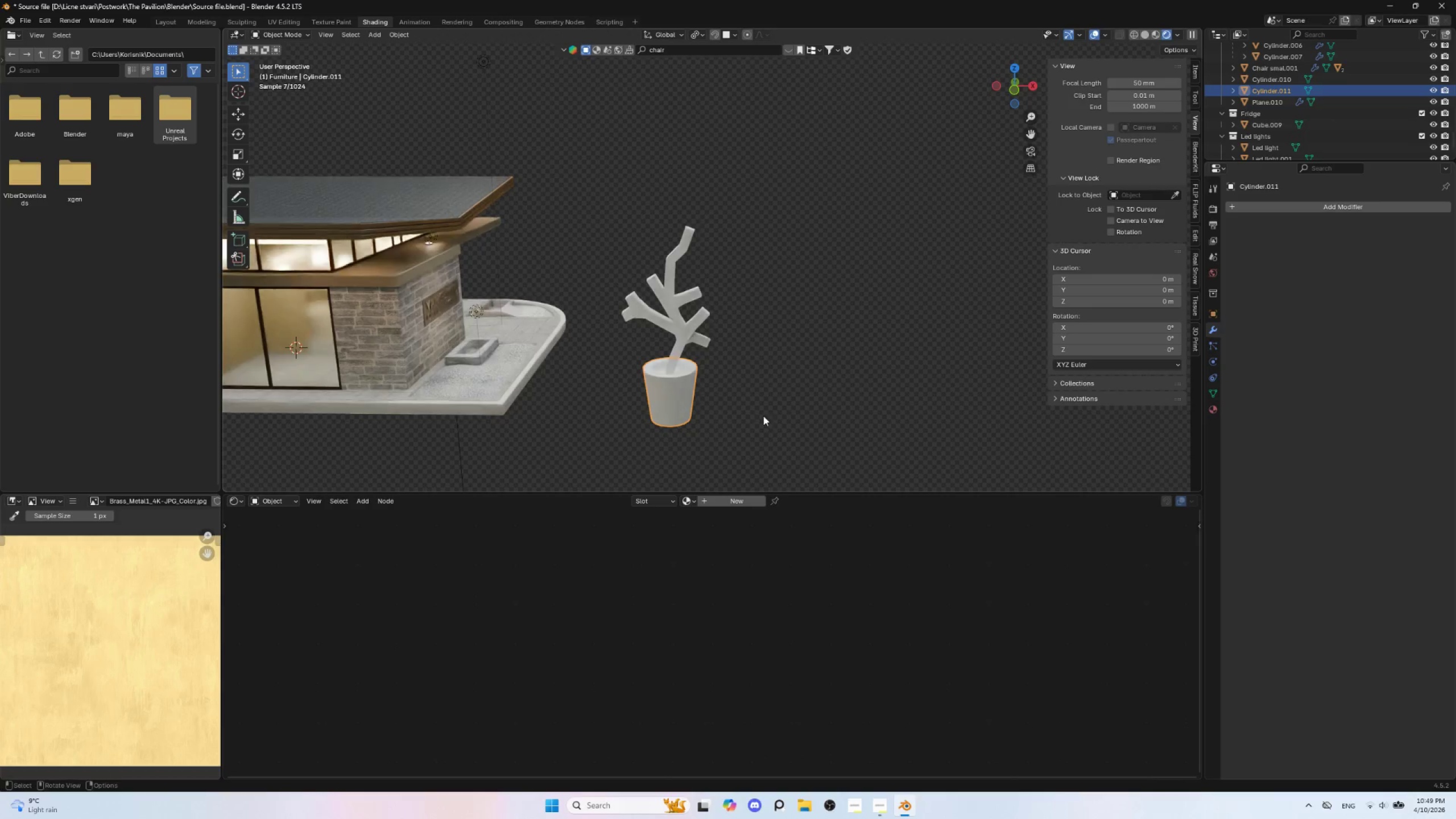 
hold_key(key=ShiftLeft, duration=0.86)
left_click([682, 334])
 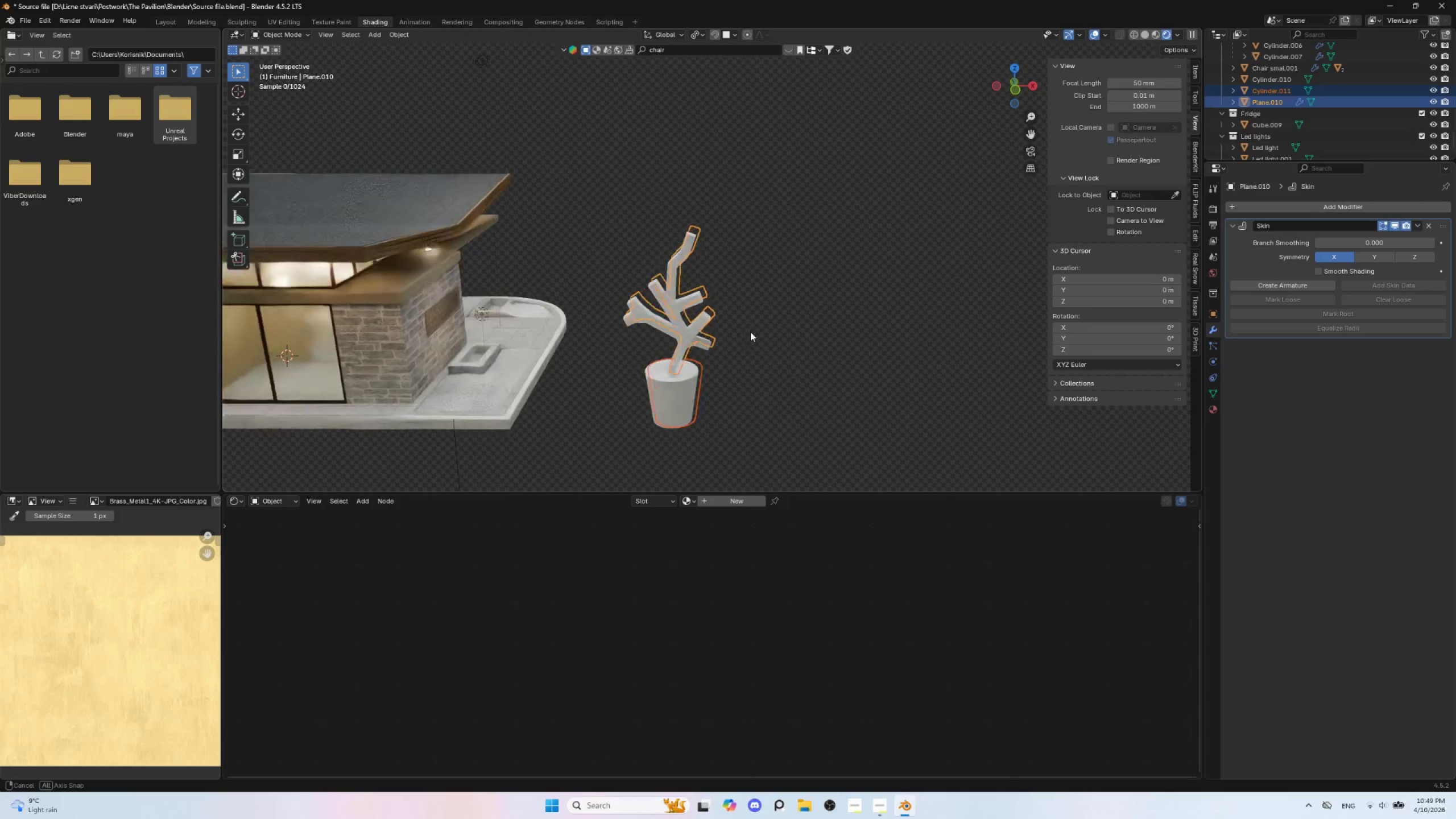 
hold_key(key=AltLeft, duration=0.42)
 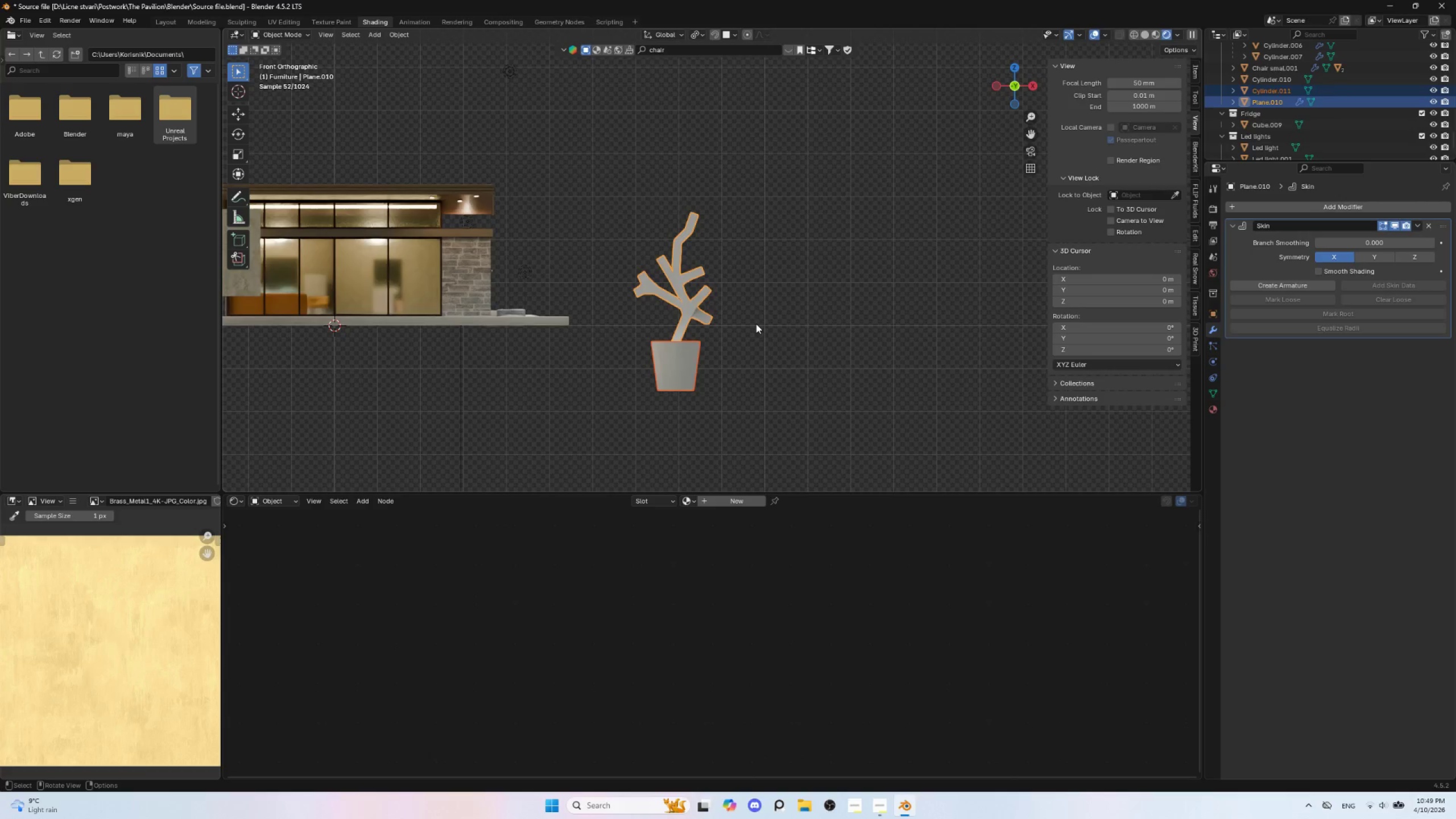 
key(M)
 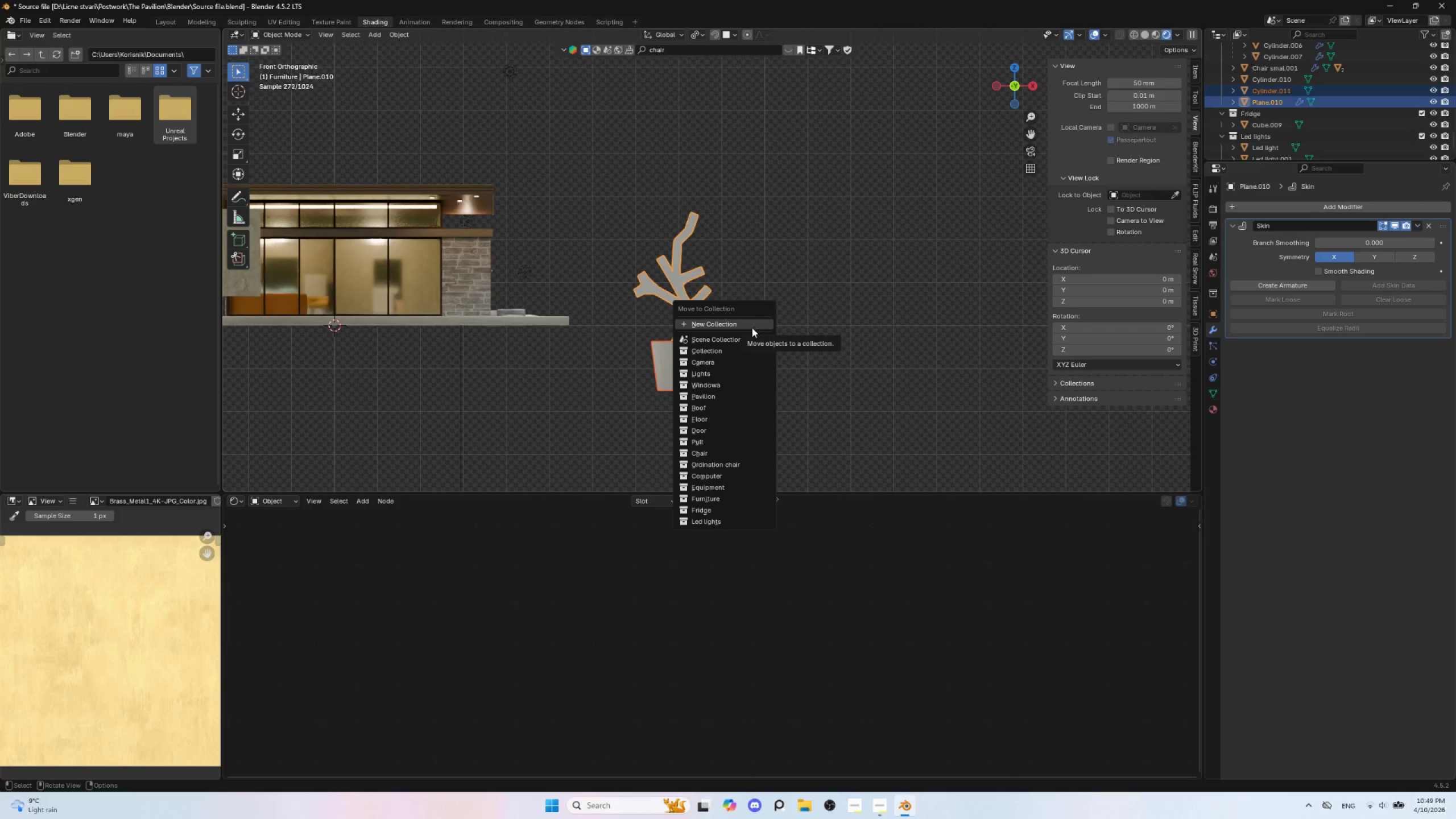 
left_click([746, 325])
 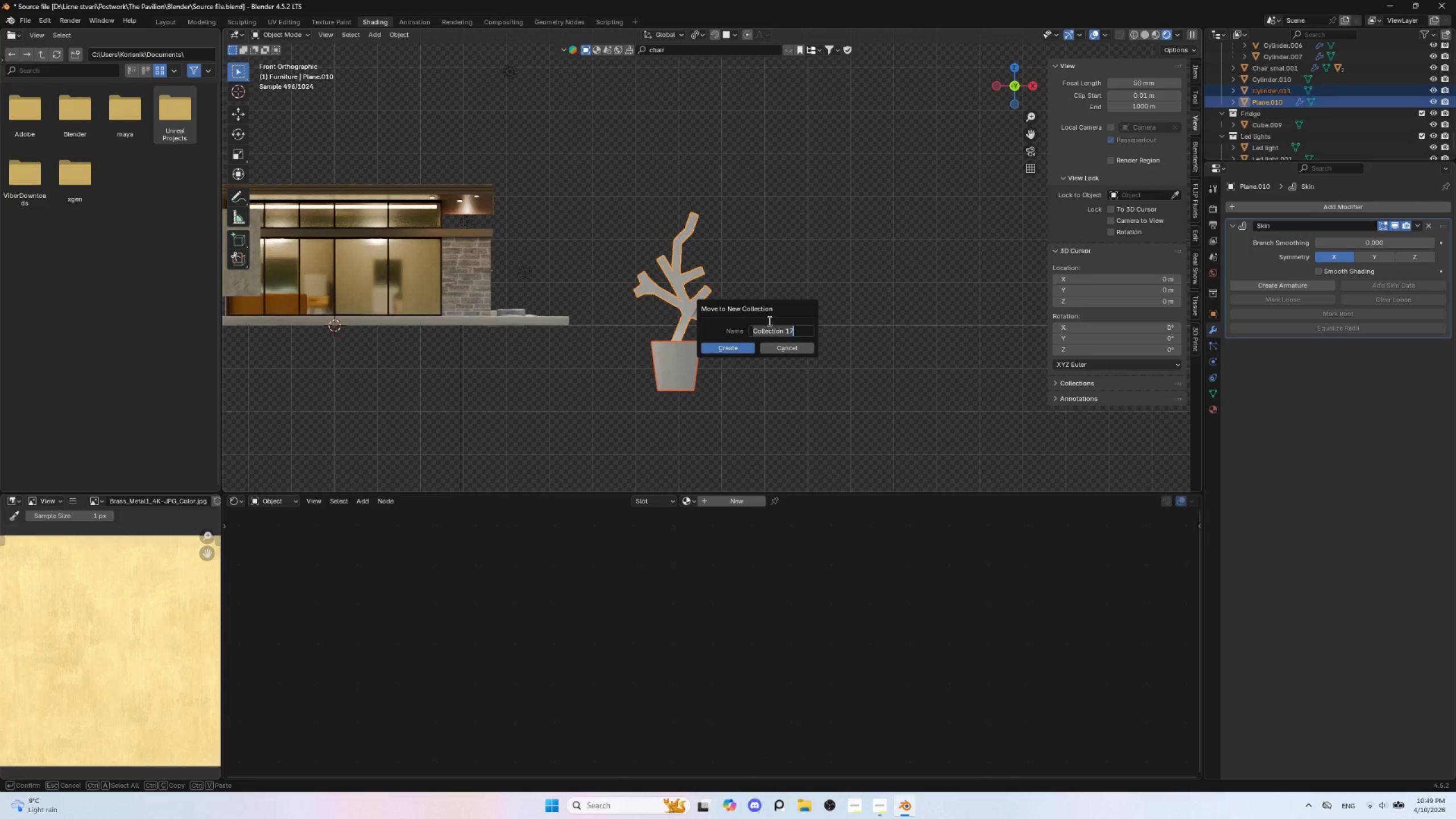 
hold_key(key=ShiftLeft, duration=1.5)
 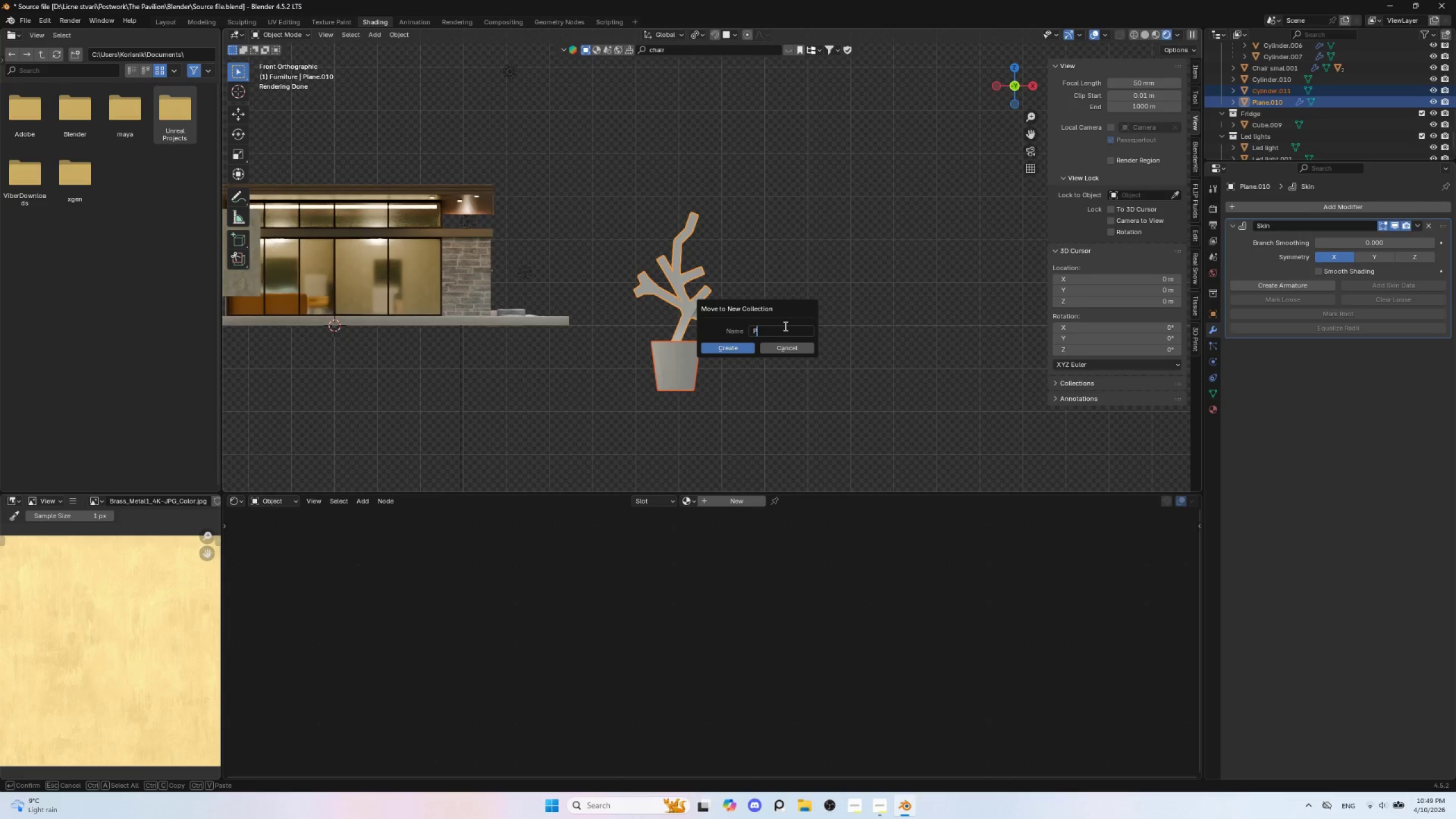 
type(Plant enterior)
 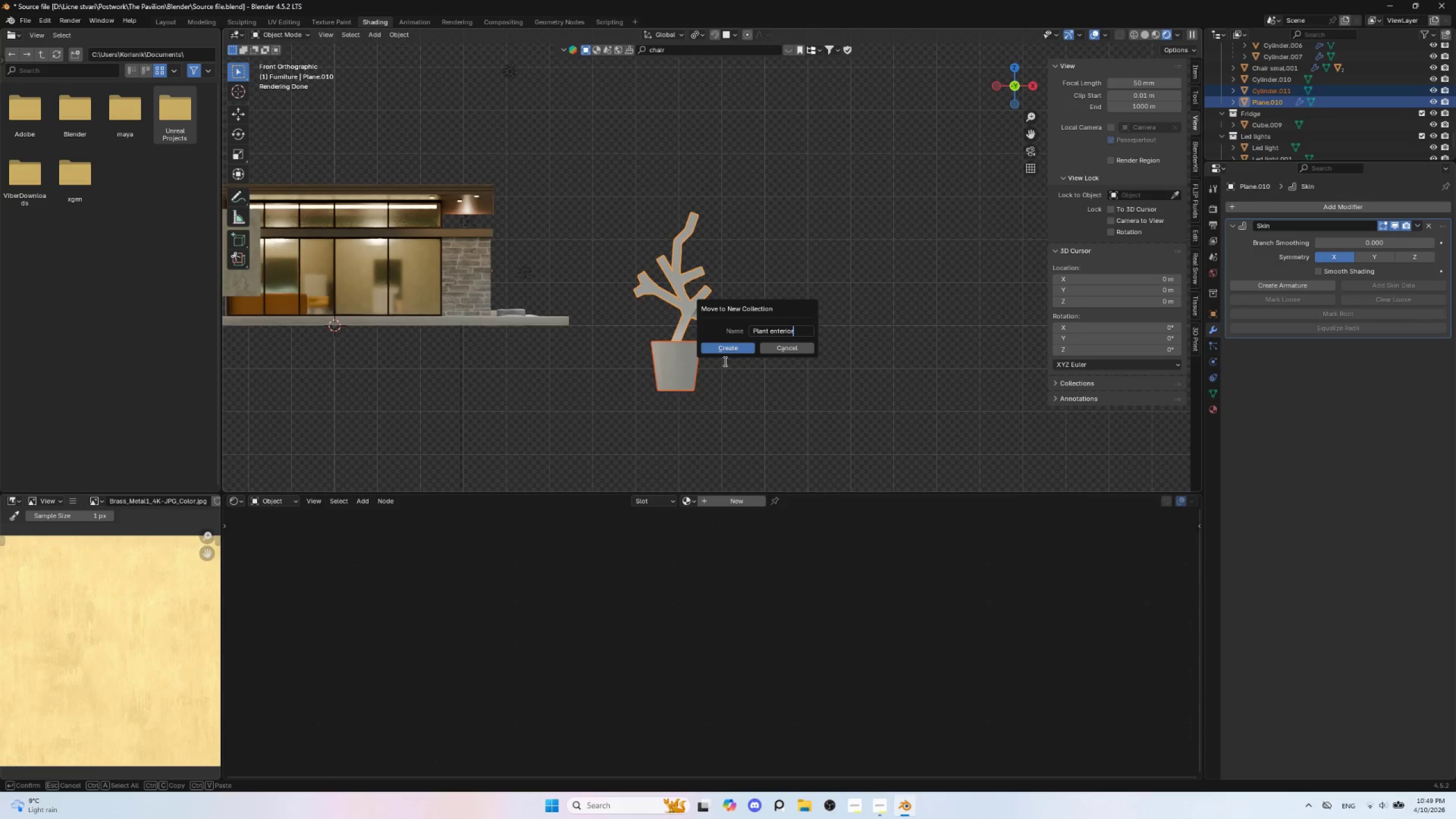 
left_click([732, 346])
 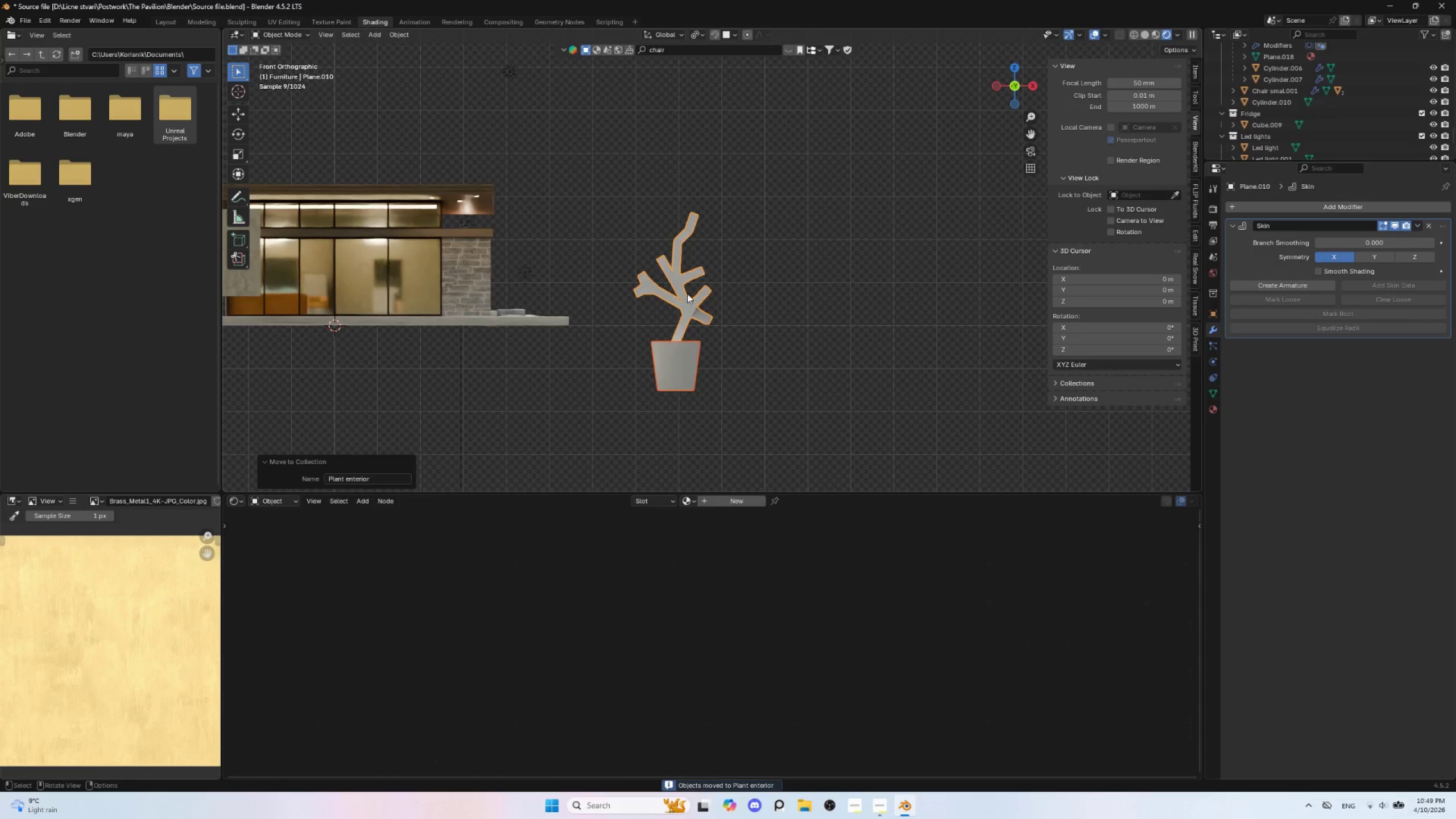 
left_click([686, 291])
 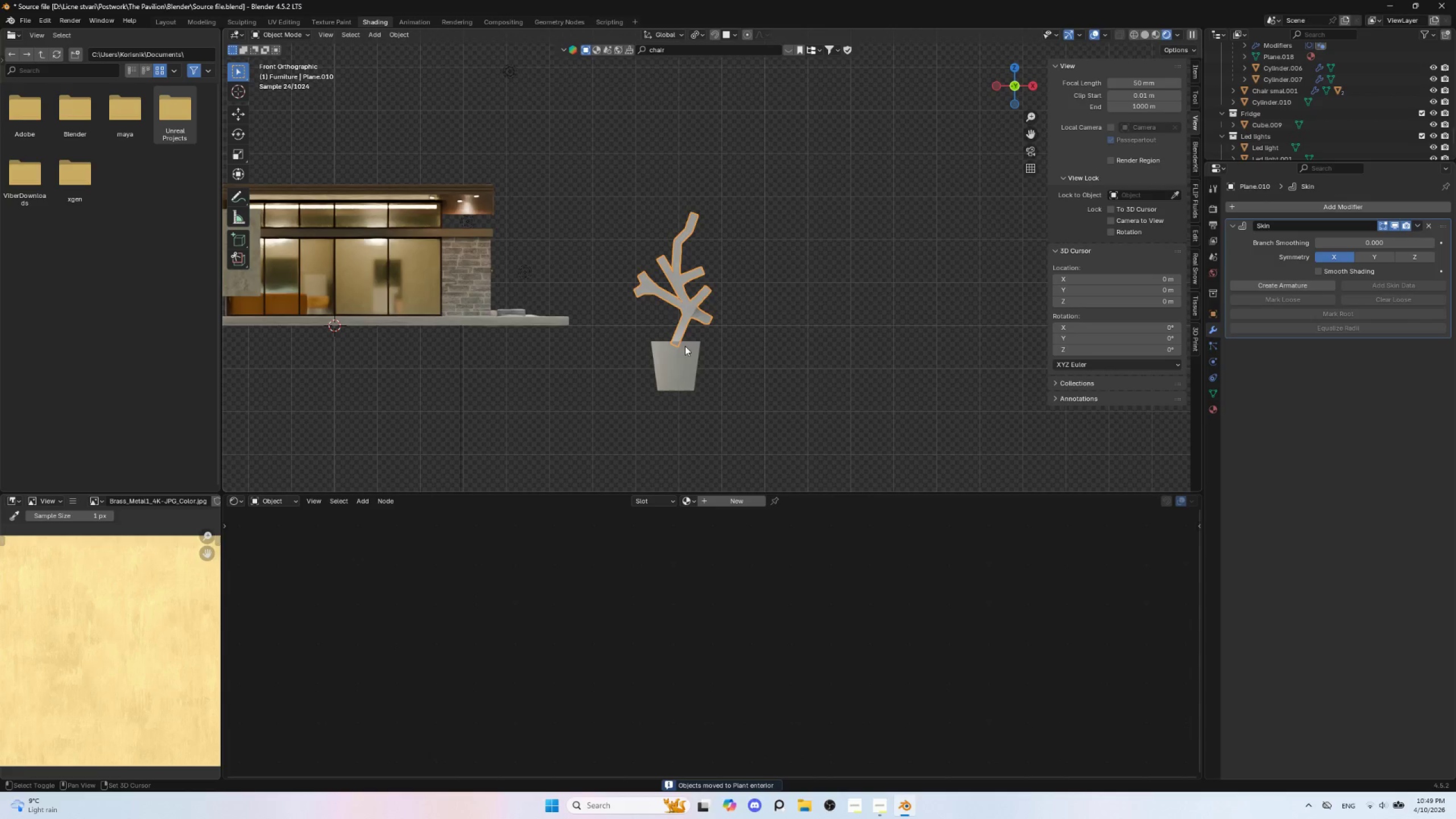 
hold_key(key=ShiftLeft, duration=0.53)
left_click([674, 370])
 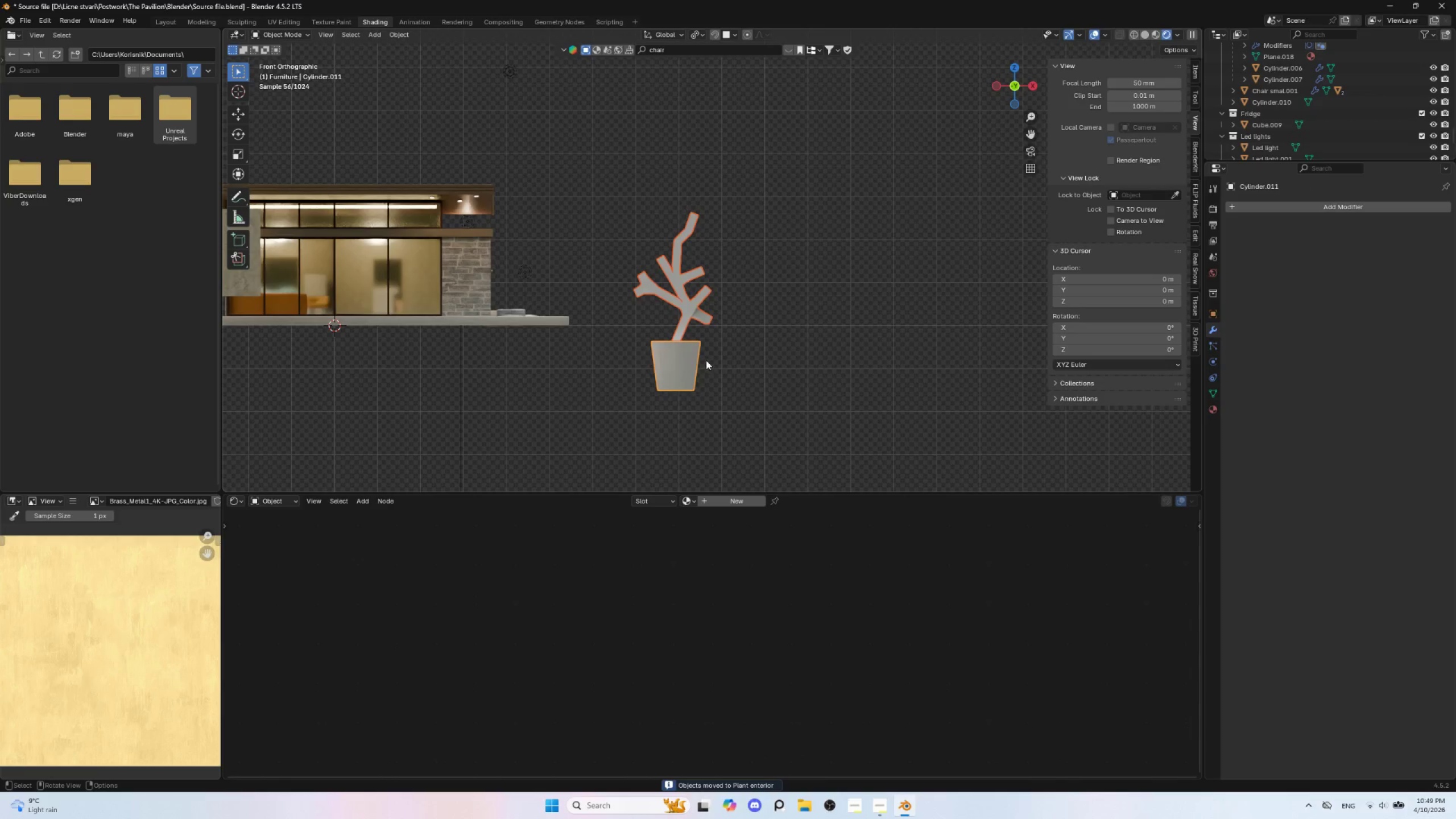 
key(Control+P)
 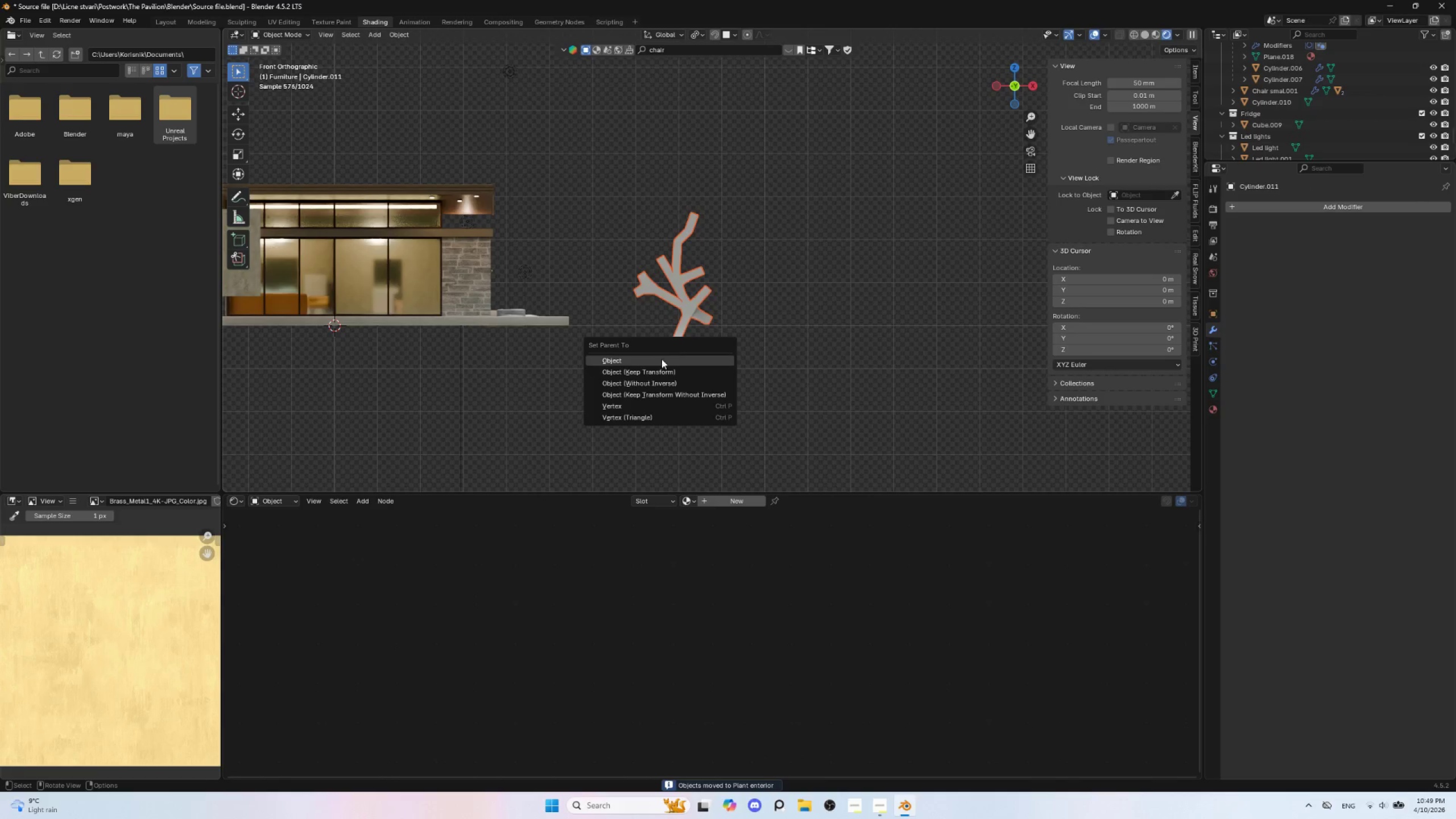 
left_click([659, 360])
 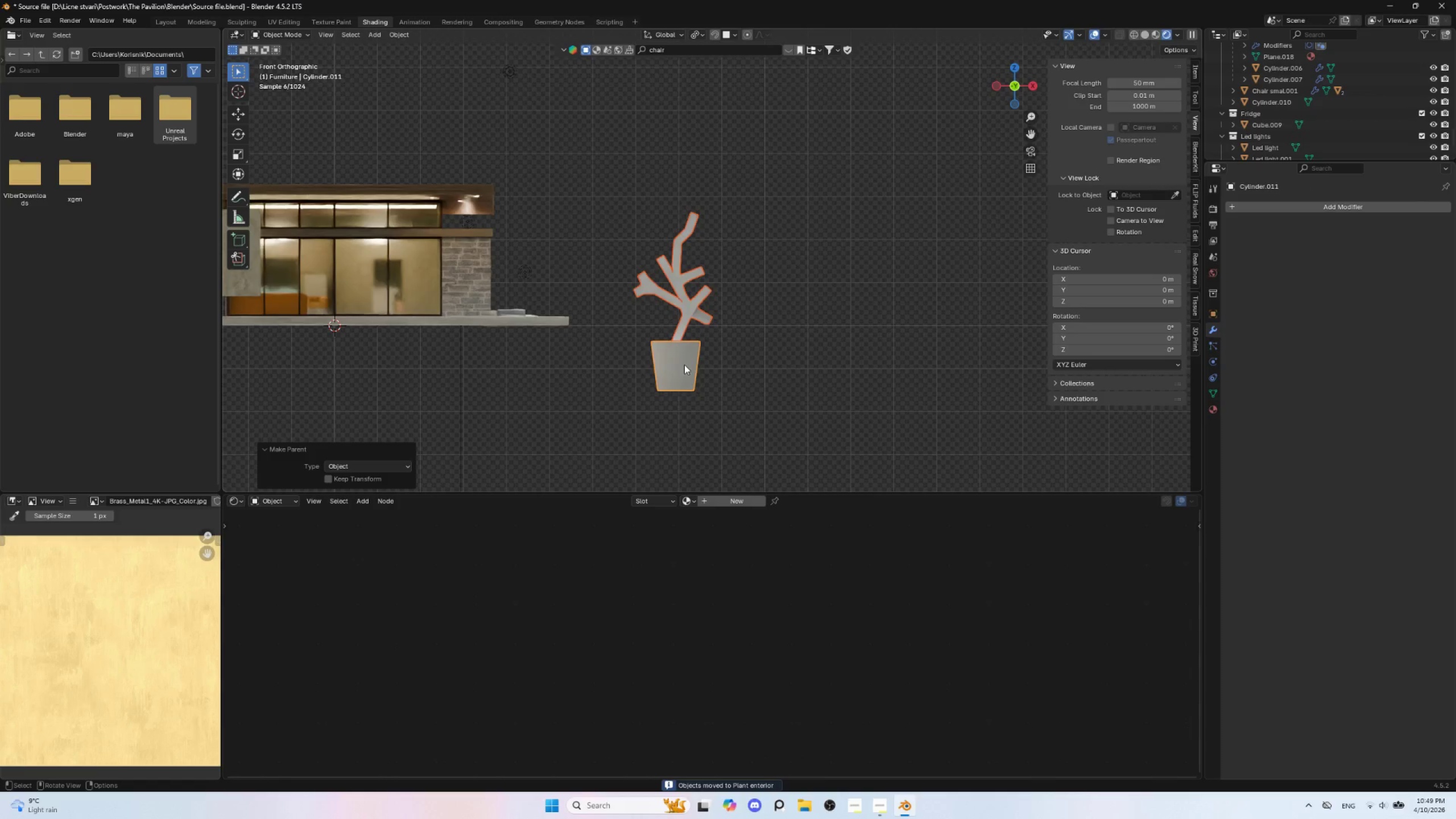 
left_click([684, 365])
 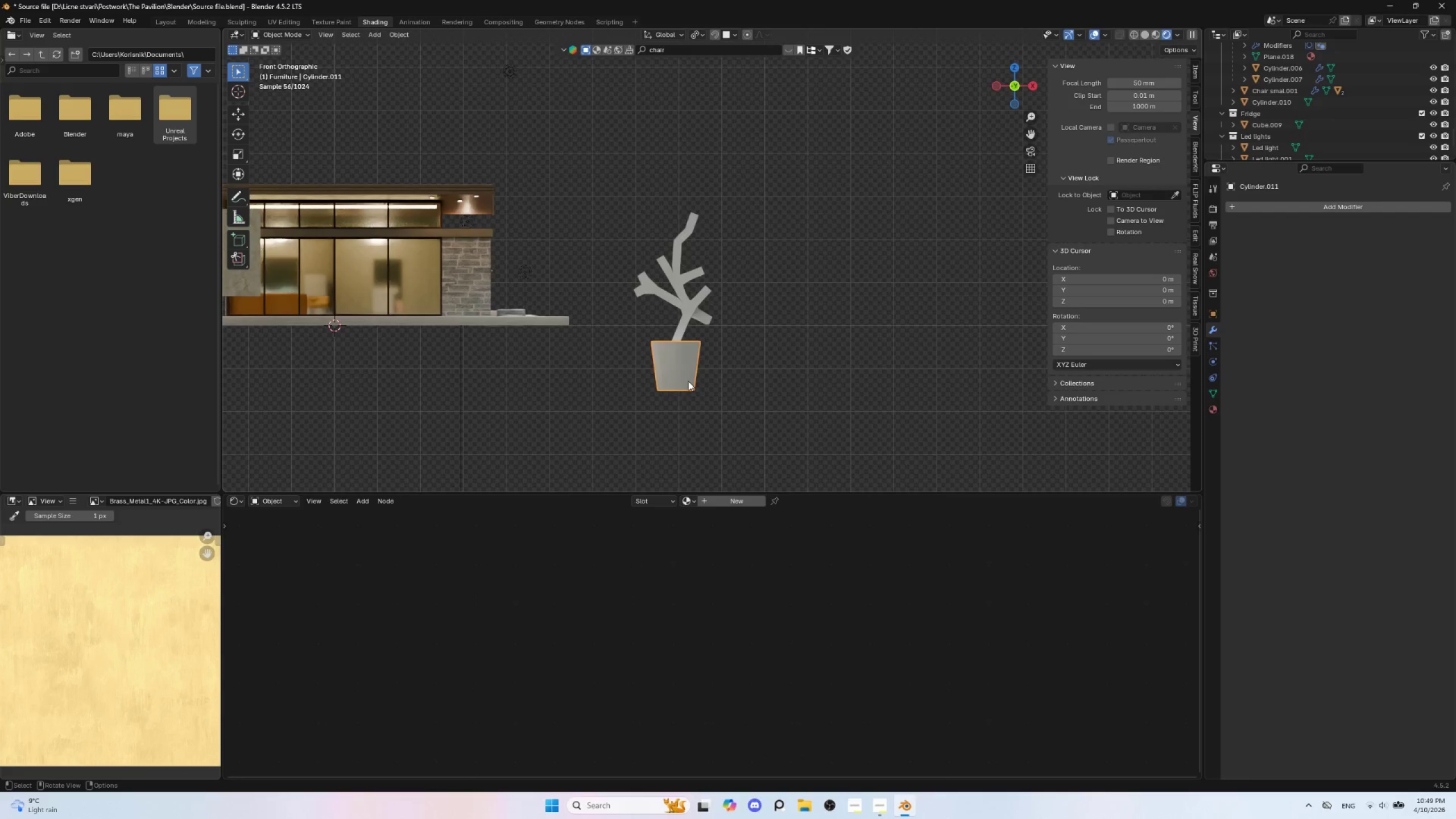 
key(G)
 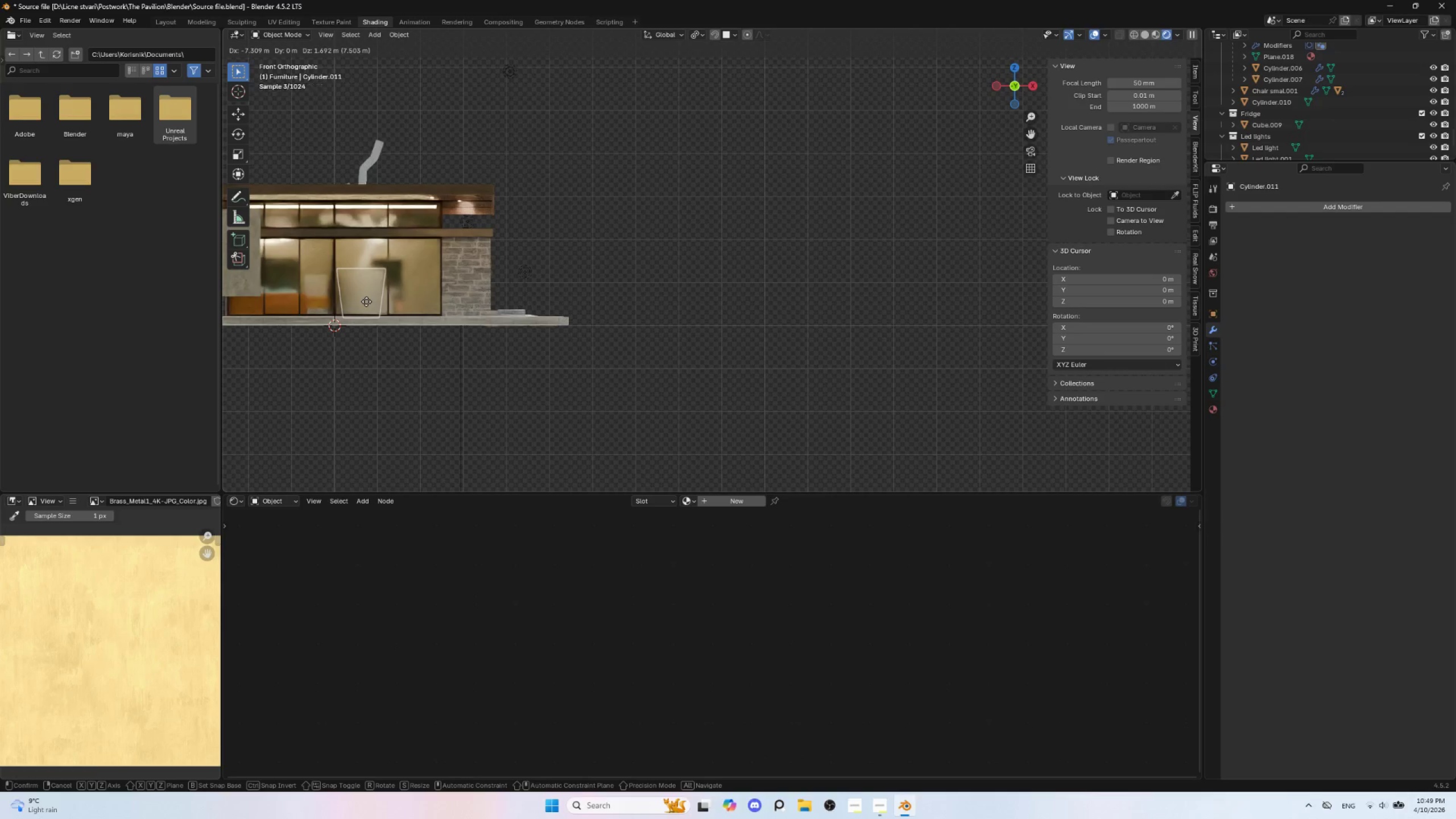 
left_click([366, 301])
 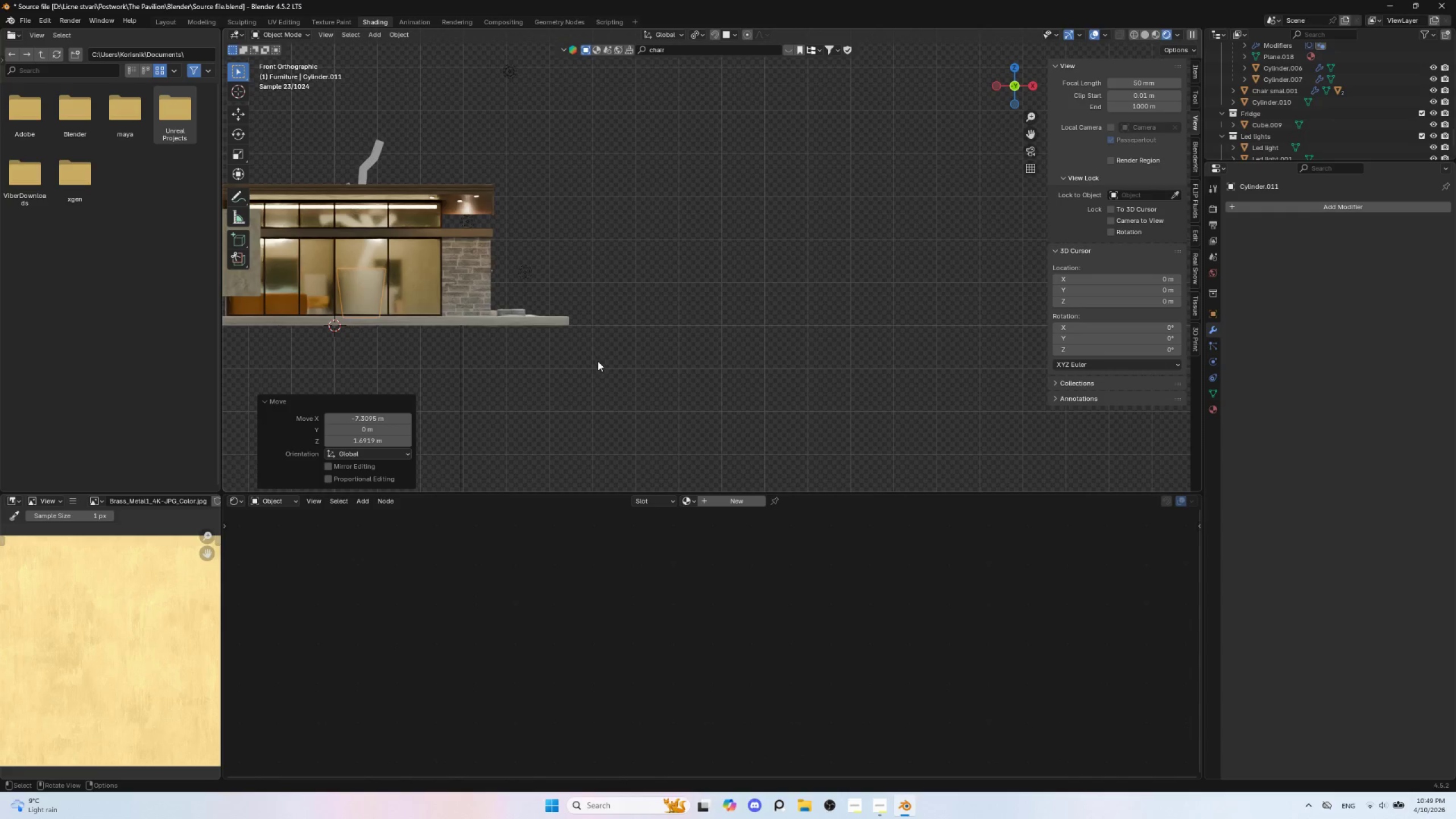 
key(S)
 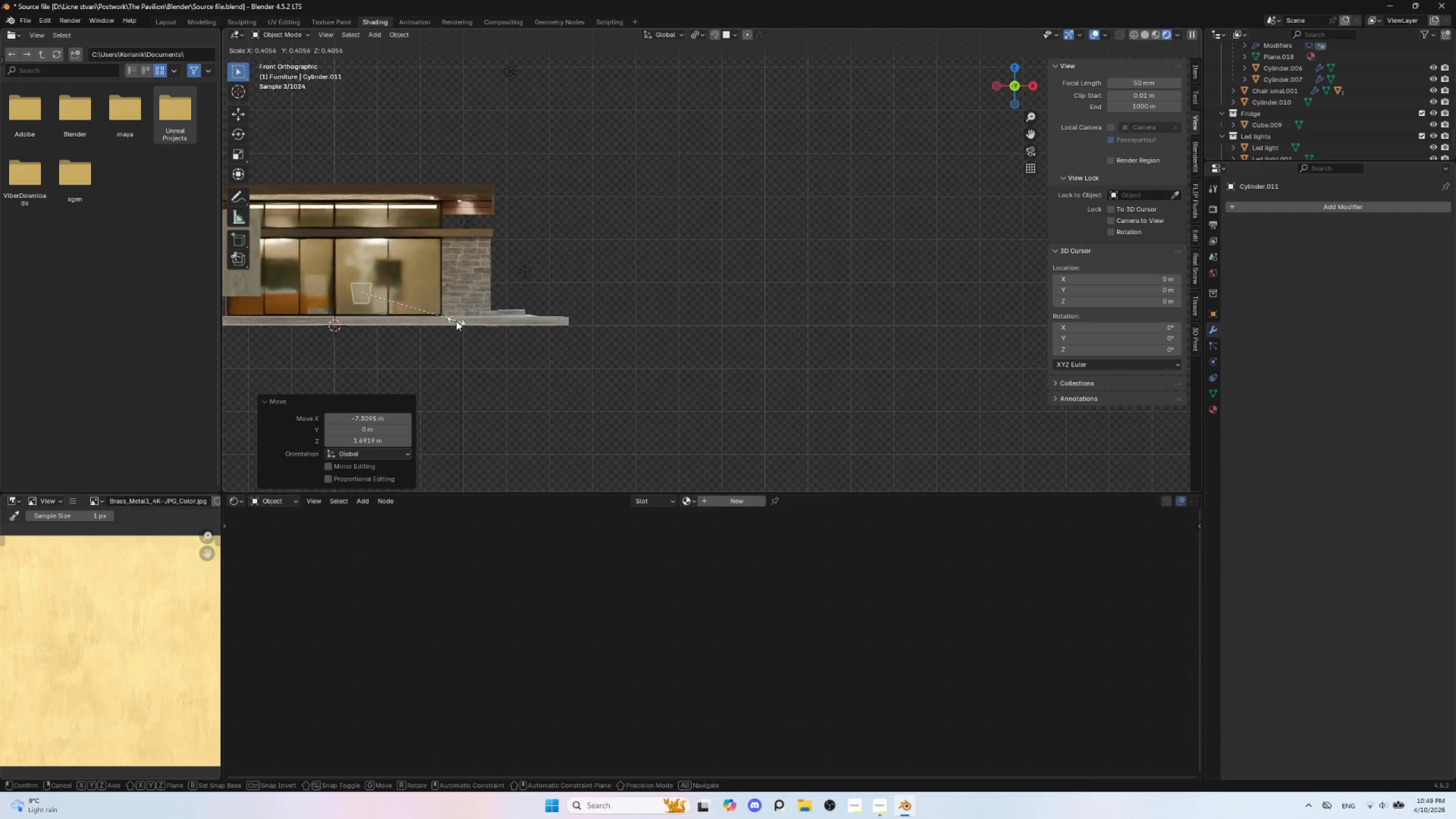 
left_click([458, 322])
 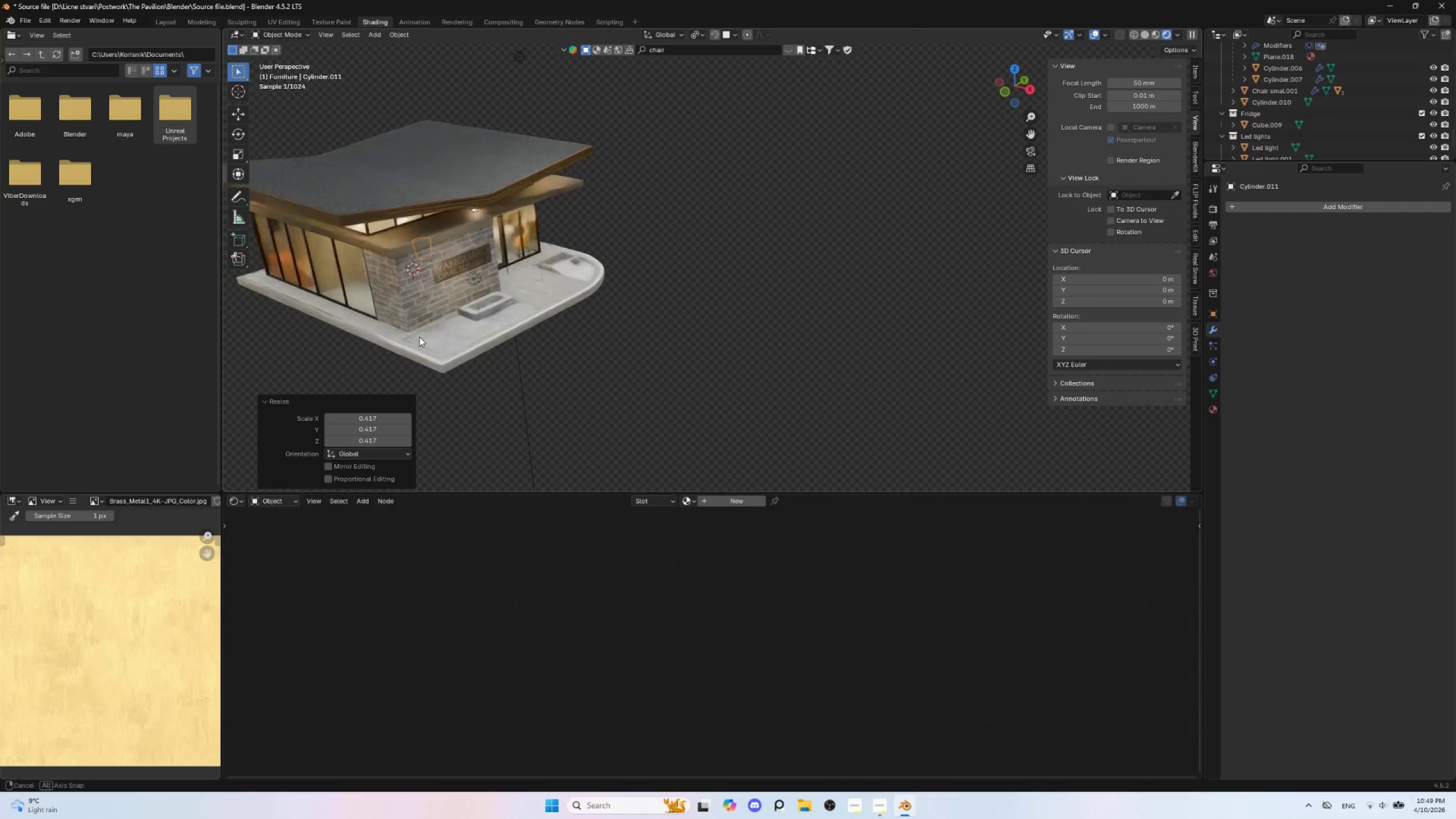 
hold_key(key=ShiftLeft, duration=0.7)
 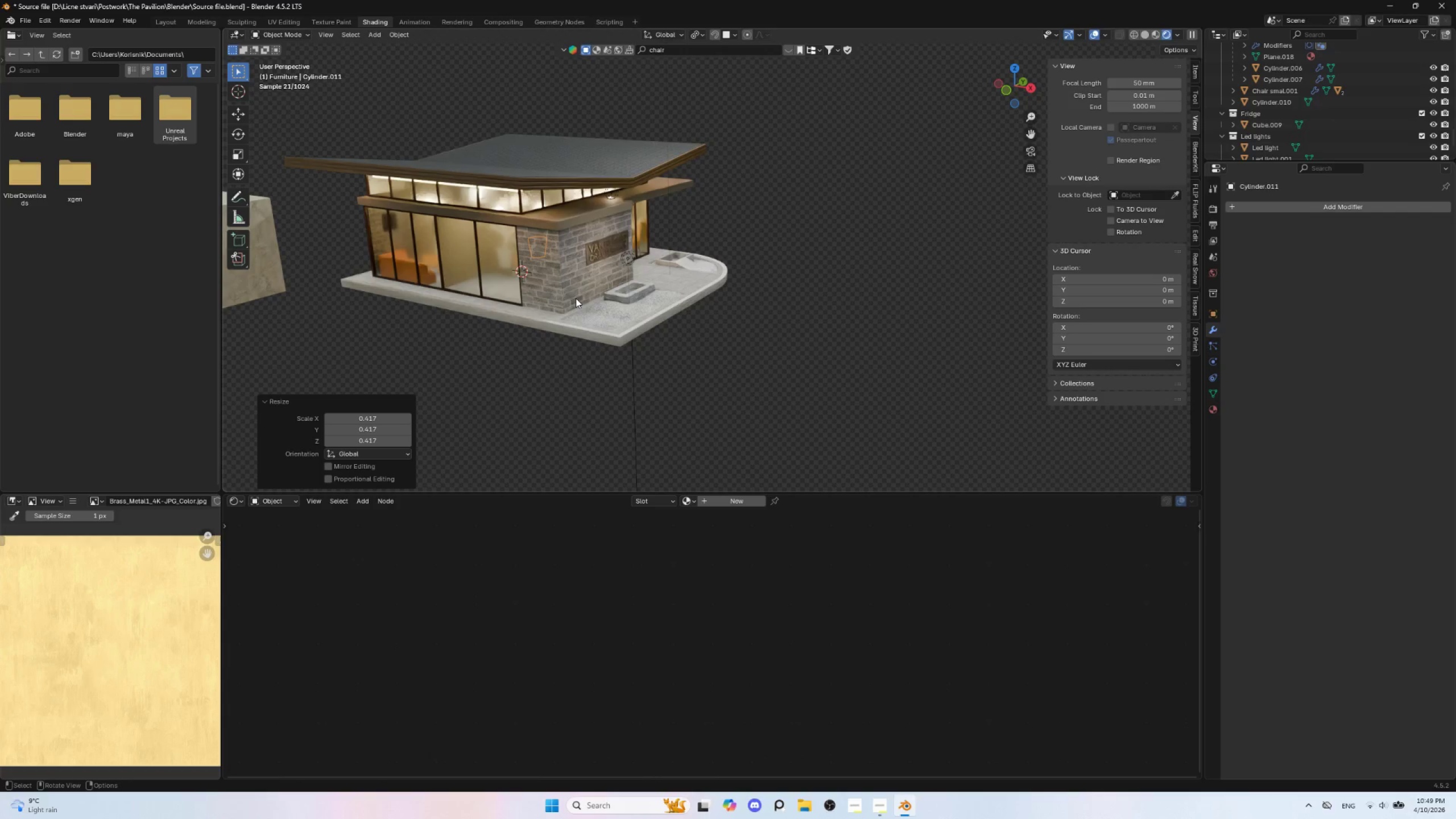 
type(gy)
 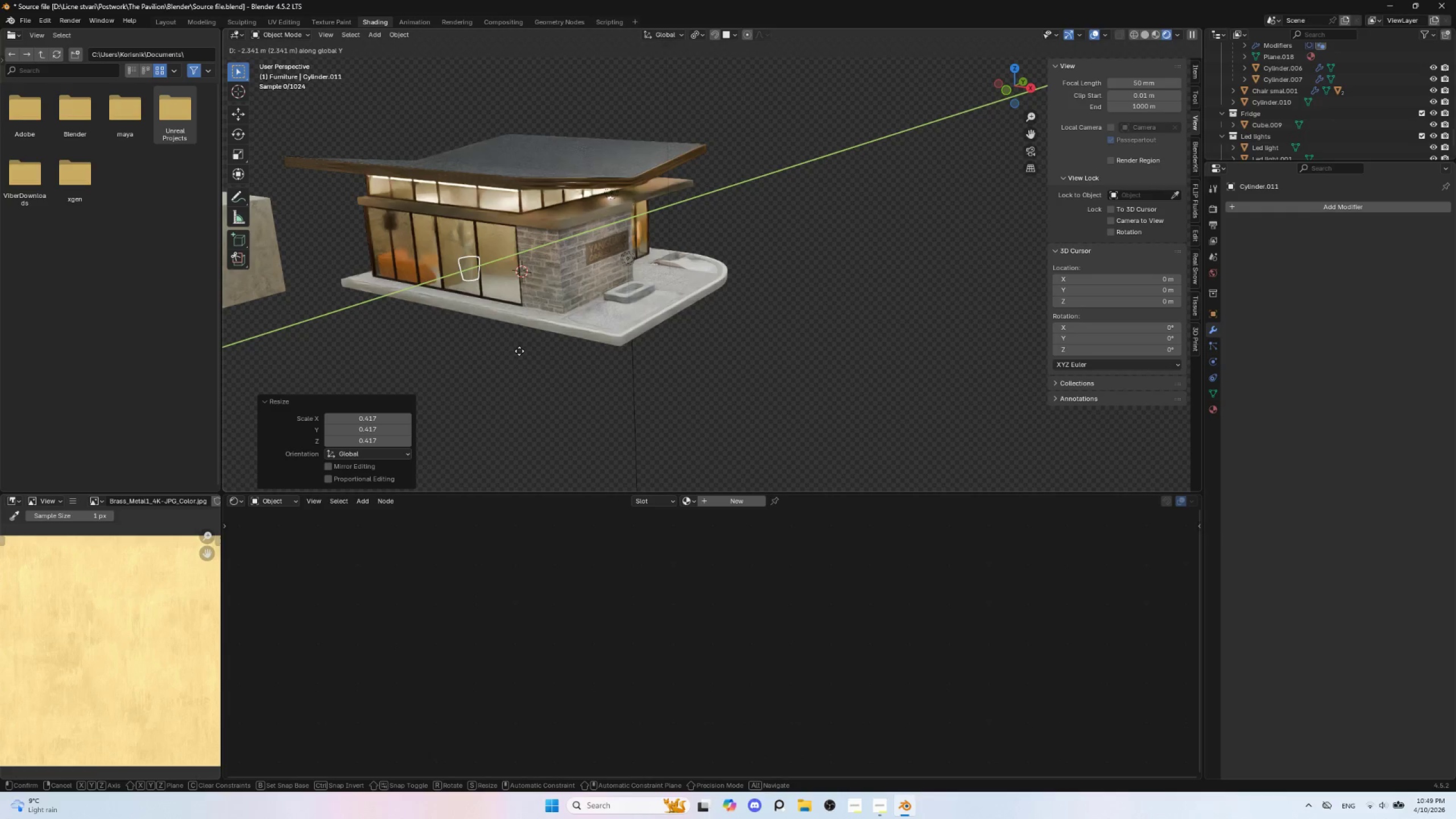 
left_click([519, 351])
 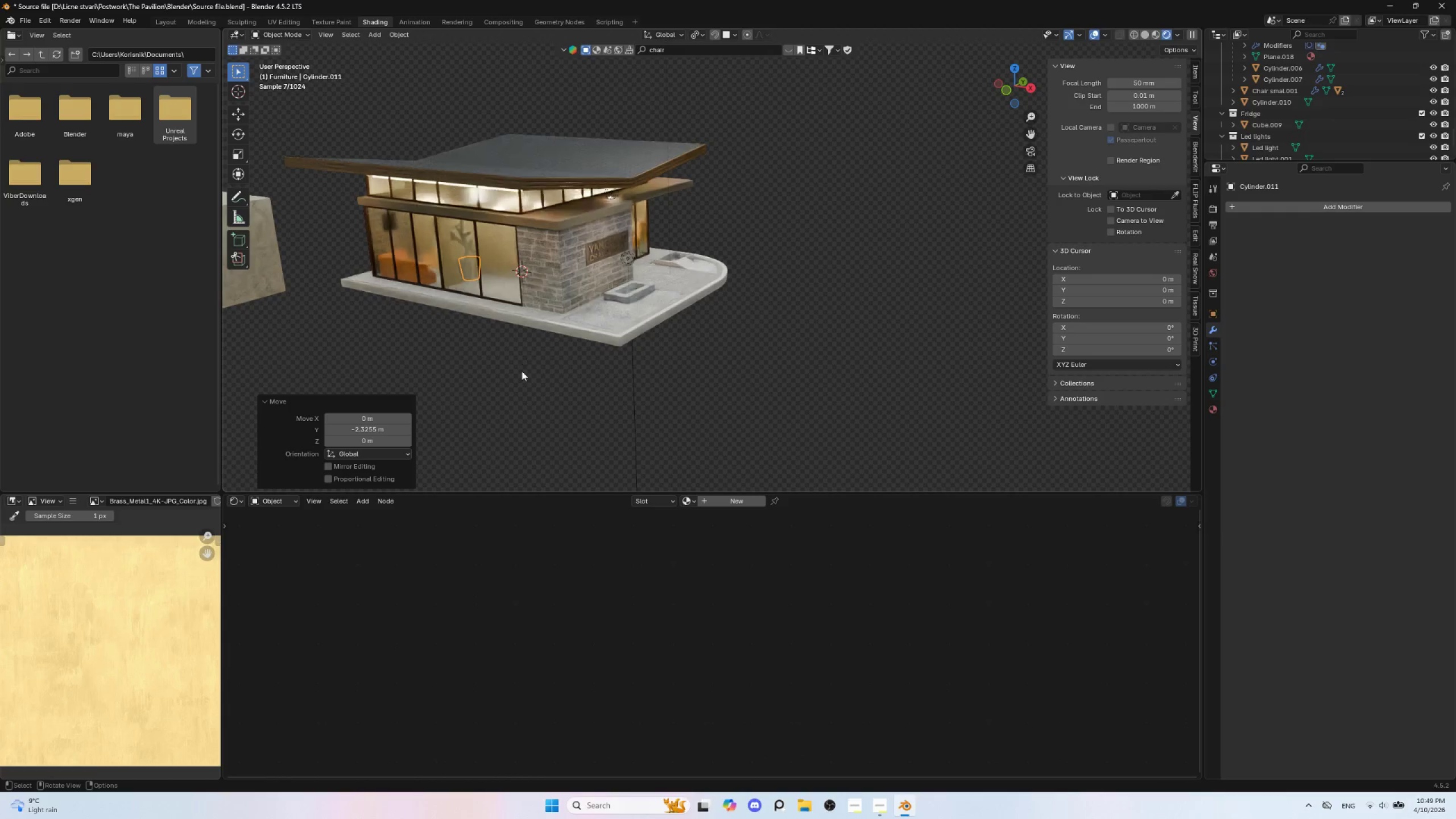 
hold_key(key=ShiftLeft, duration=0.66)
 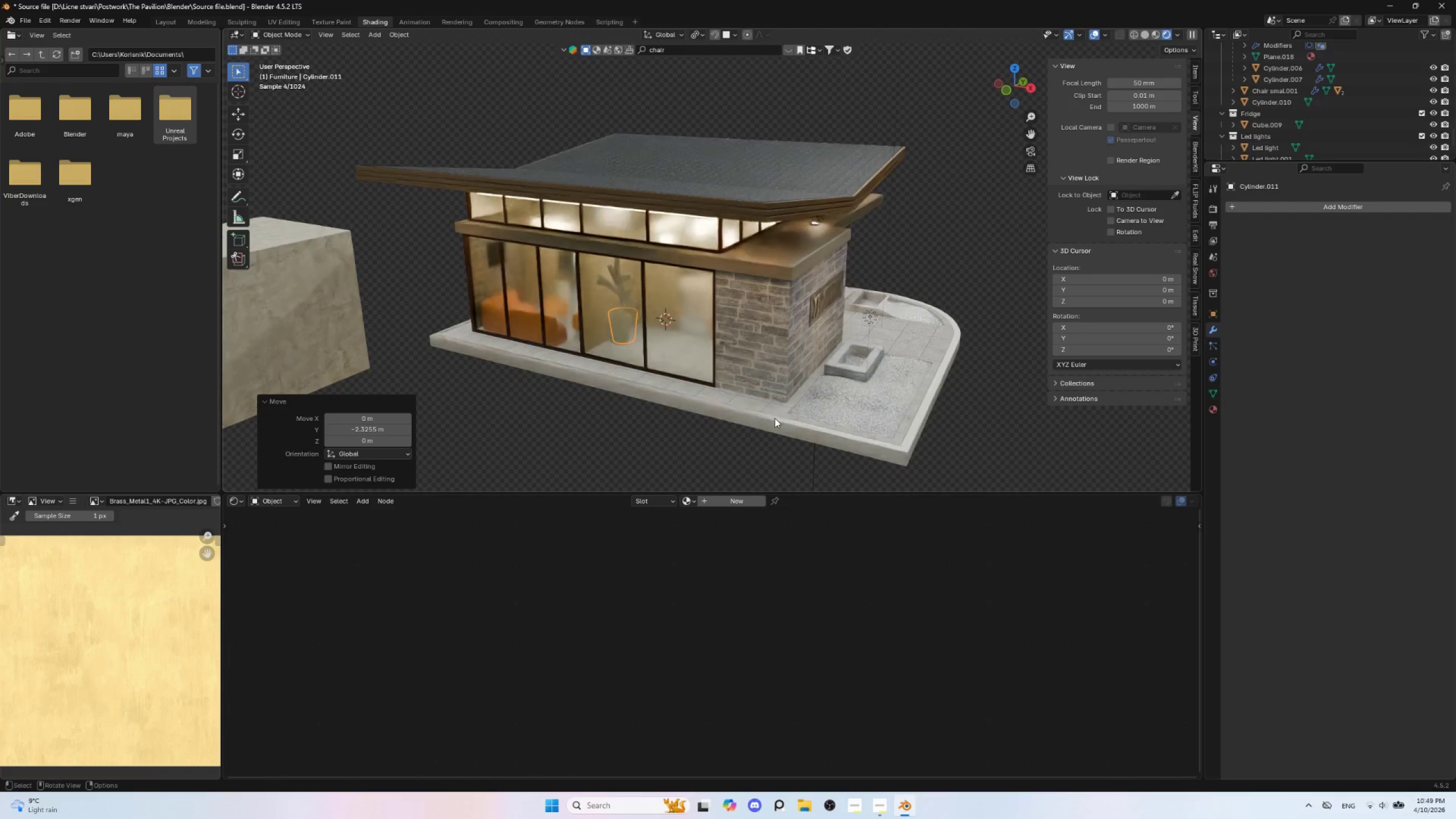 
scroll: coordinate [775, 416], scroll_direction: up, amount: 4.0
 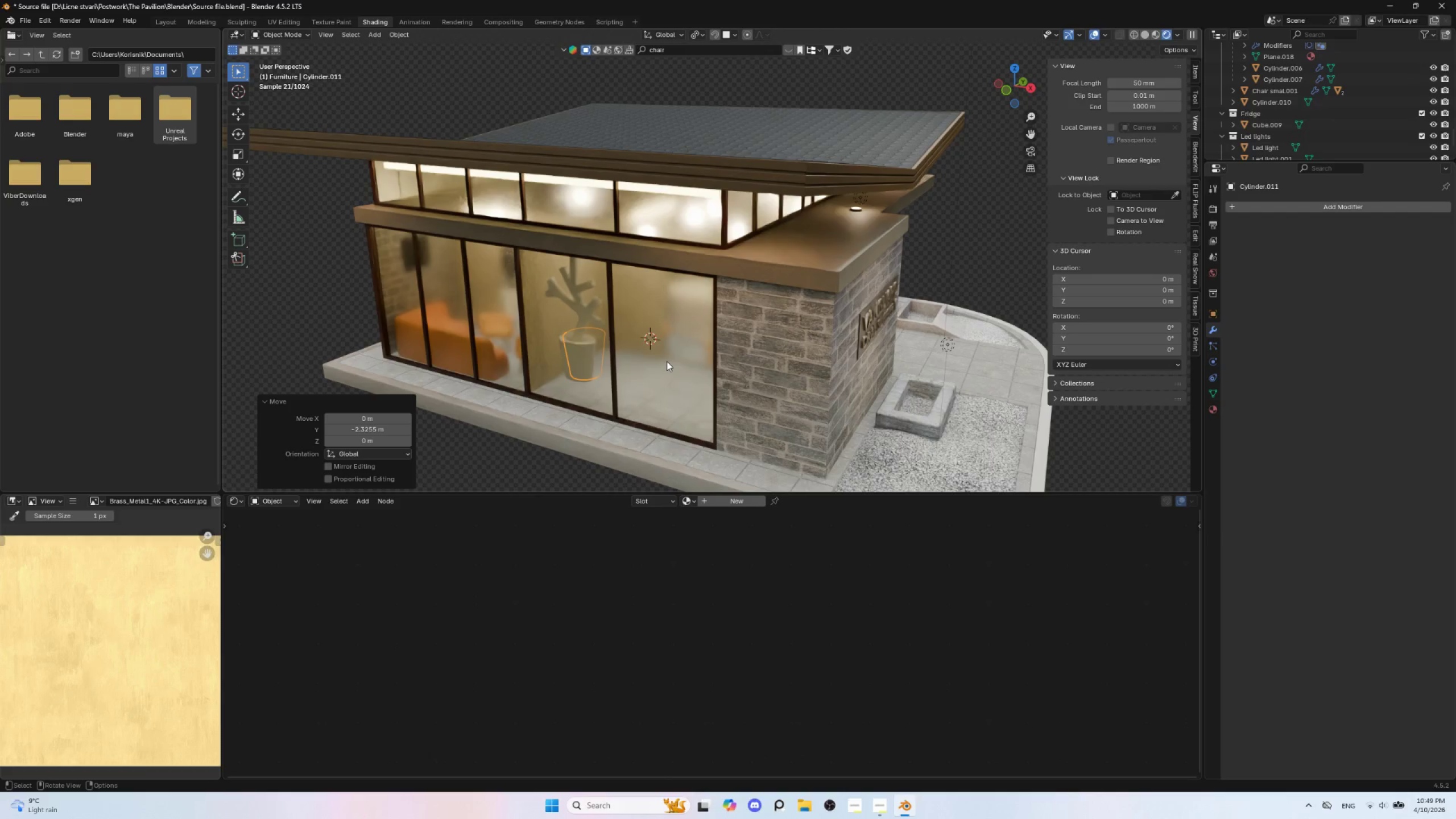 
type(rz)
 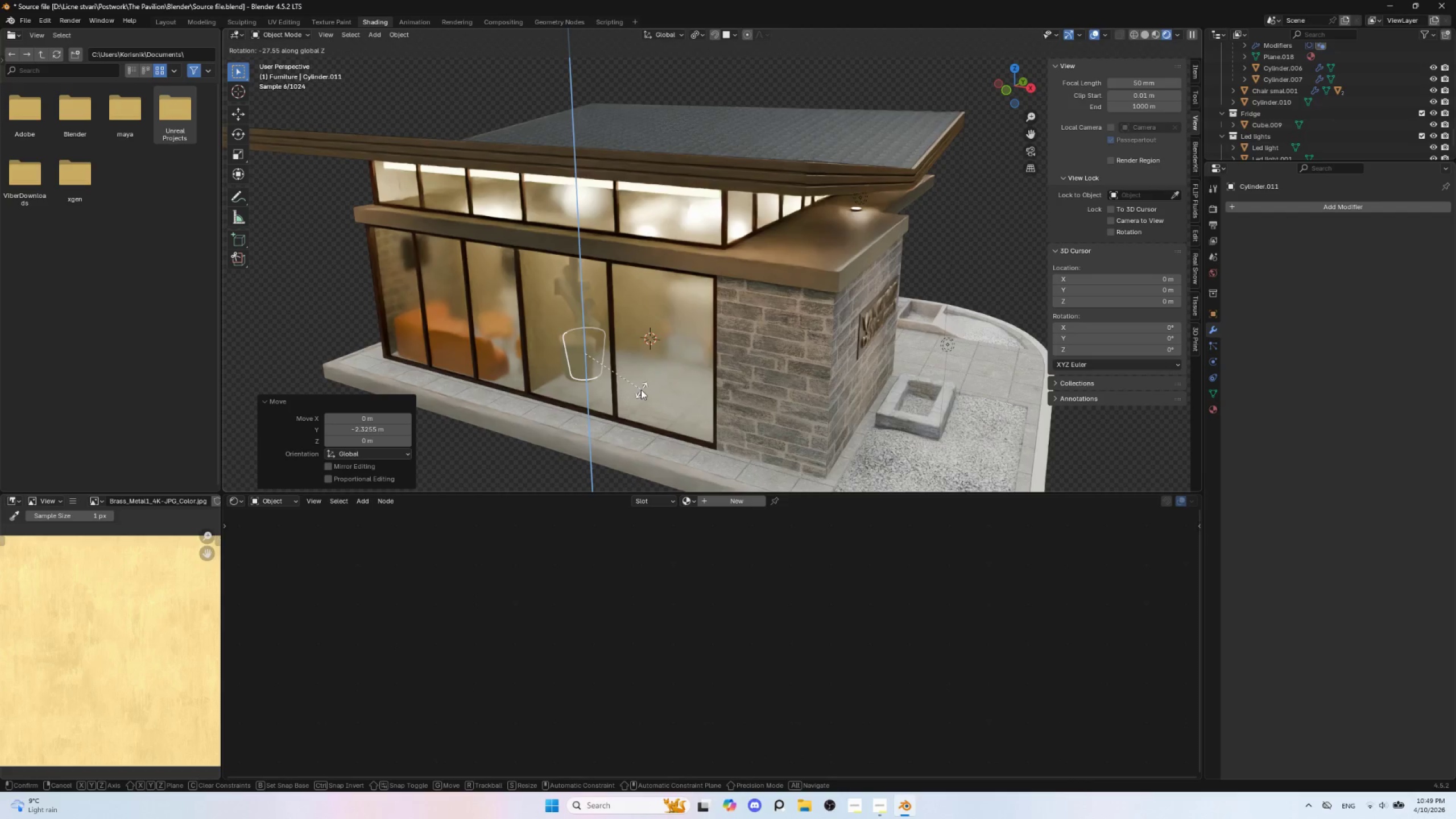 
left_click([641, 390])
 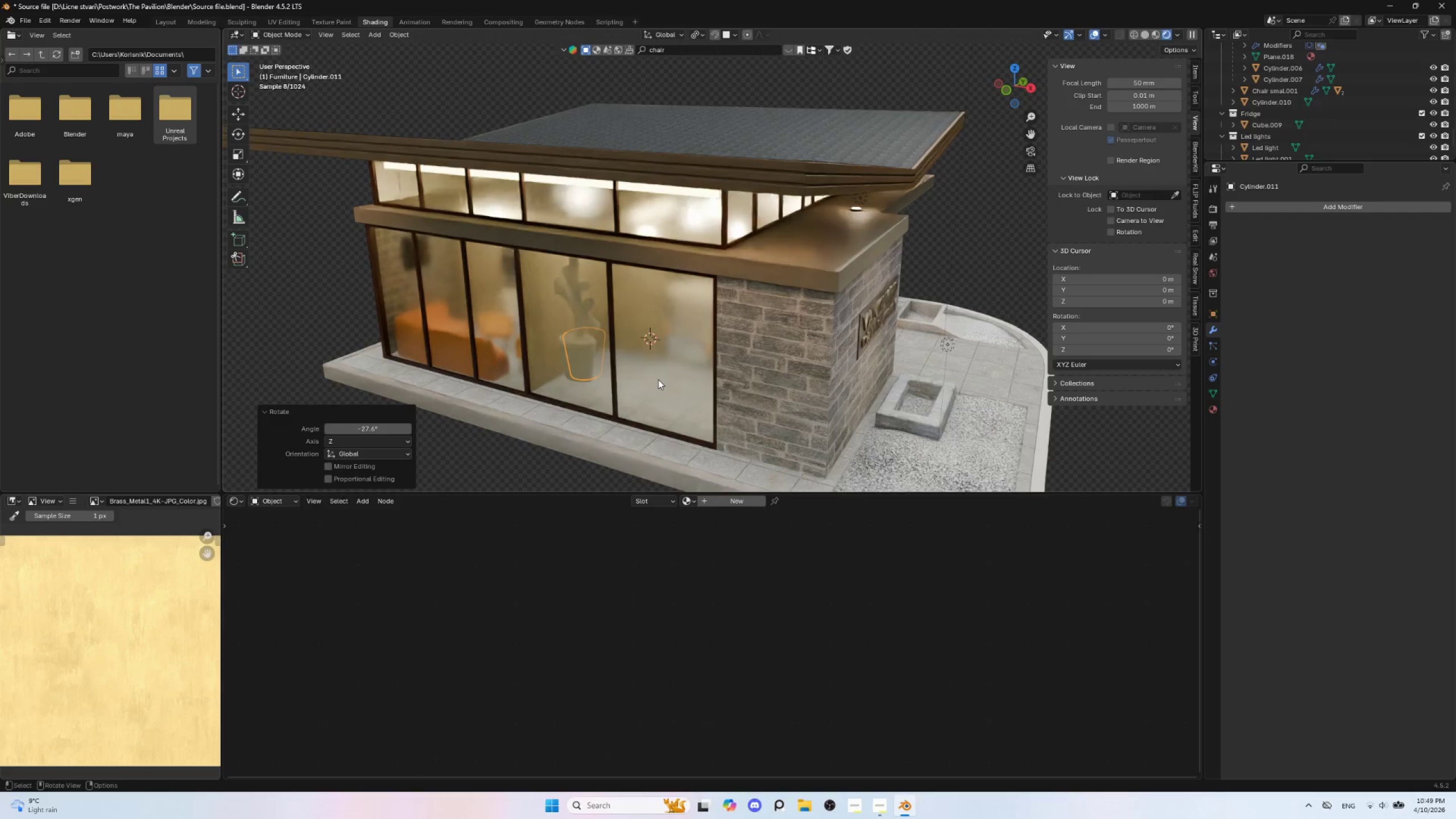 
type(gy)
 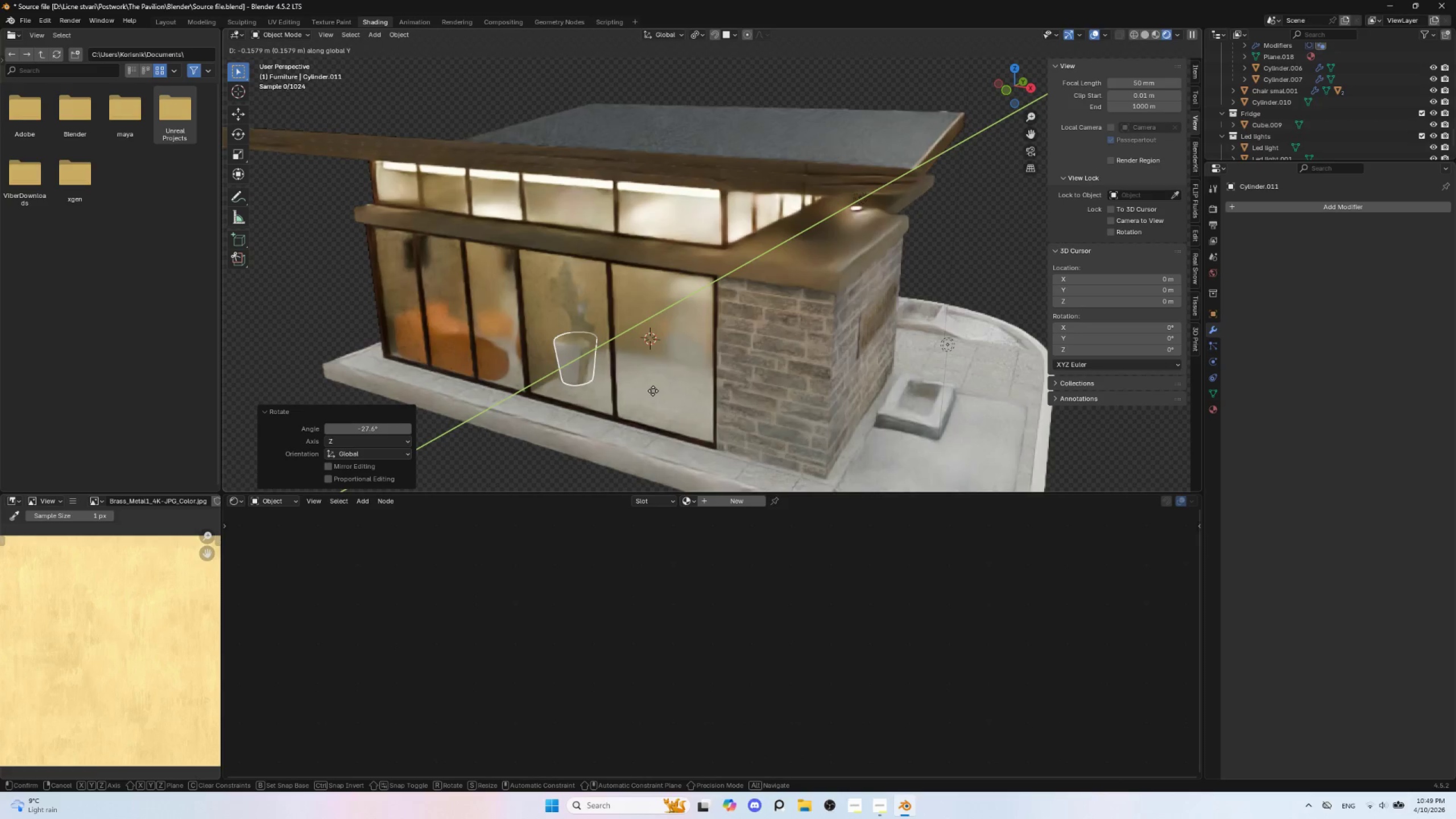 
left_click([653, 391])
 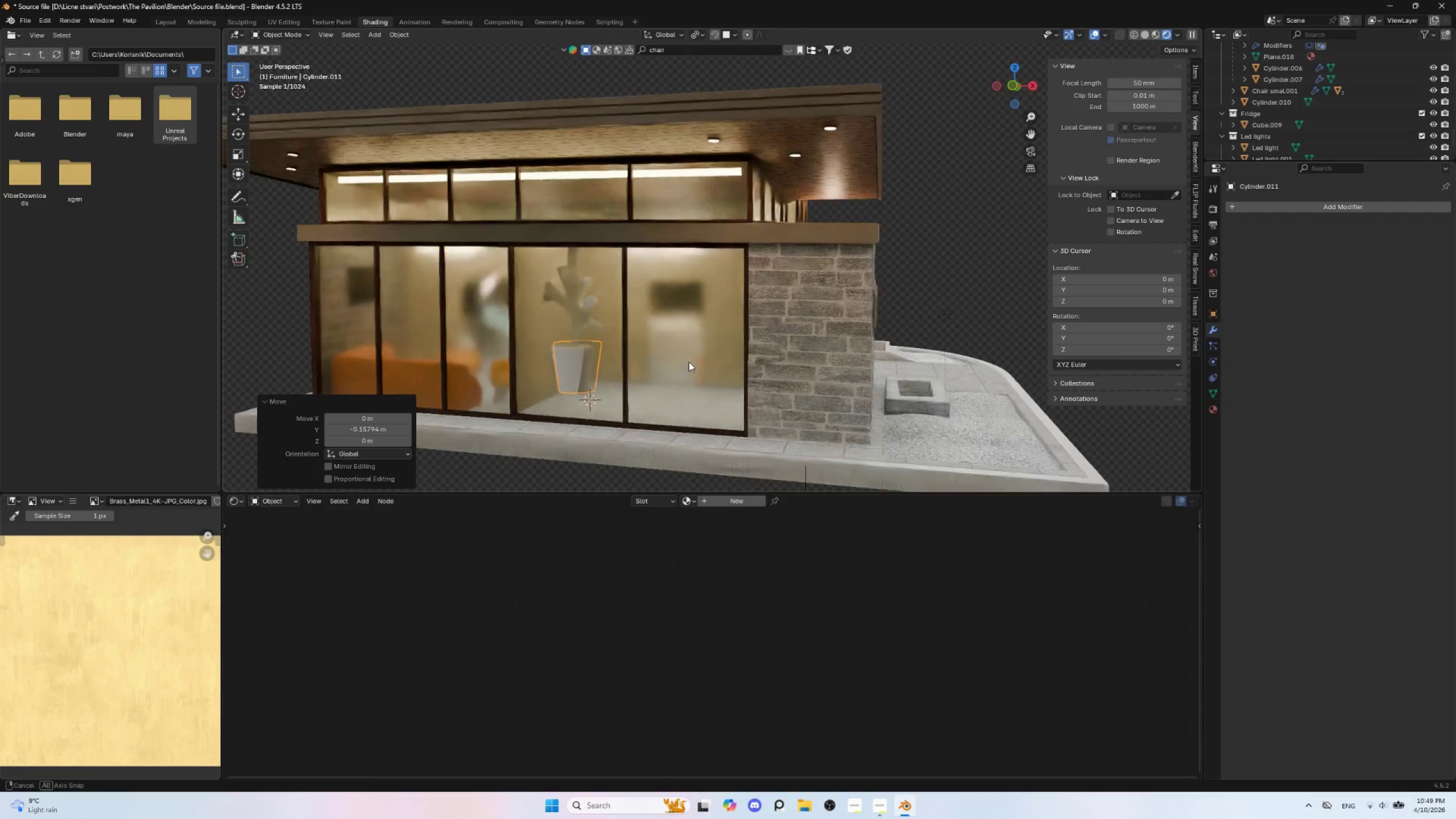 
hold_key(key=AltLeft, duration=0.62)
 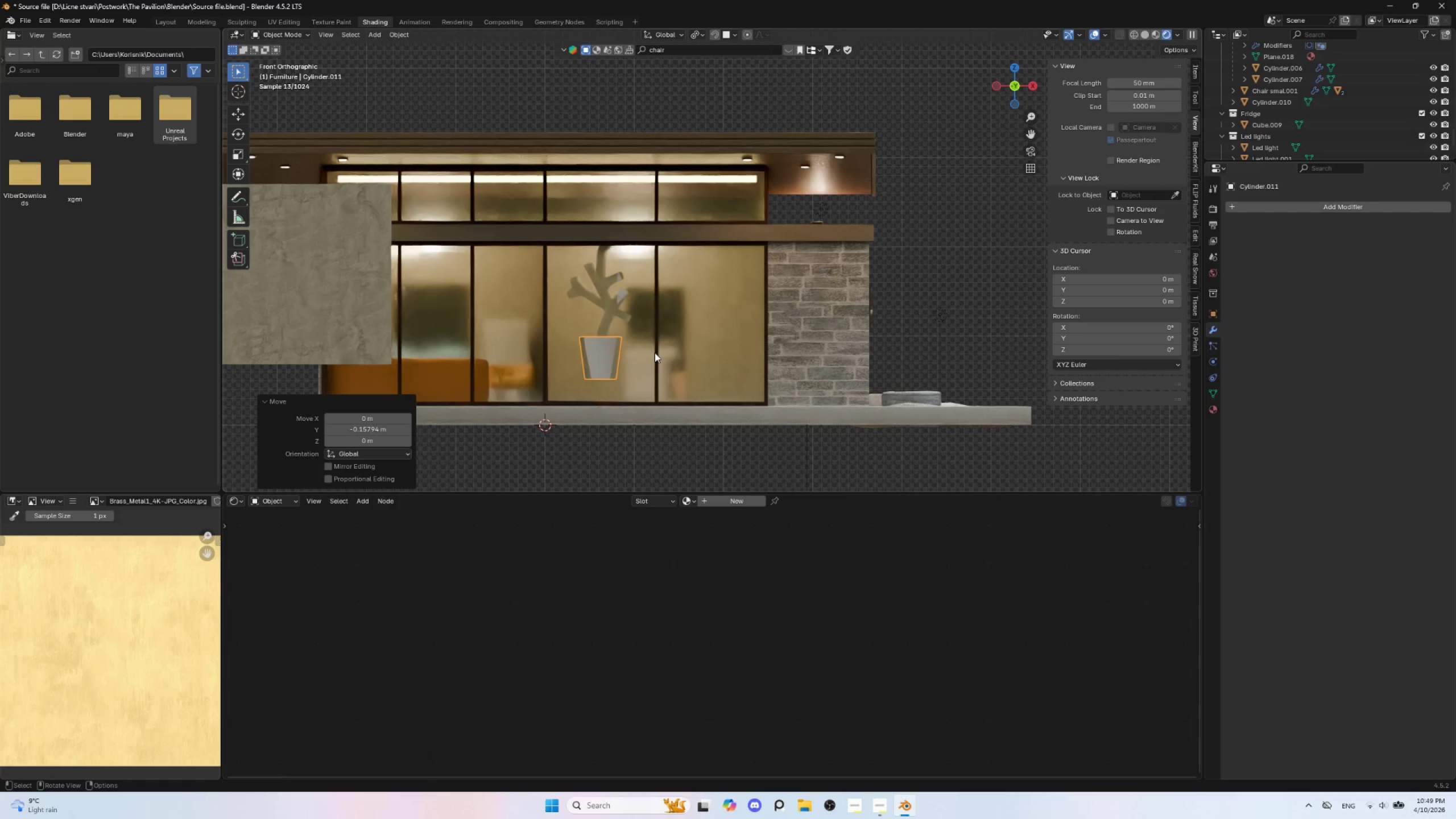 
key(G)
 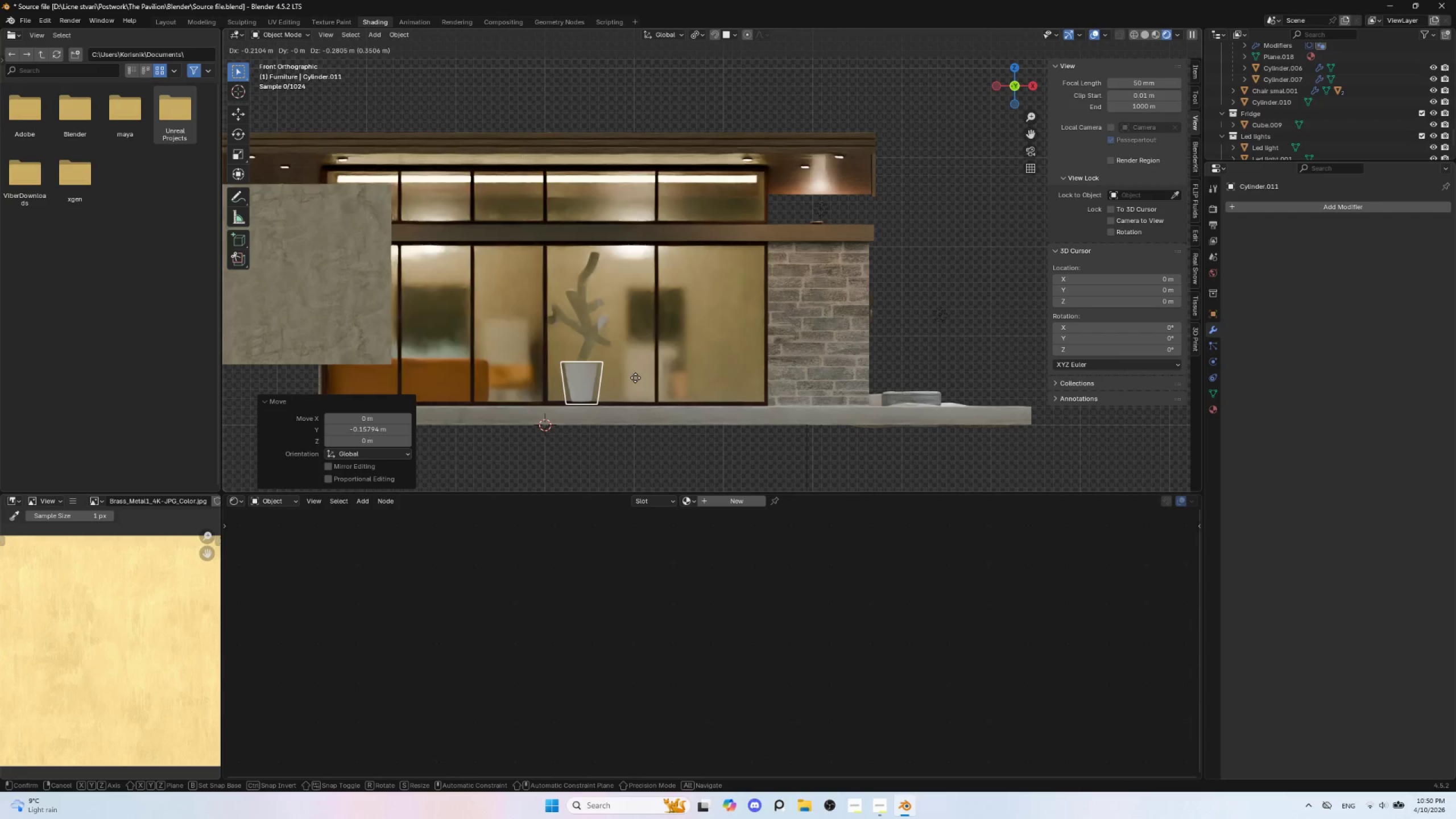 
left_click([637, 377])
 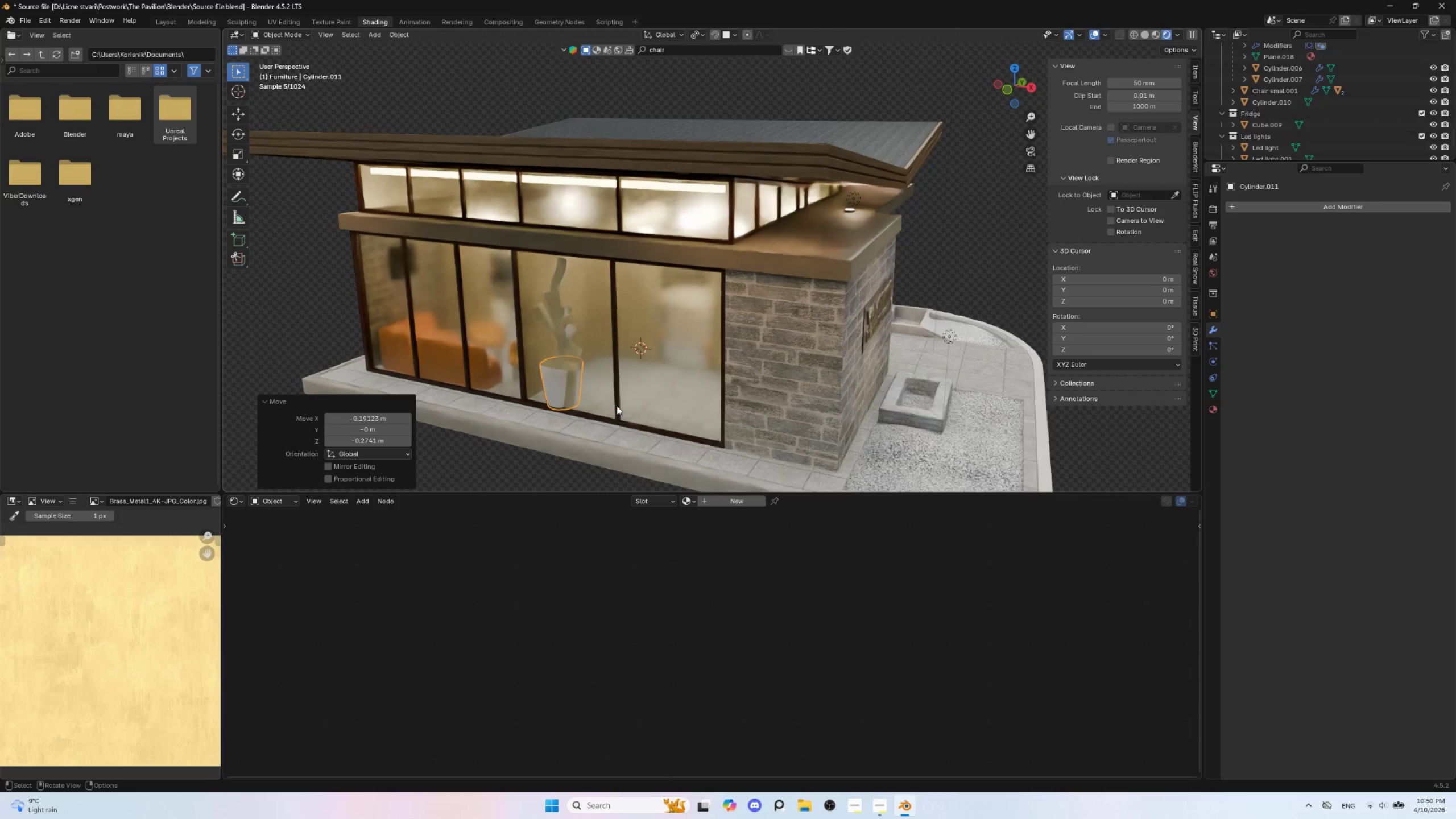 
type(gy)
 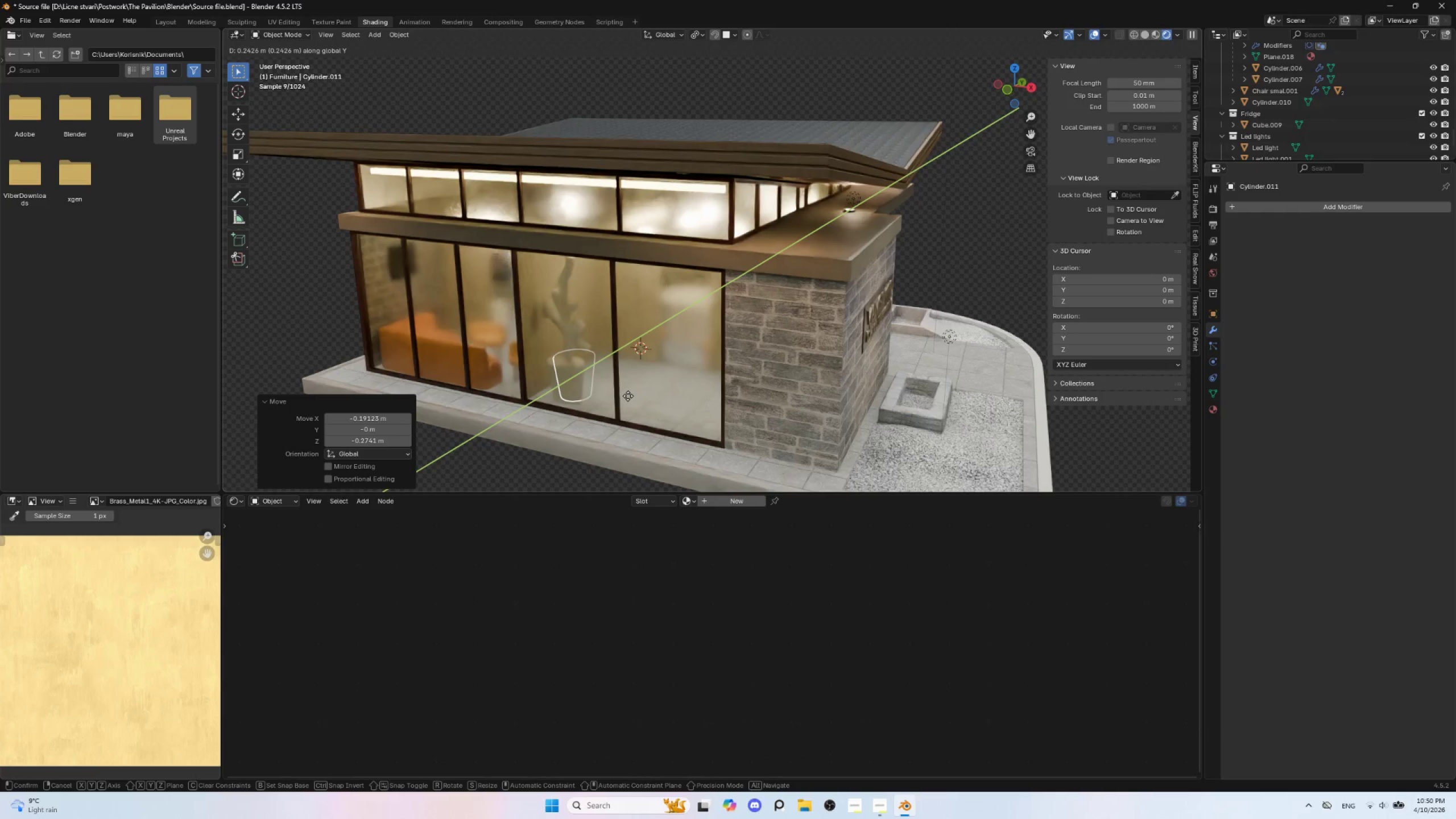 
left_click([628, 396])
 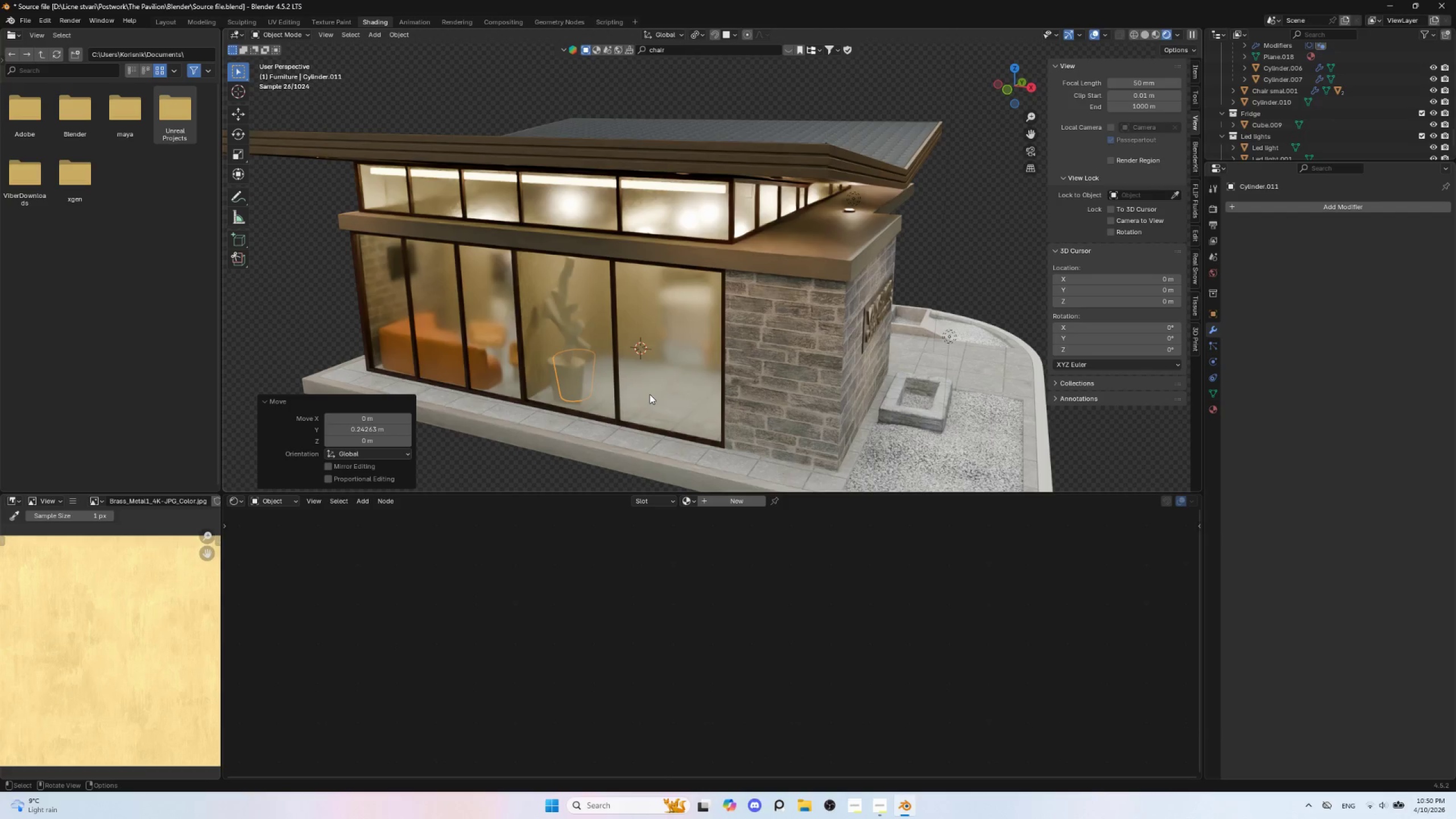 
type(Dy)
 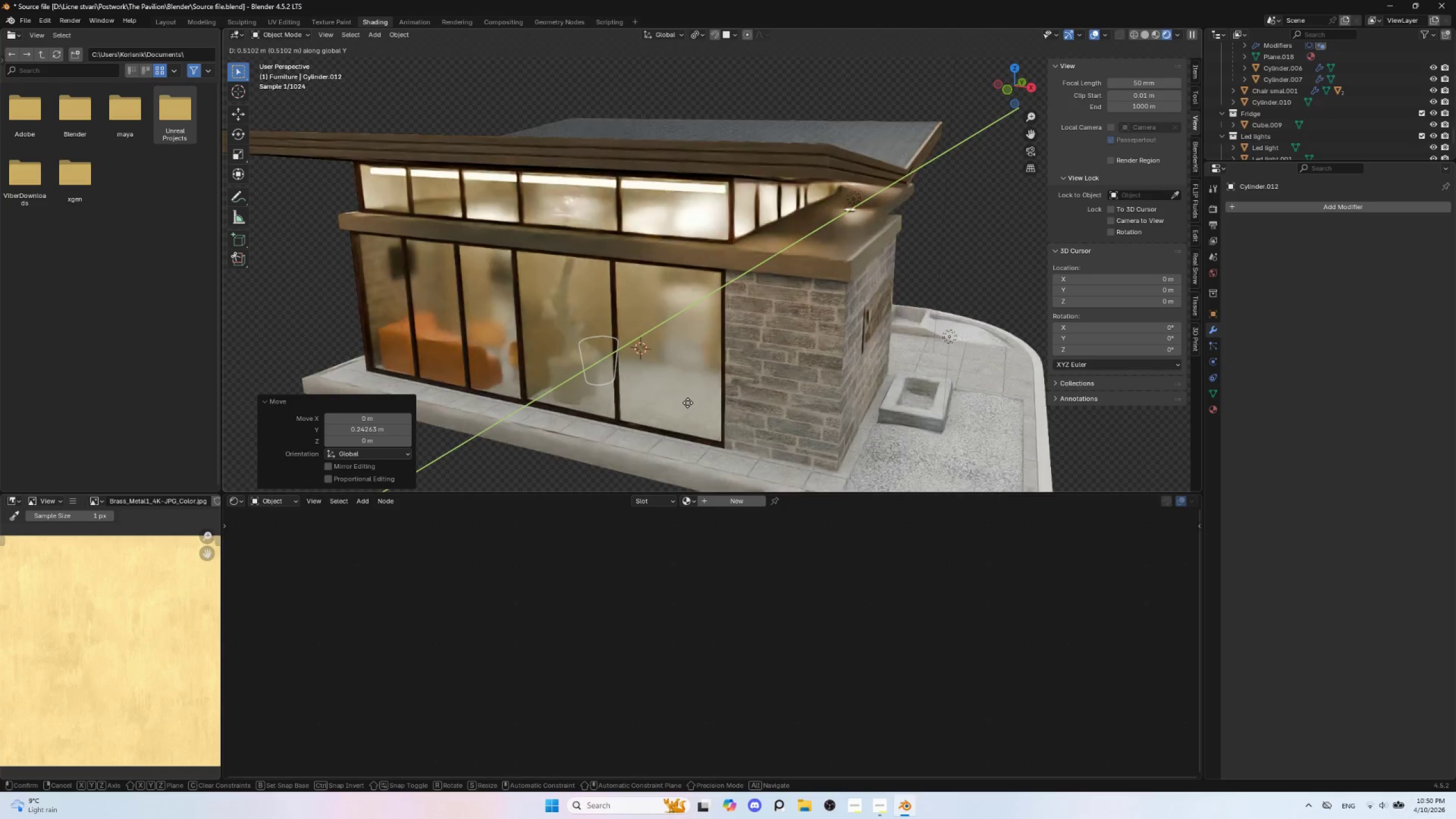 
key(X)
 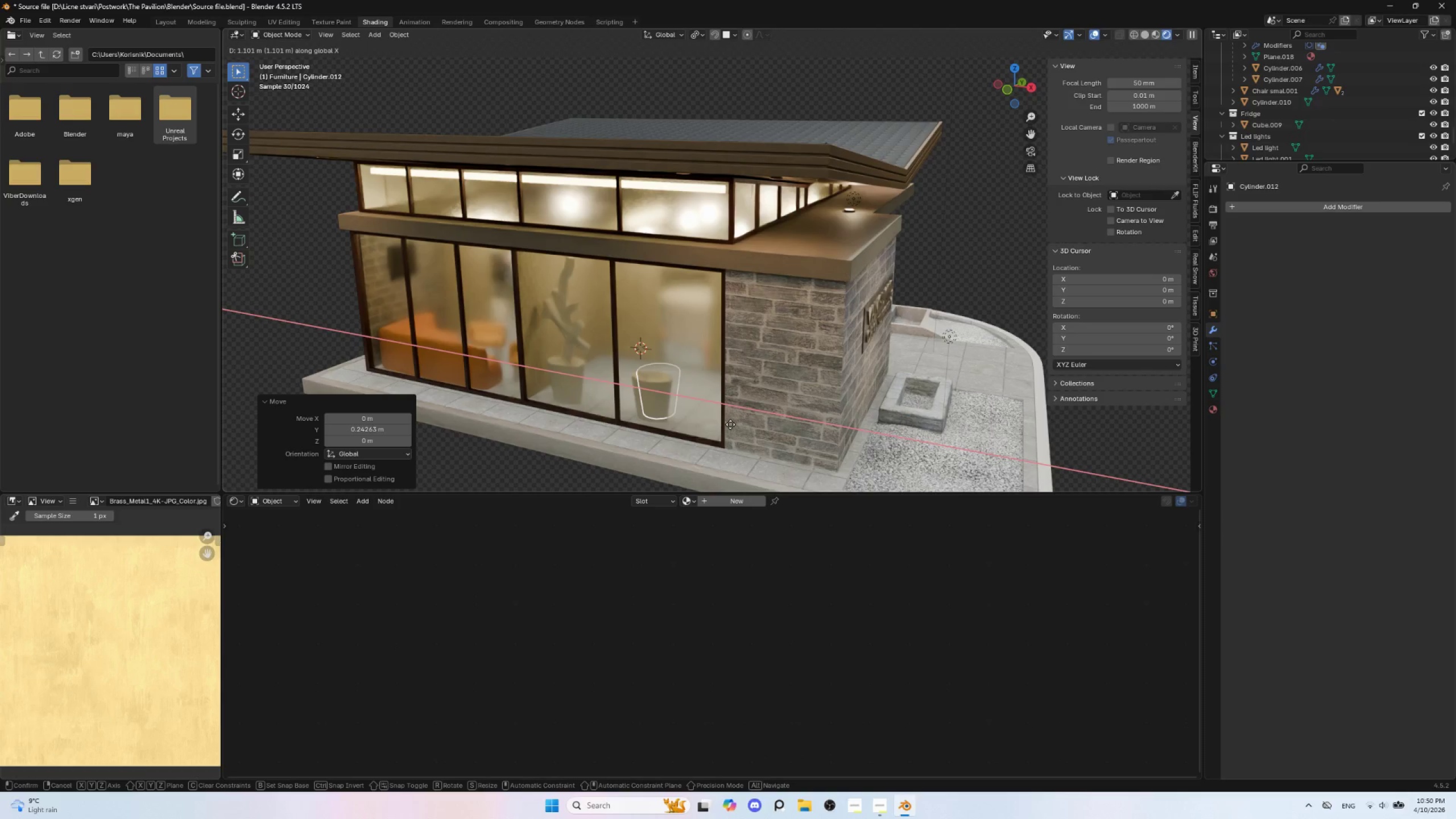 
left_click([730, 424])
 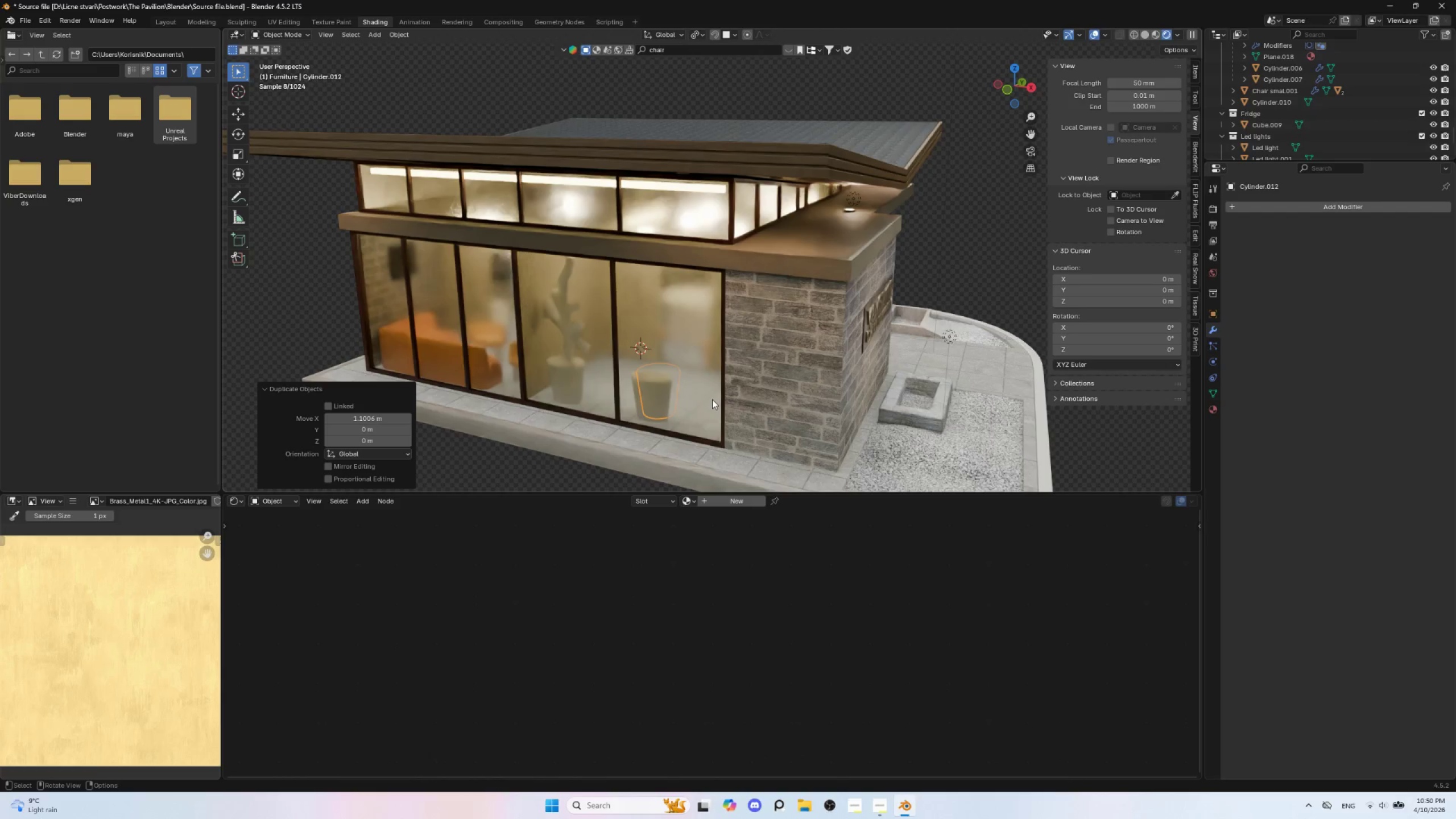 
key(Delete)
 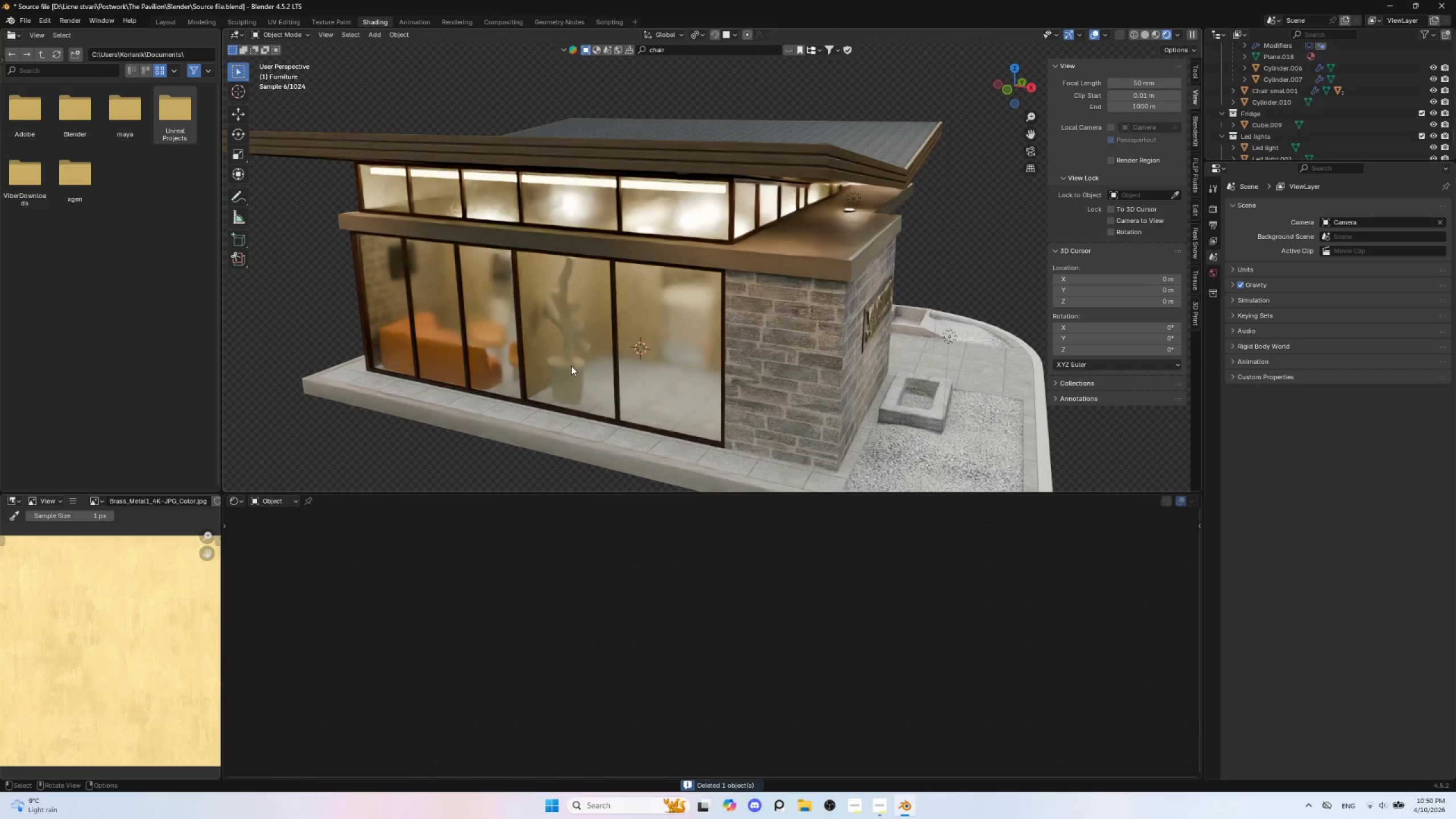 
hold_key(key=AltLeft, duration=1.41)
left_click([566, 369])
 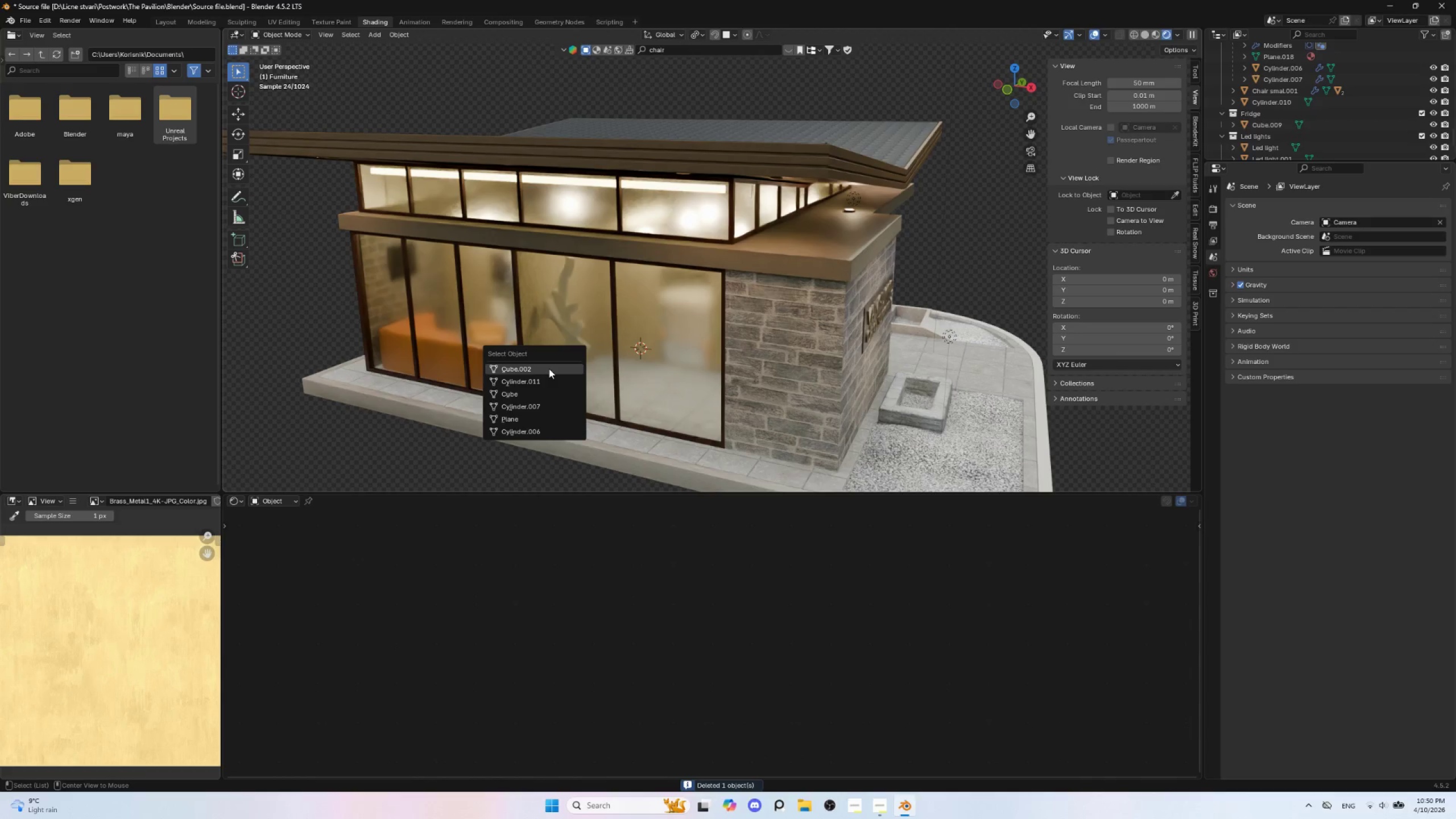 
hold_key(key=ShiftLeft, duration=0.97)
left_click([549, 369])
 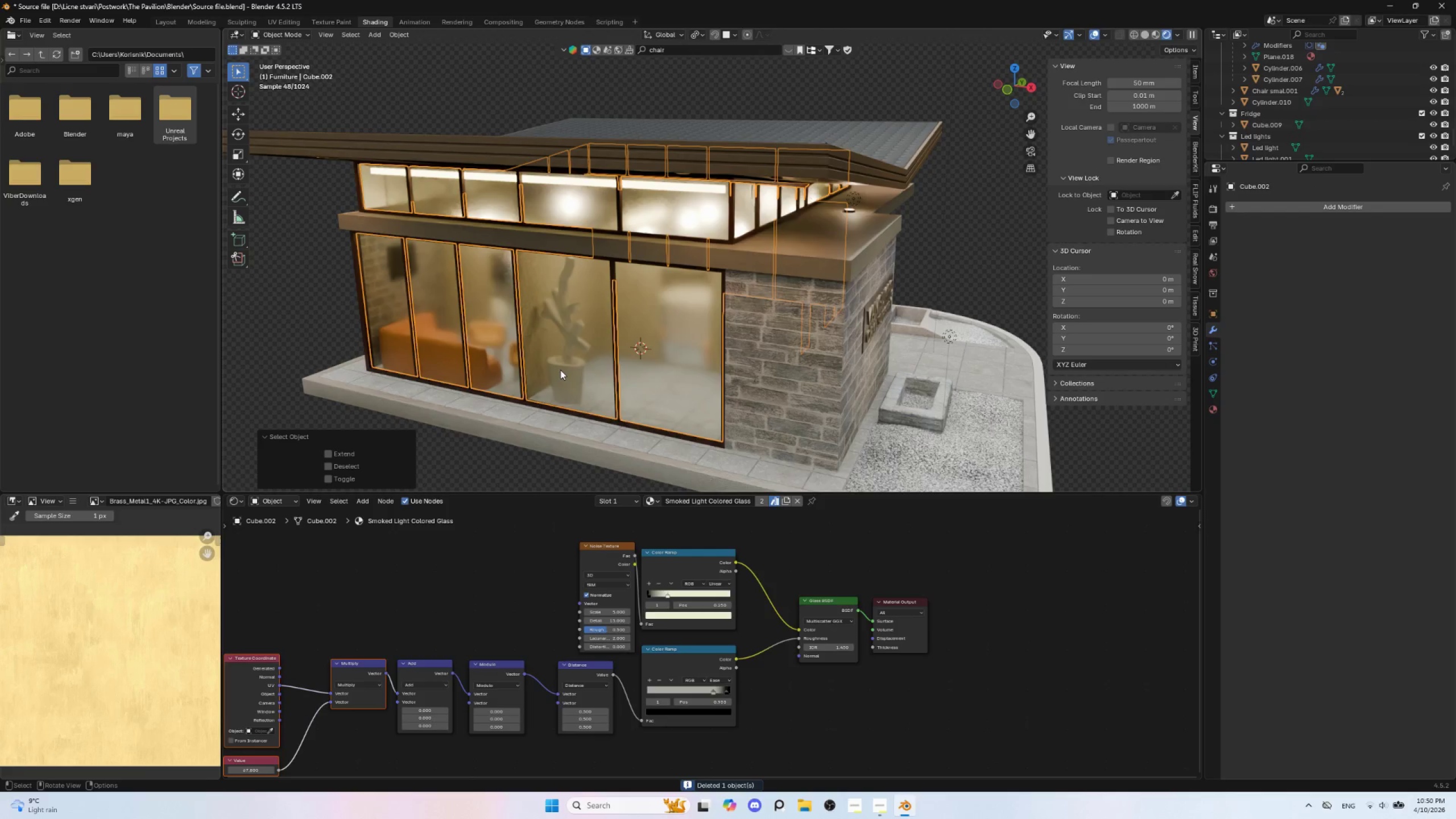 
hold_key(key=AltLeft, duration=0.53)
left_click([560, 371])
 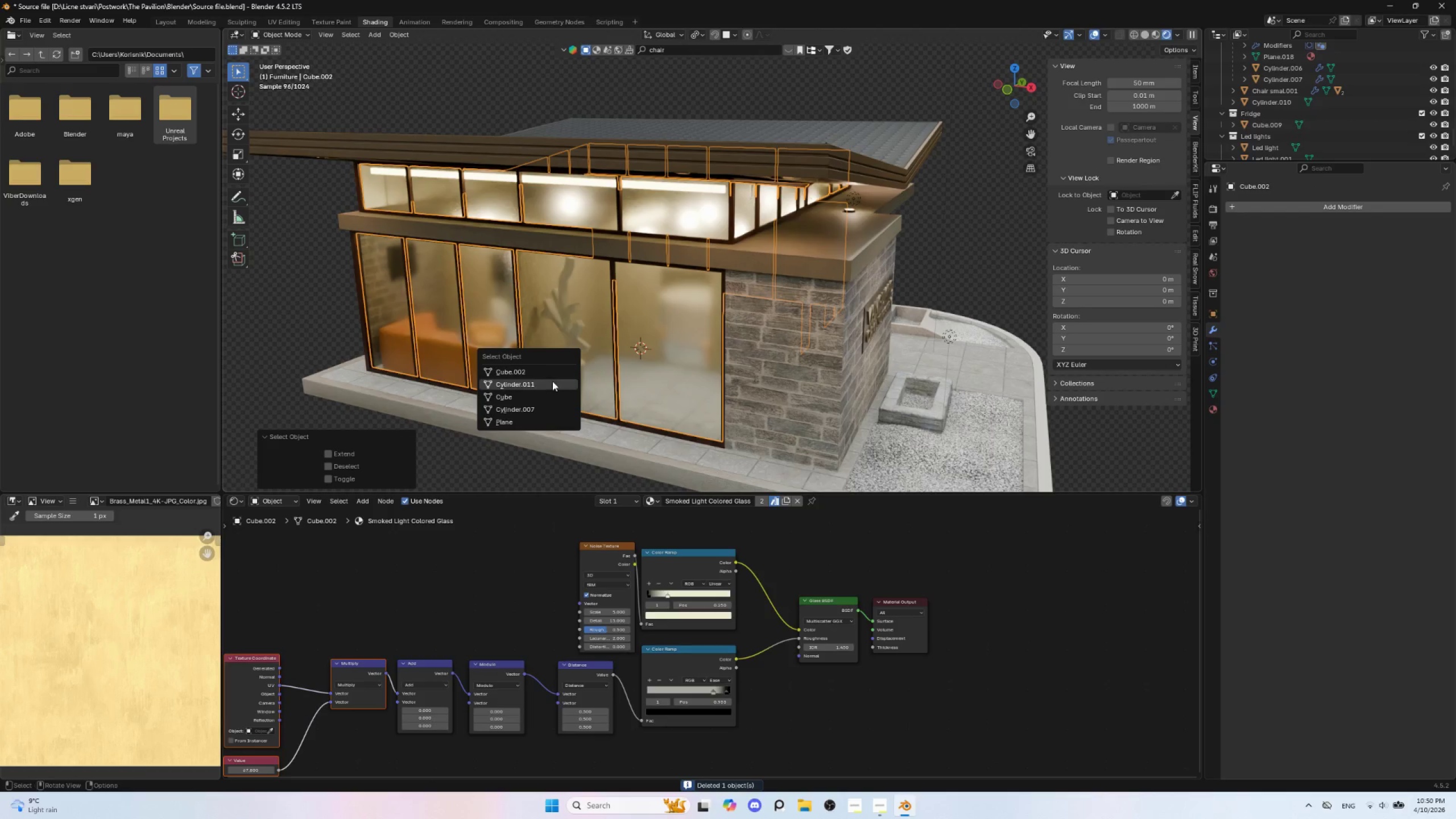 
left_click([548, 387])
 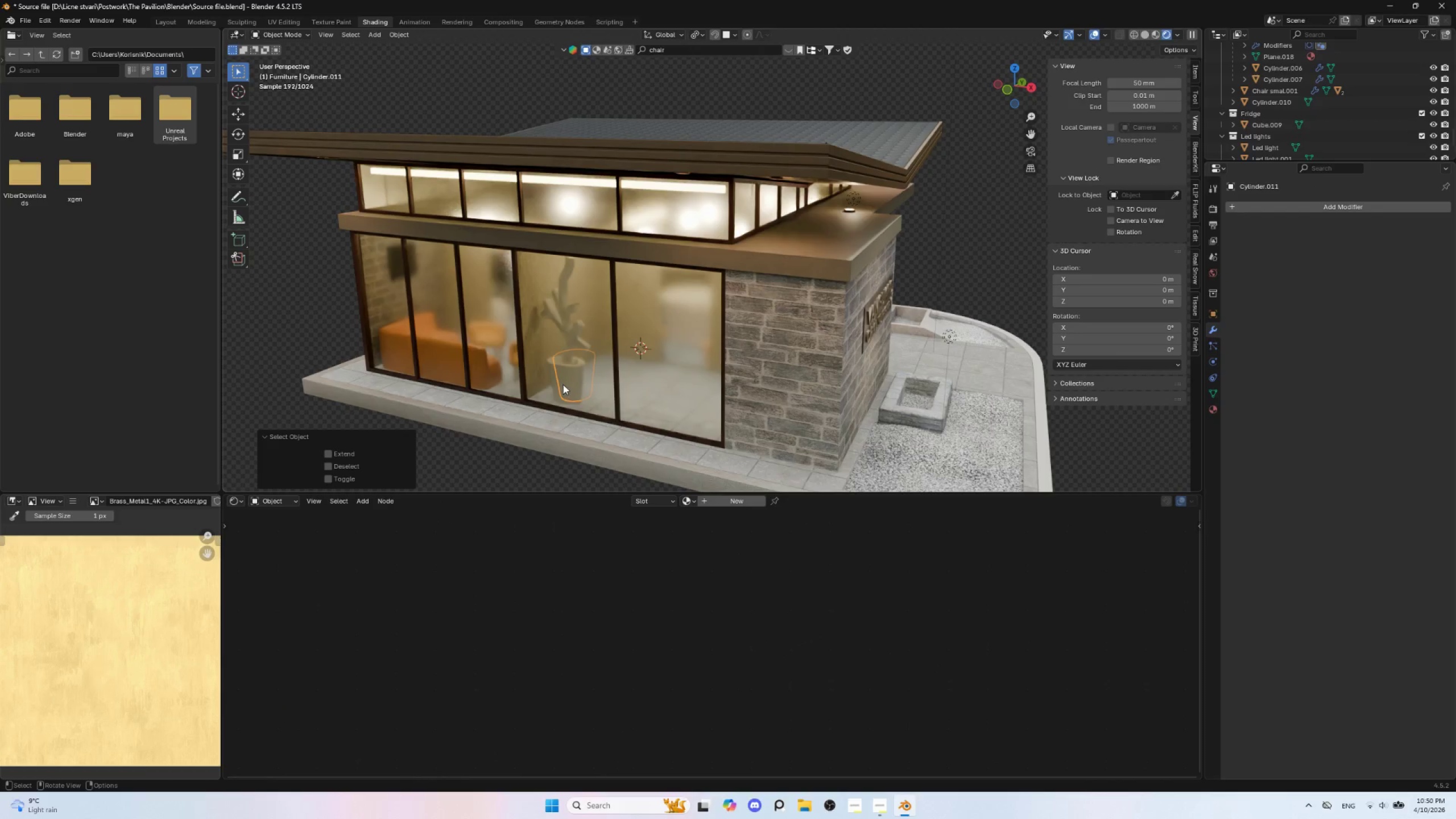 
hold_key(key=ShiftLeft, duration=1.33)
hold_key(key=AltLeft, duration=0.62)
left_click([565, 312])
 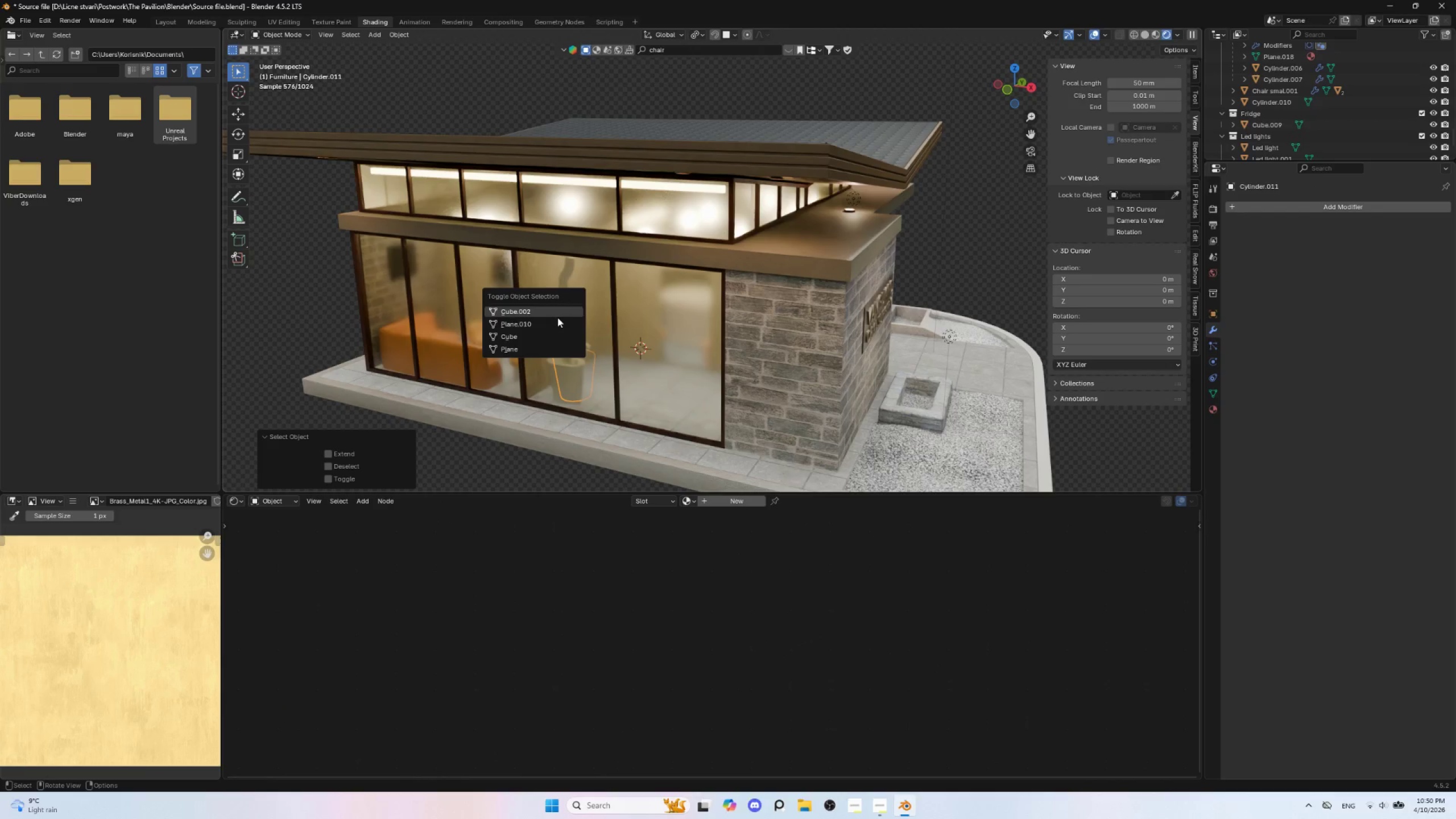 
hold_key(key=ShiftLeft, duration=0.92)
left_click([553, 324])
 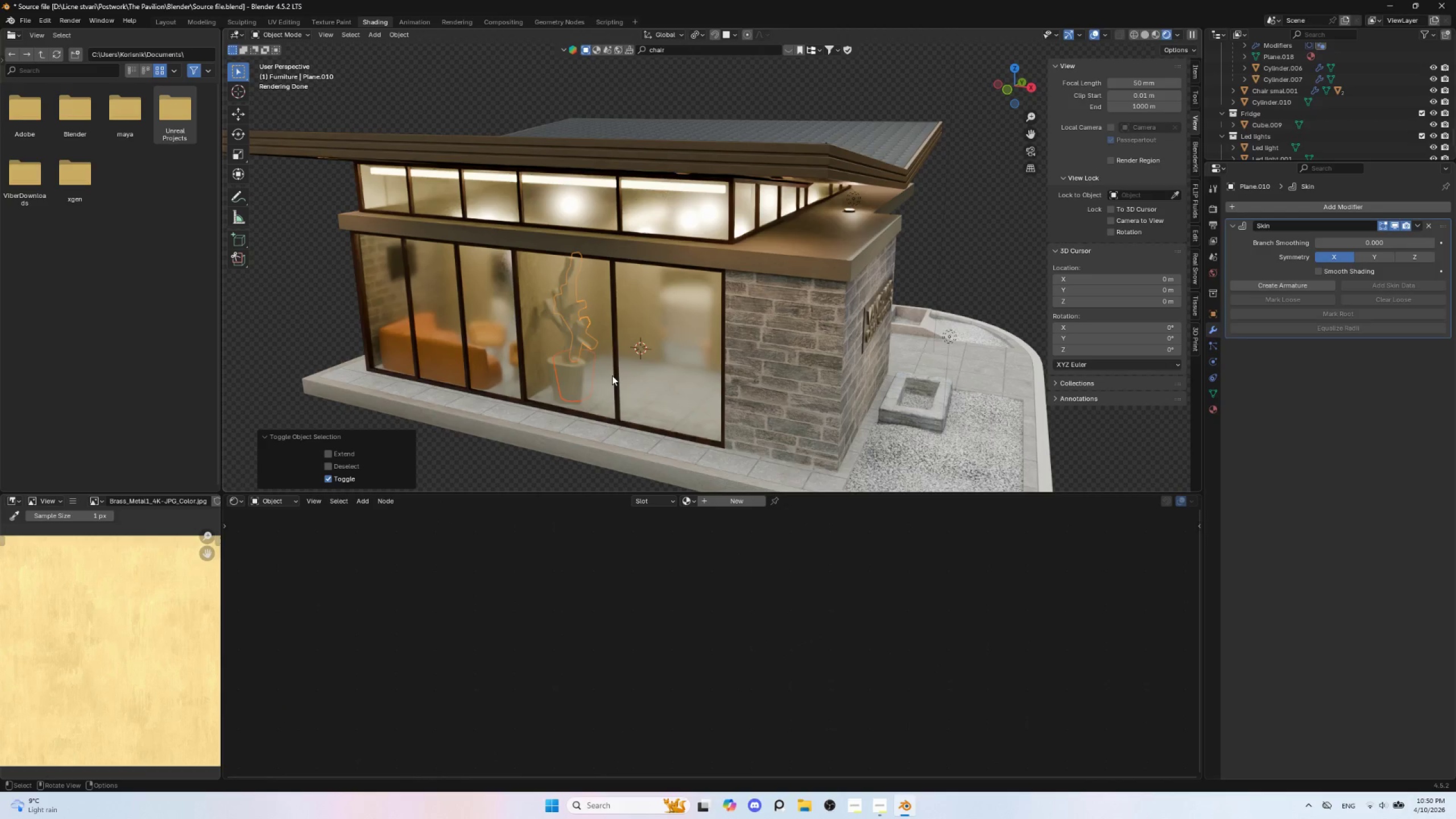 
type(Dy)
 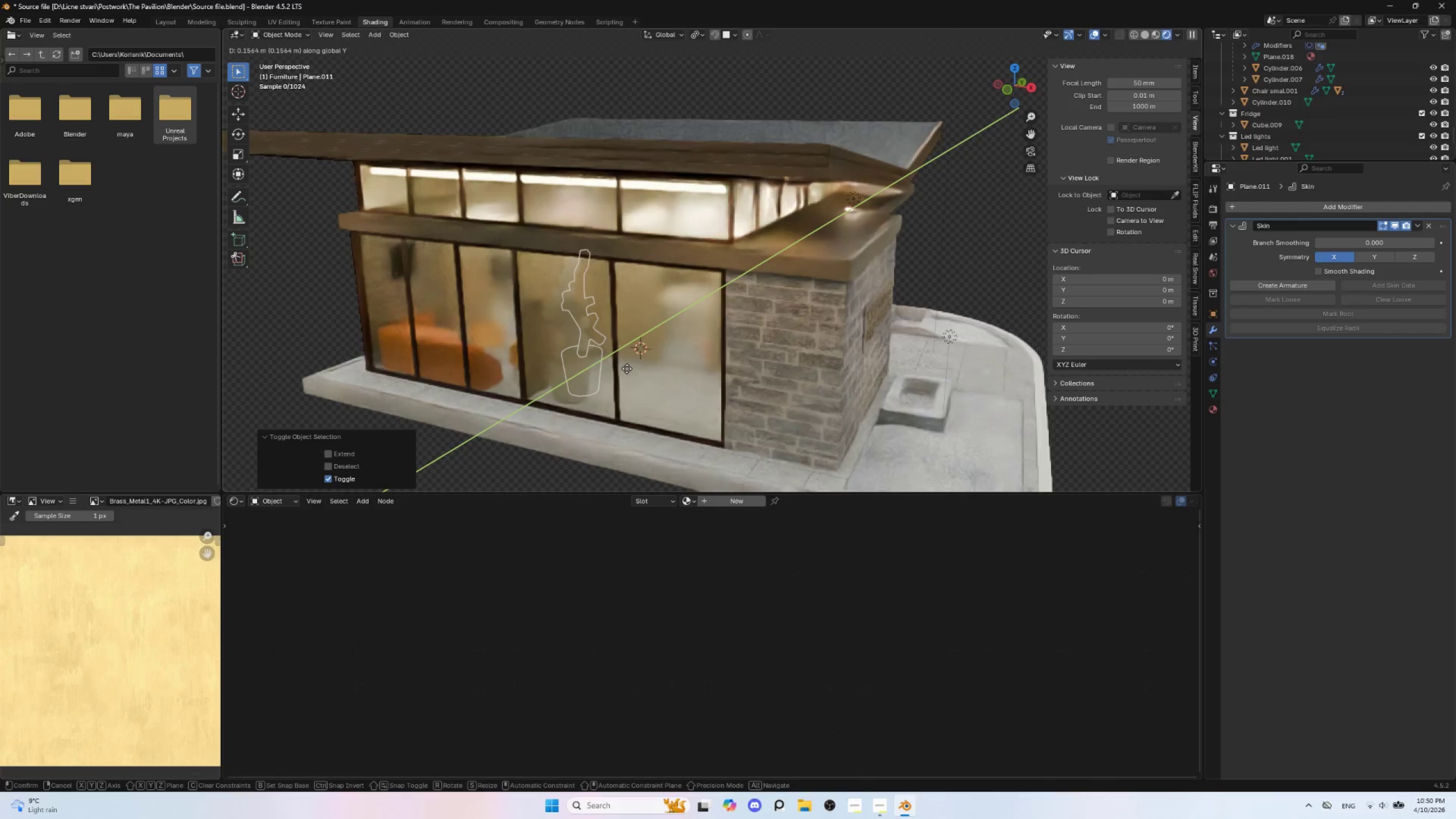 
key(Escape)
 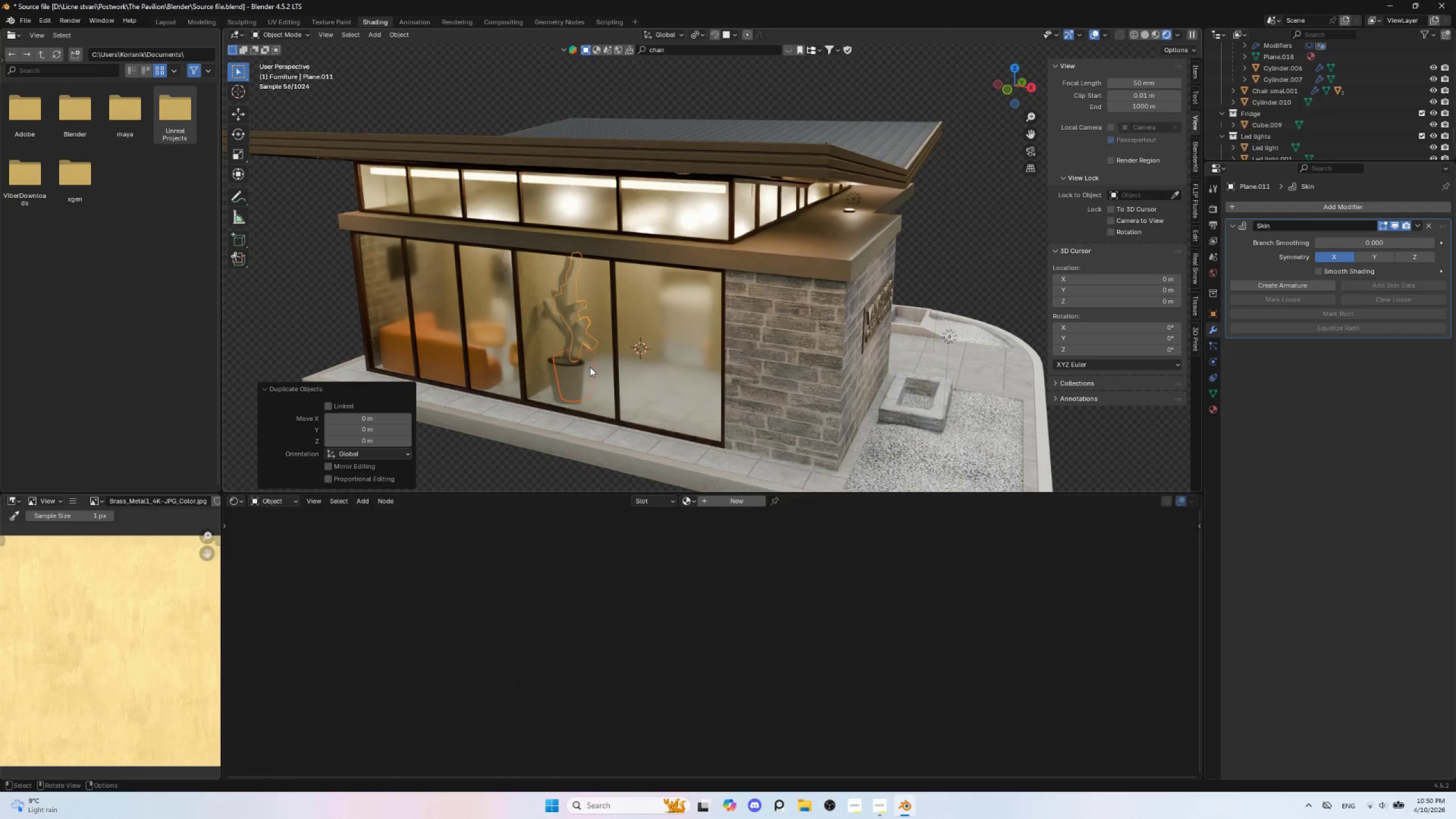 
wait(5.12)
 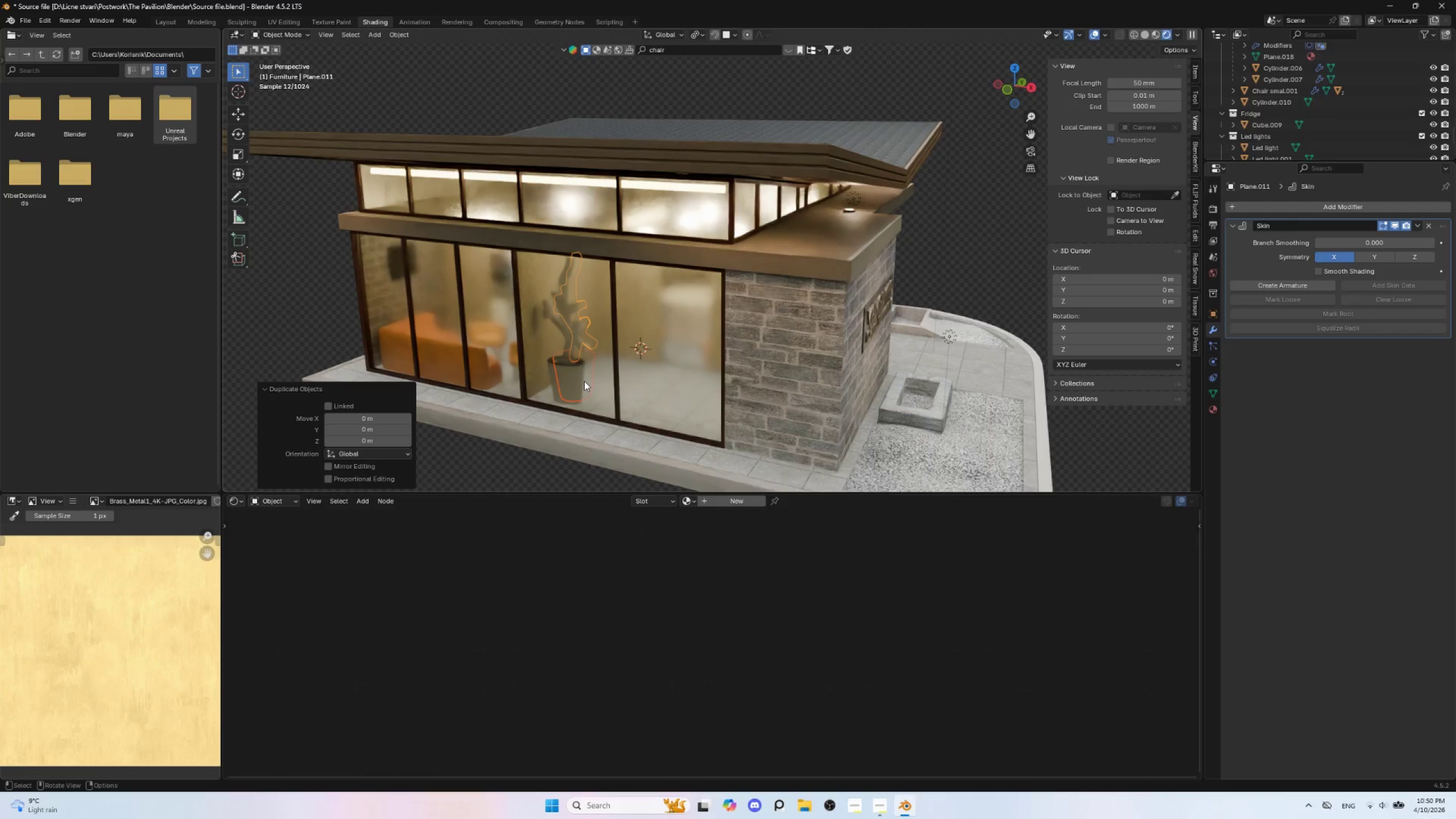 
scroll: coordinate [1319, 106], scroll_direction: down, amount: 7.0
 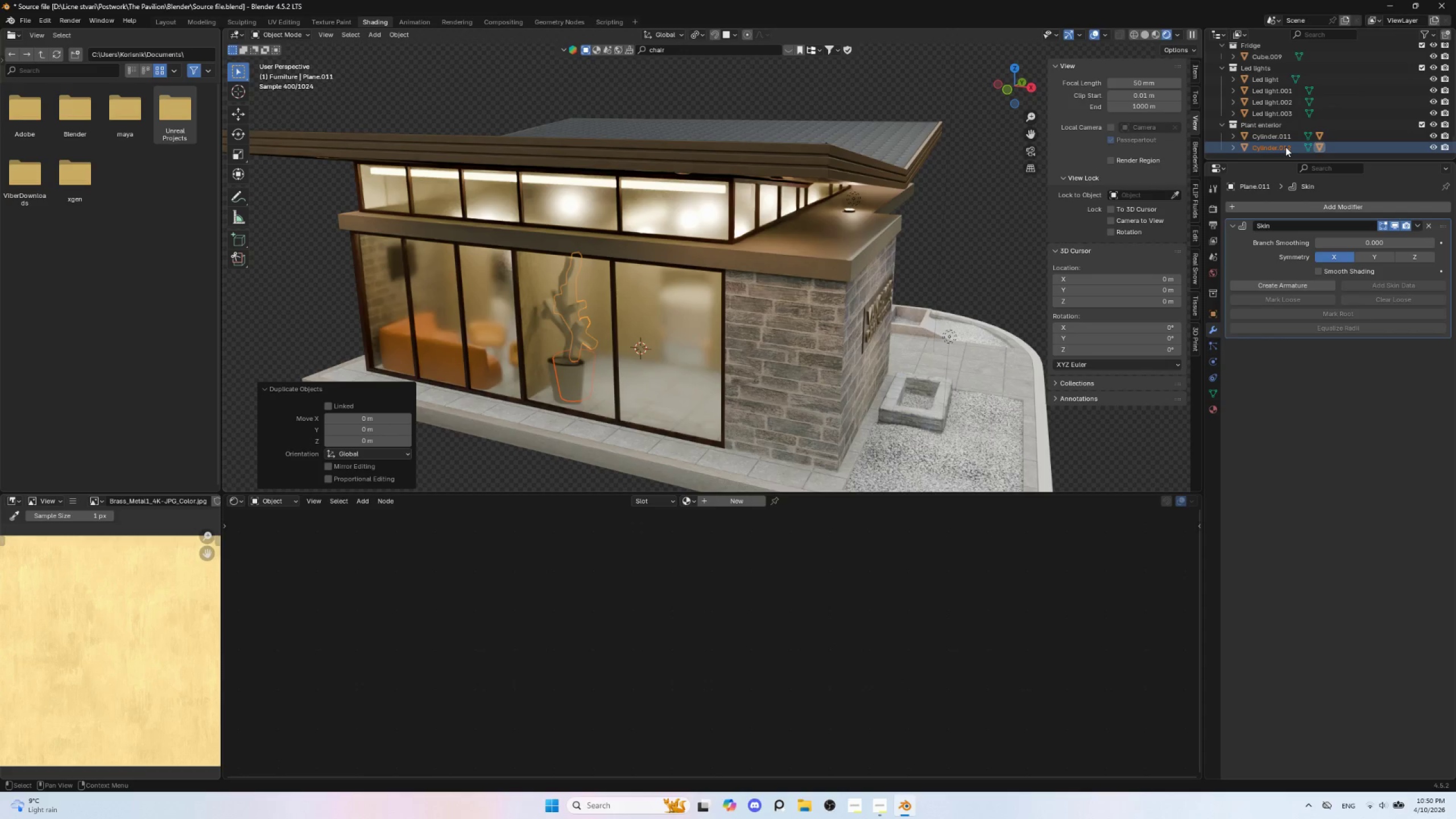 
left_click([1285, 147])
 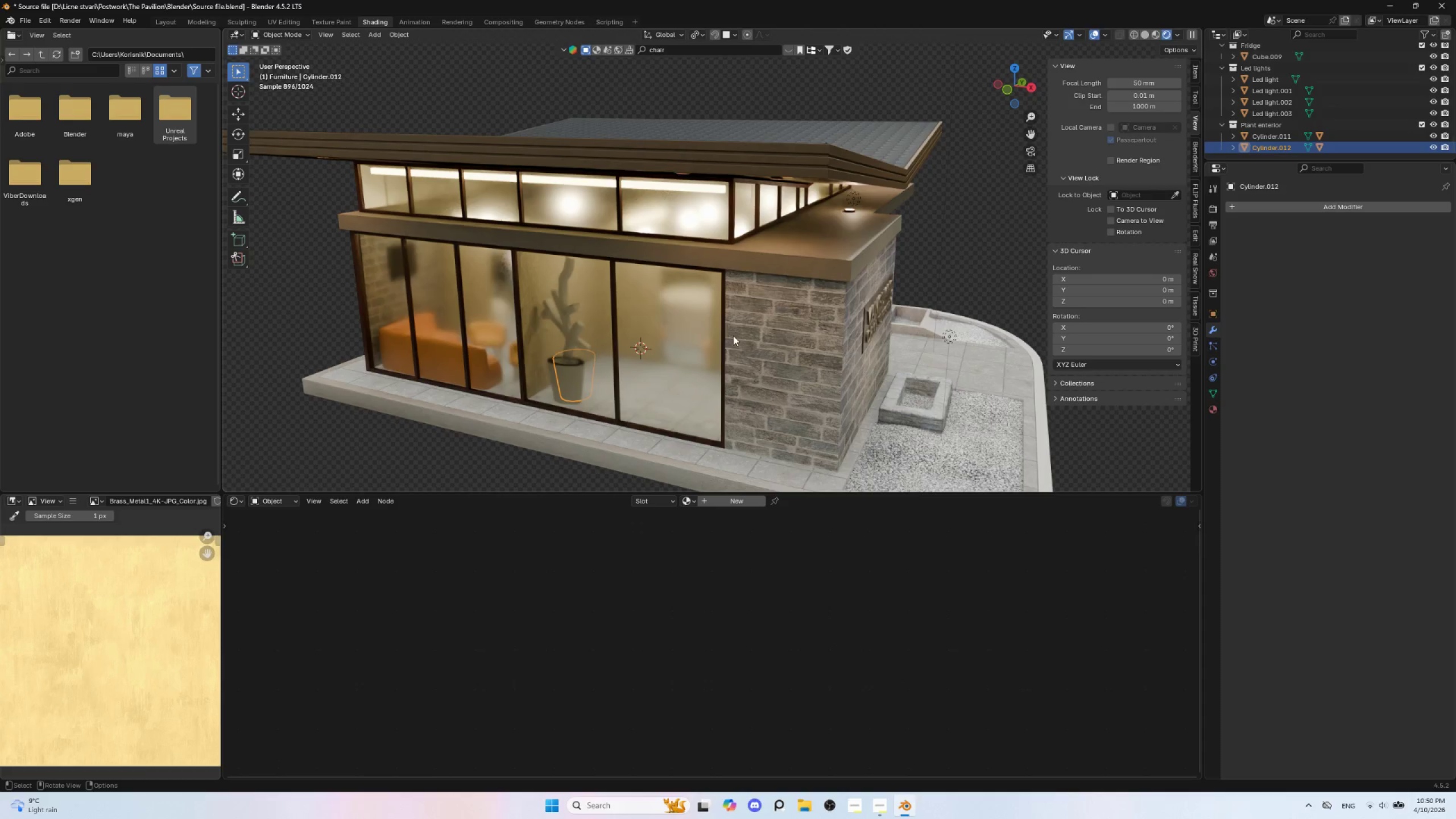 
type(gyx)
 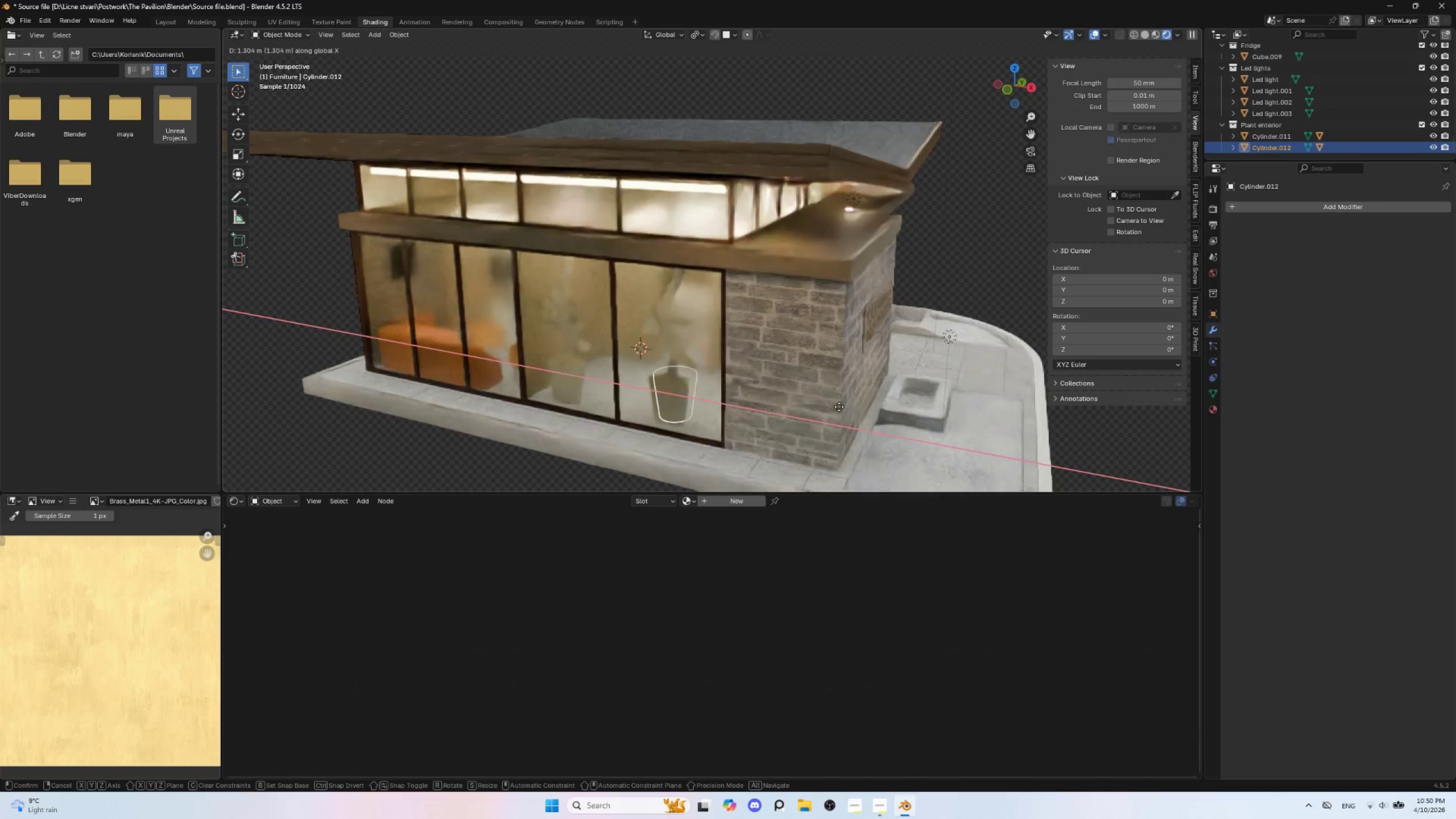 
left_click([839, 407])
 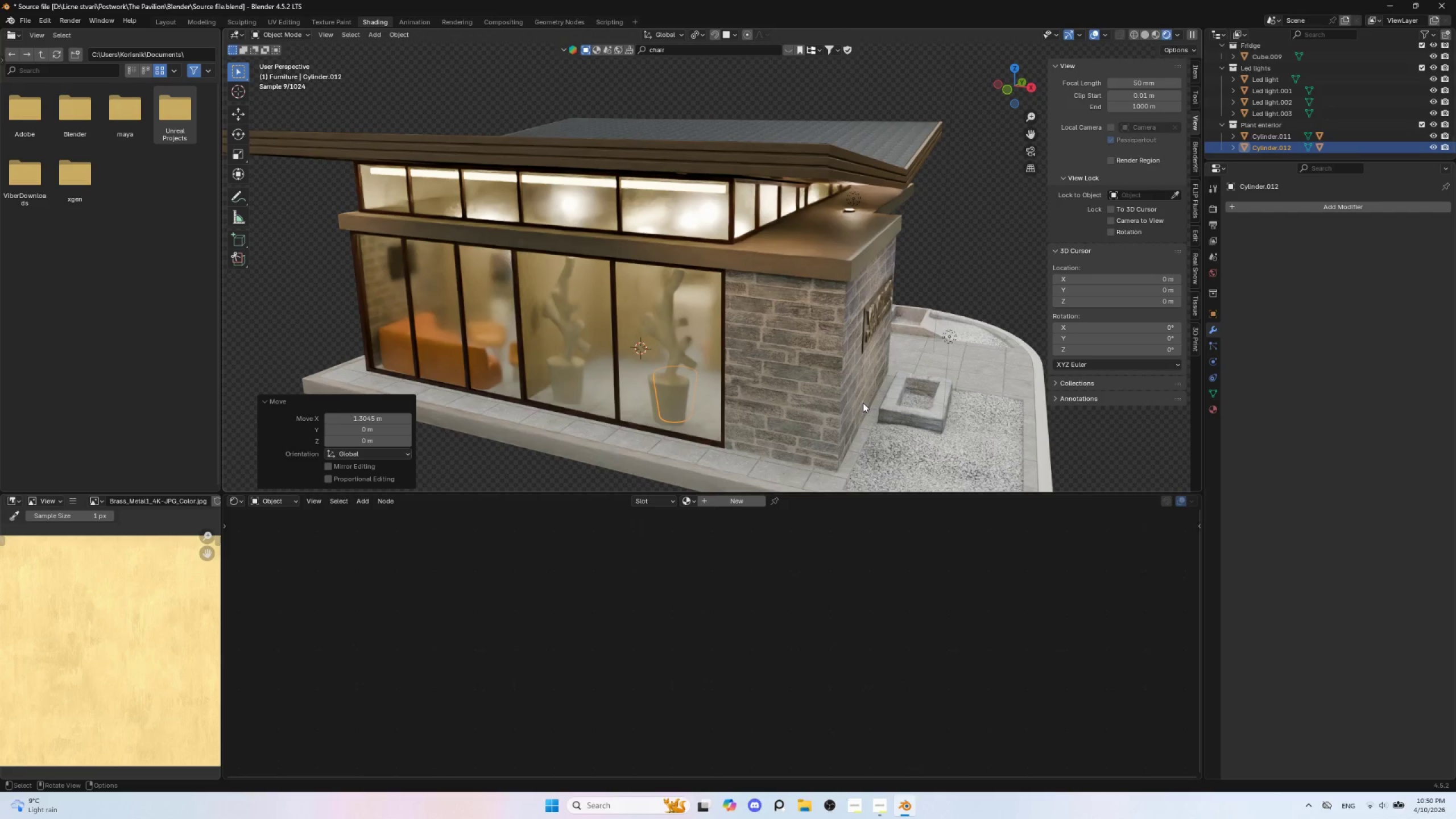 
type(rz)
 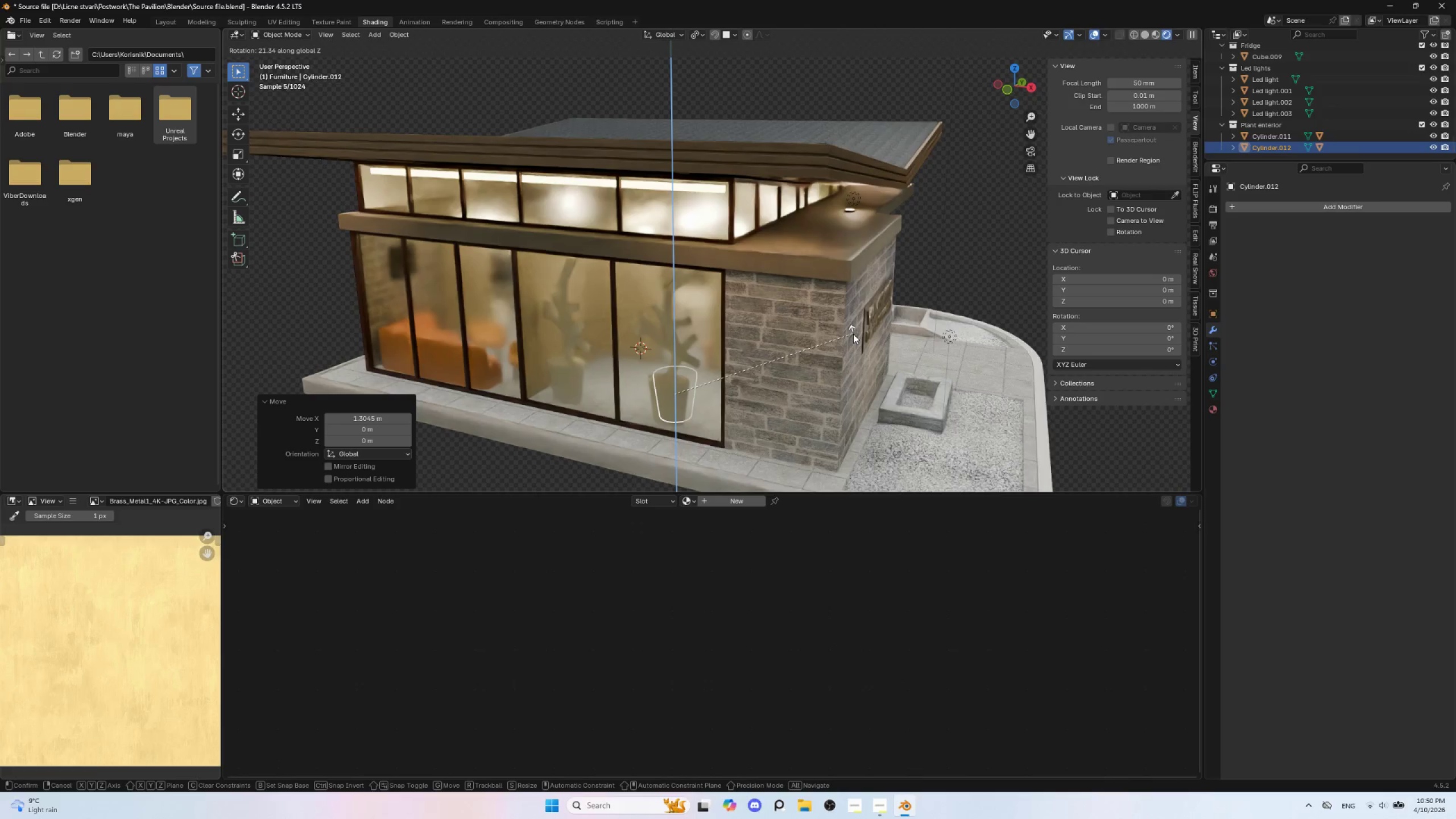 
key(Escape)
 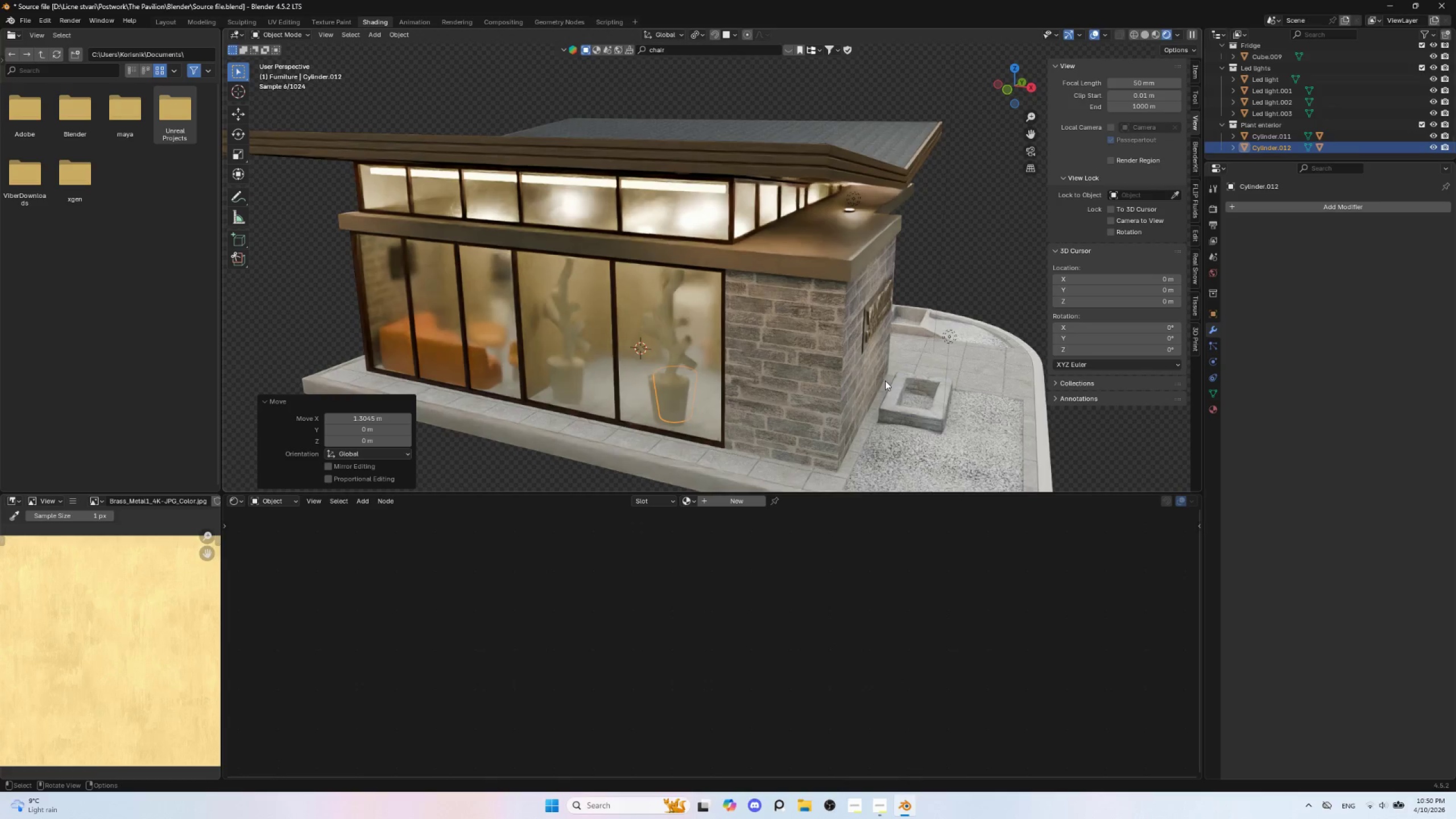 
key(S)
 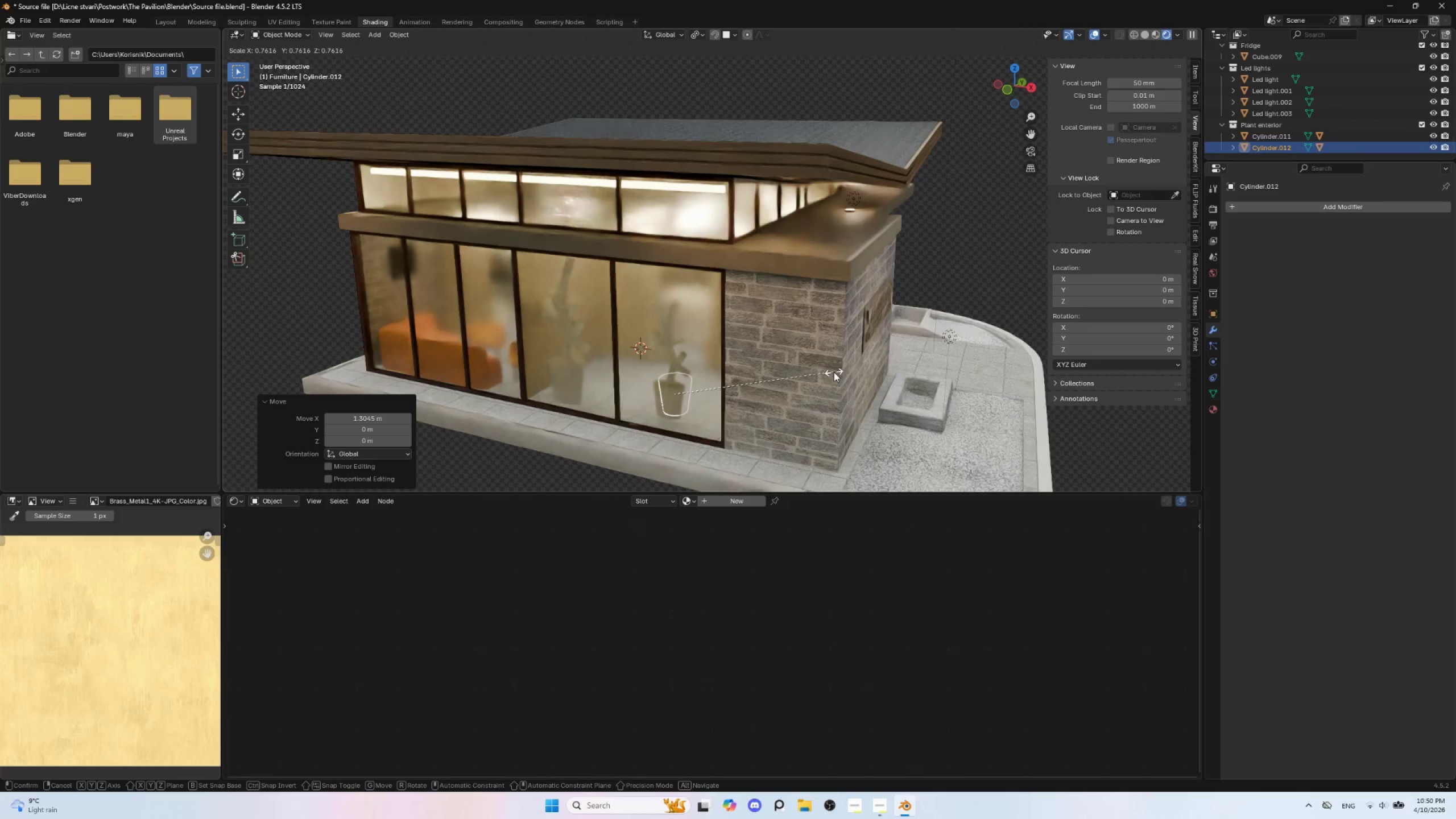 
left_click([834, 372])
 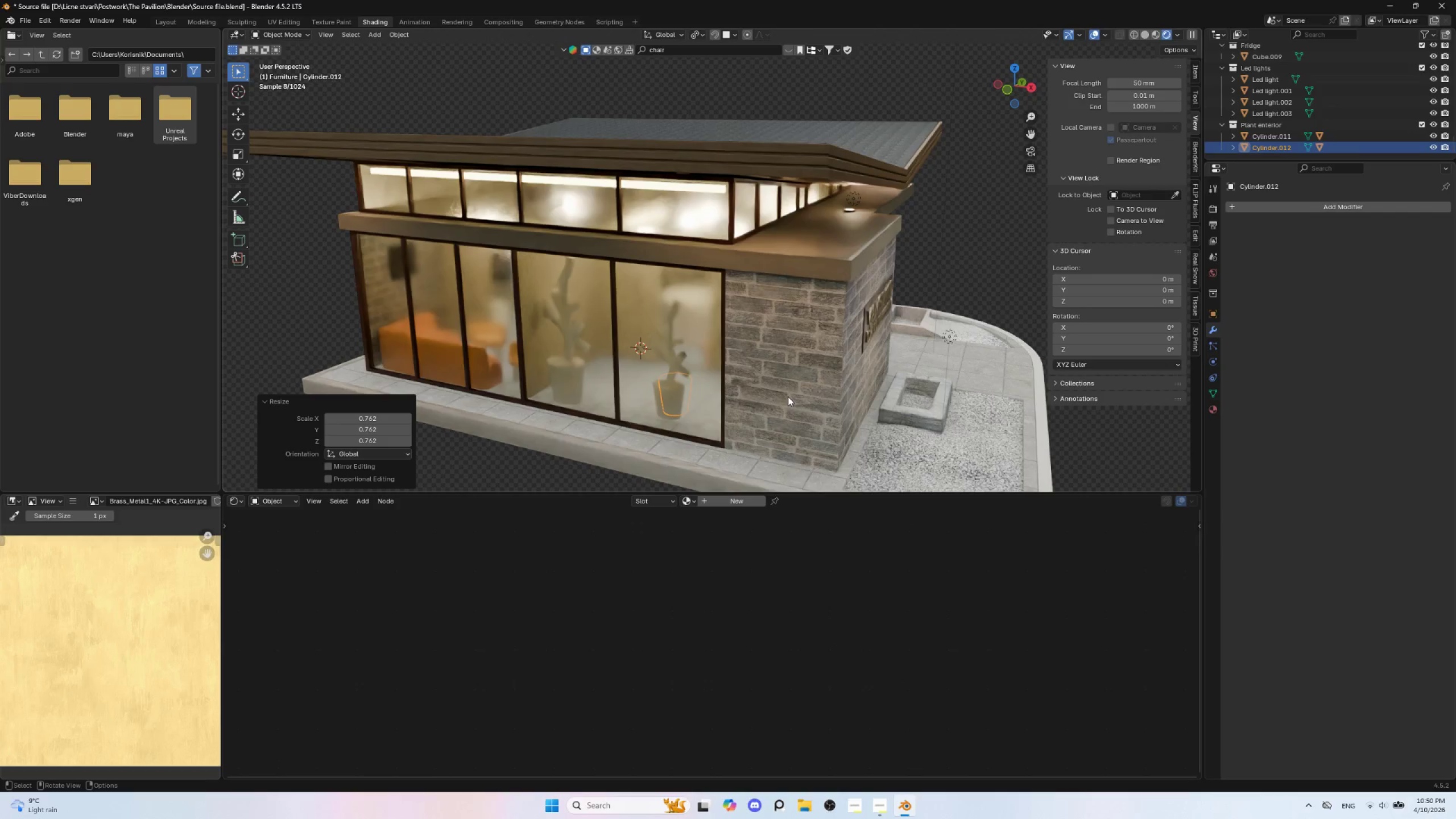 
type(rz)
 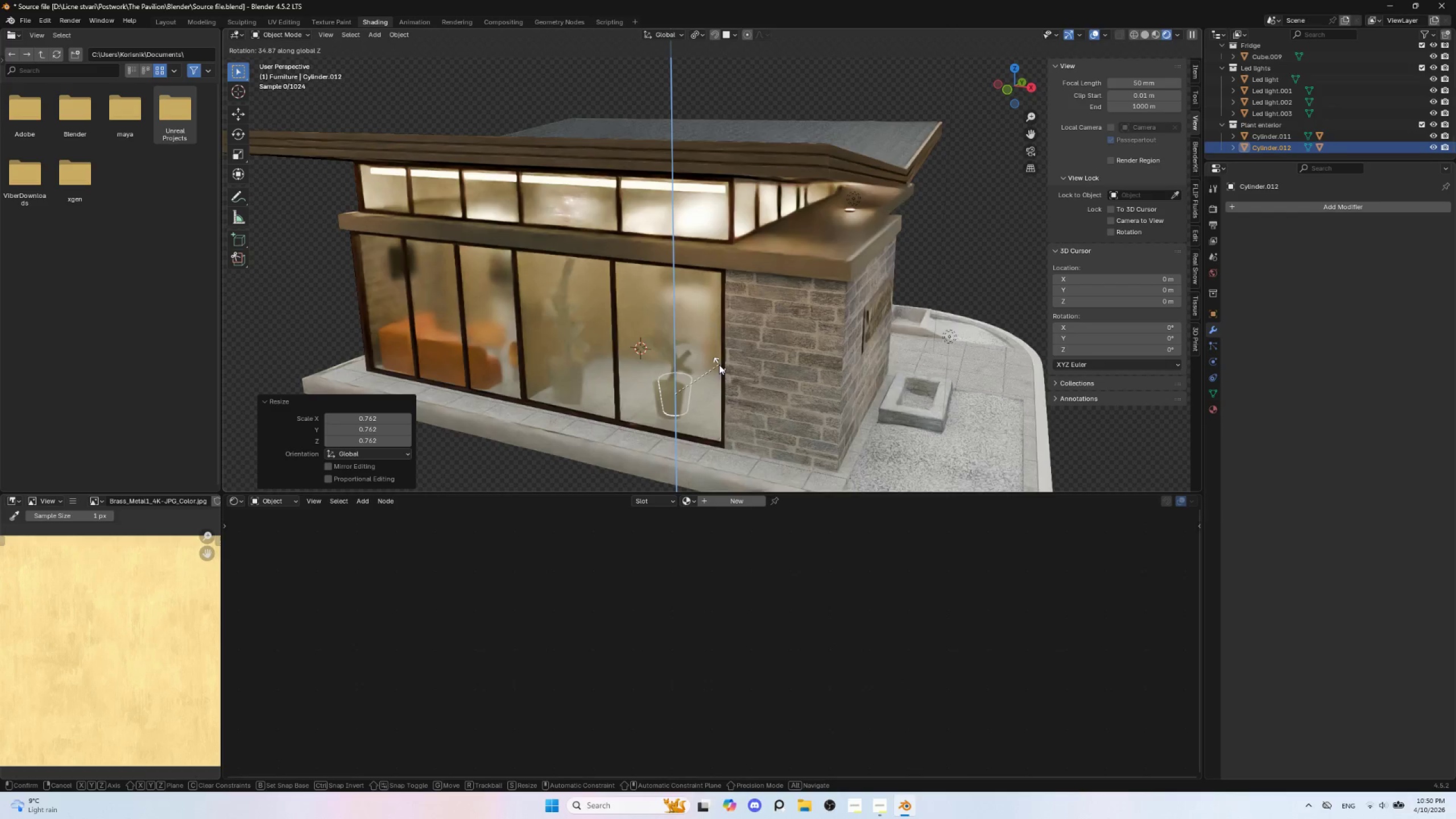 
wait(6.16)
 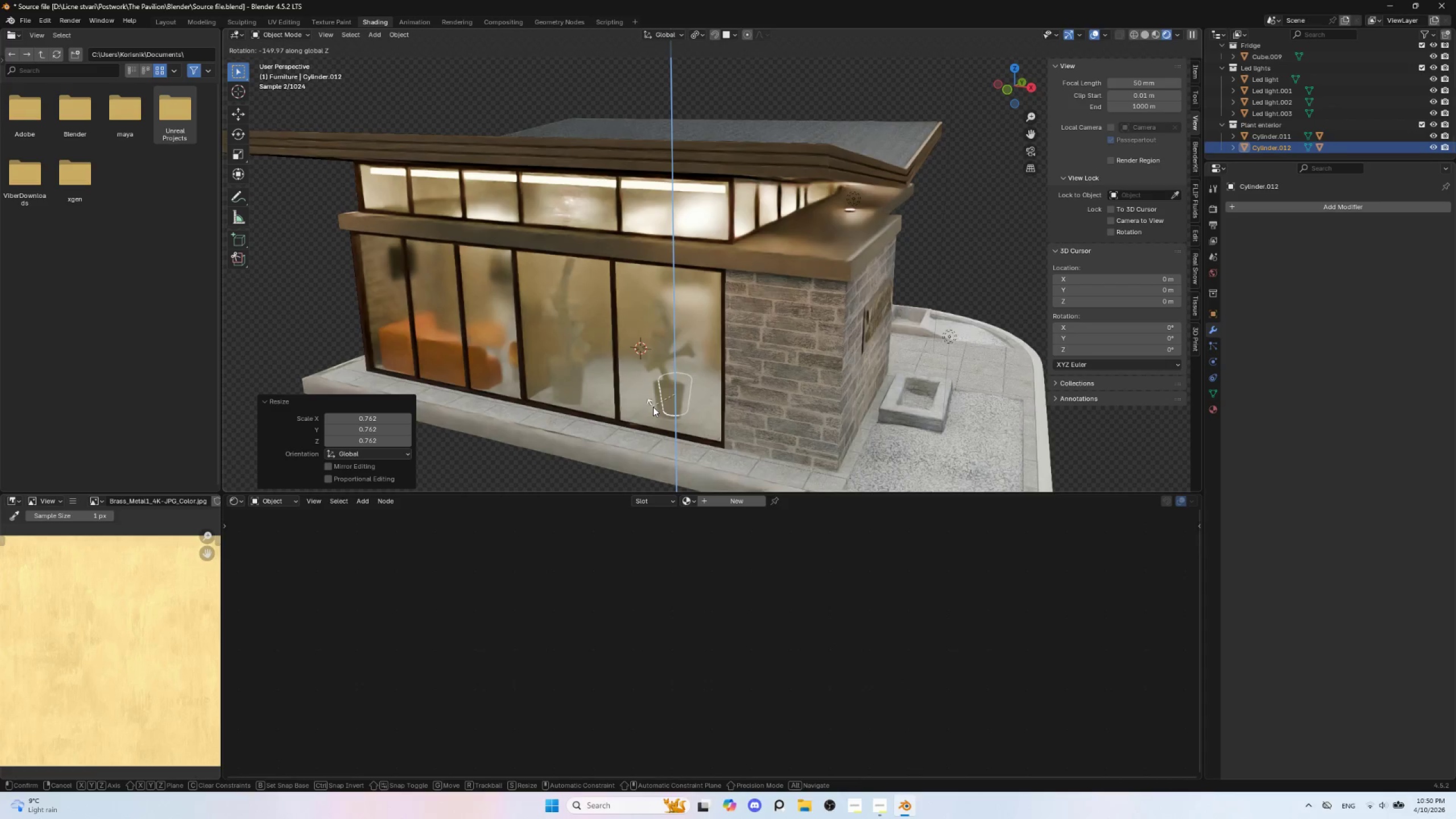 
left_click([711, 346])
 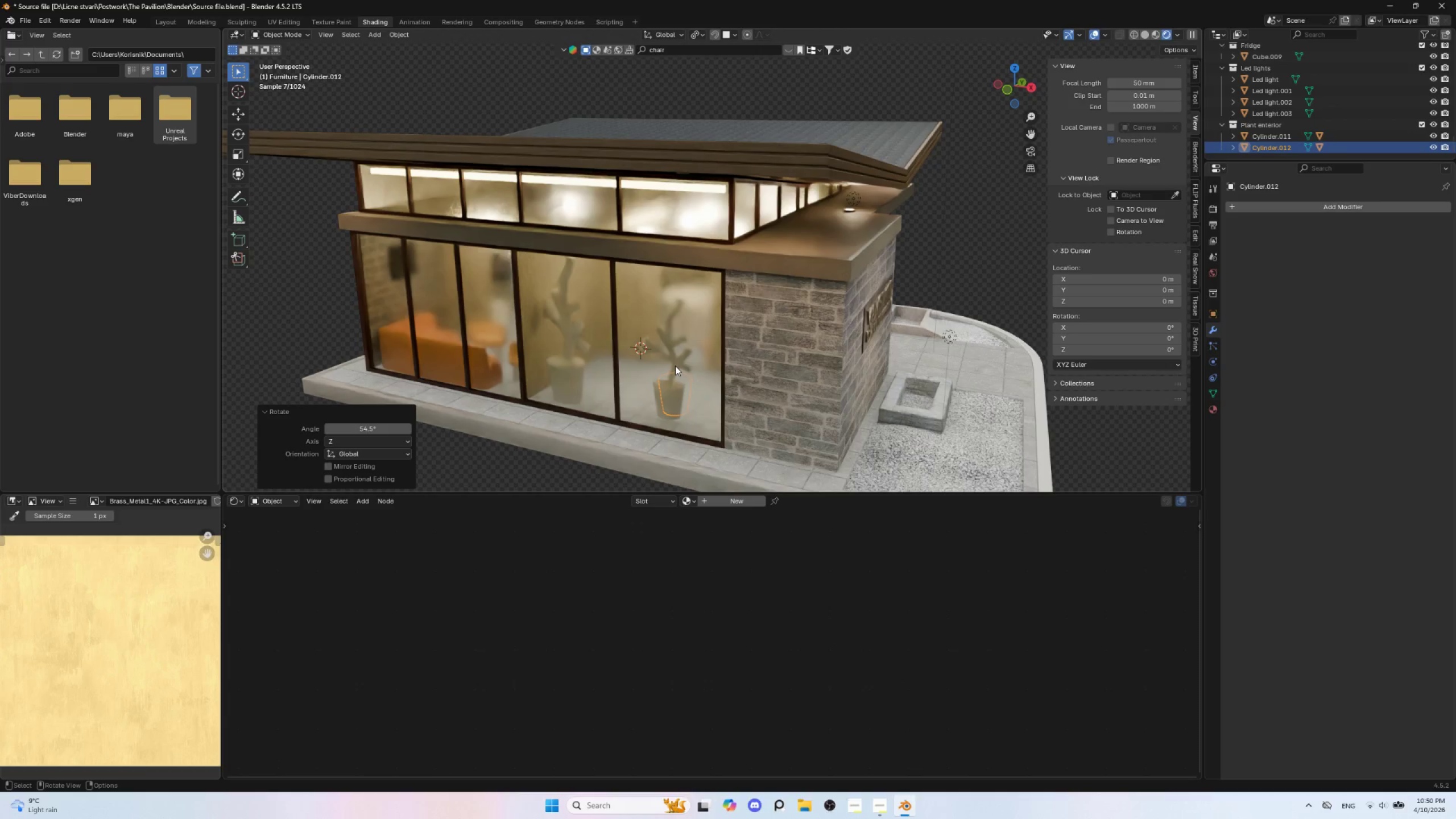 
left_click([675, 366])
 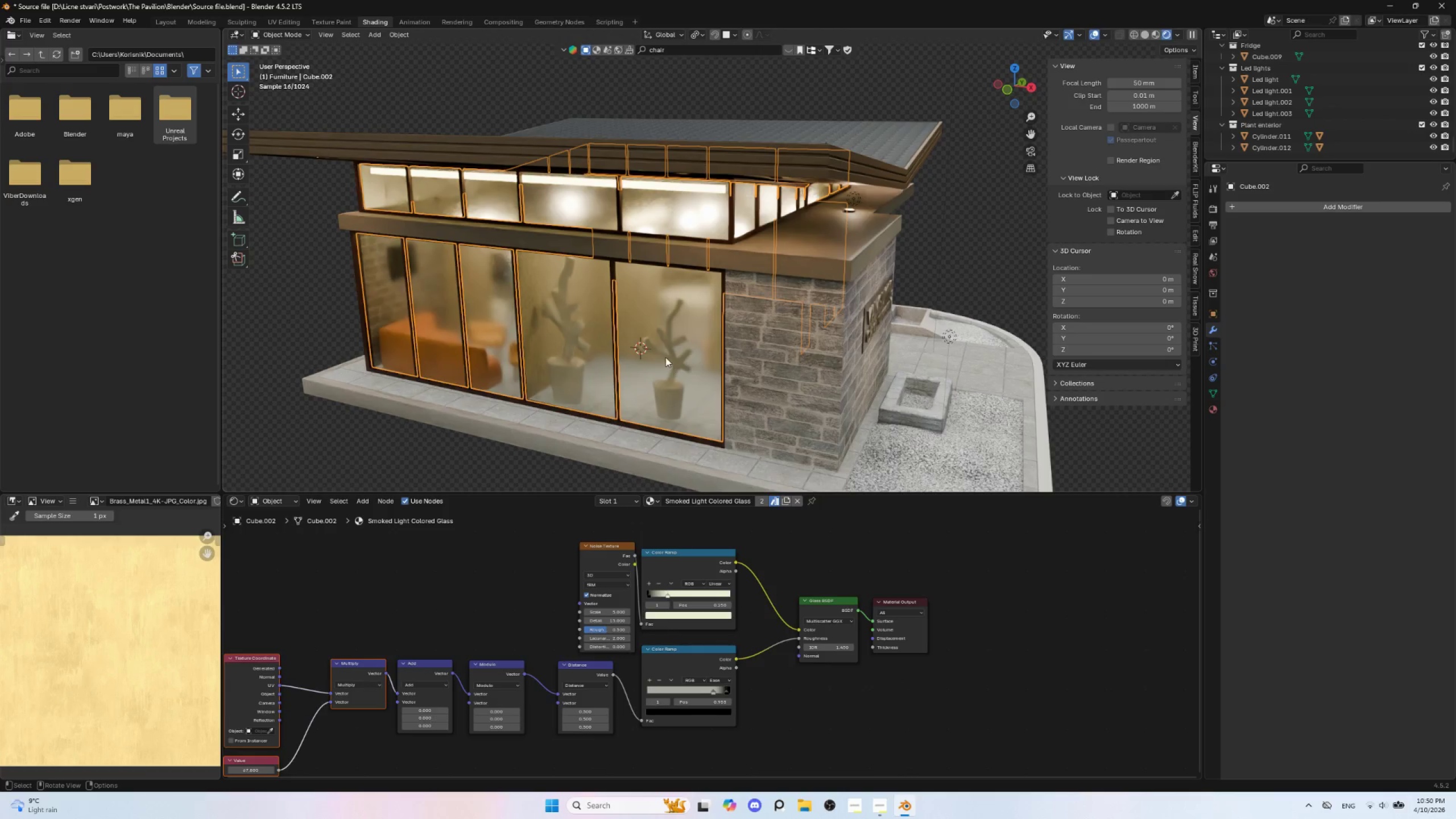 
hold_key(key=AltLeft, duration=0.69)
left_click([671, 354])
 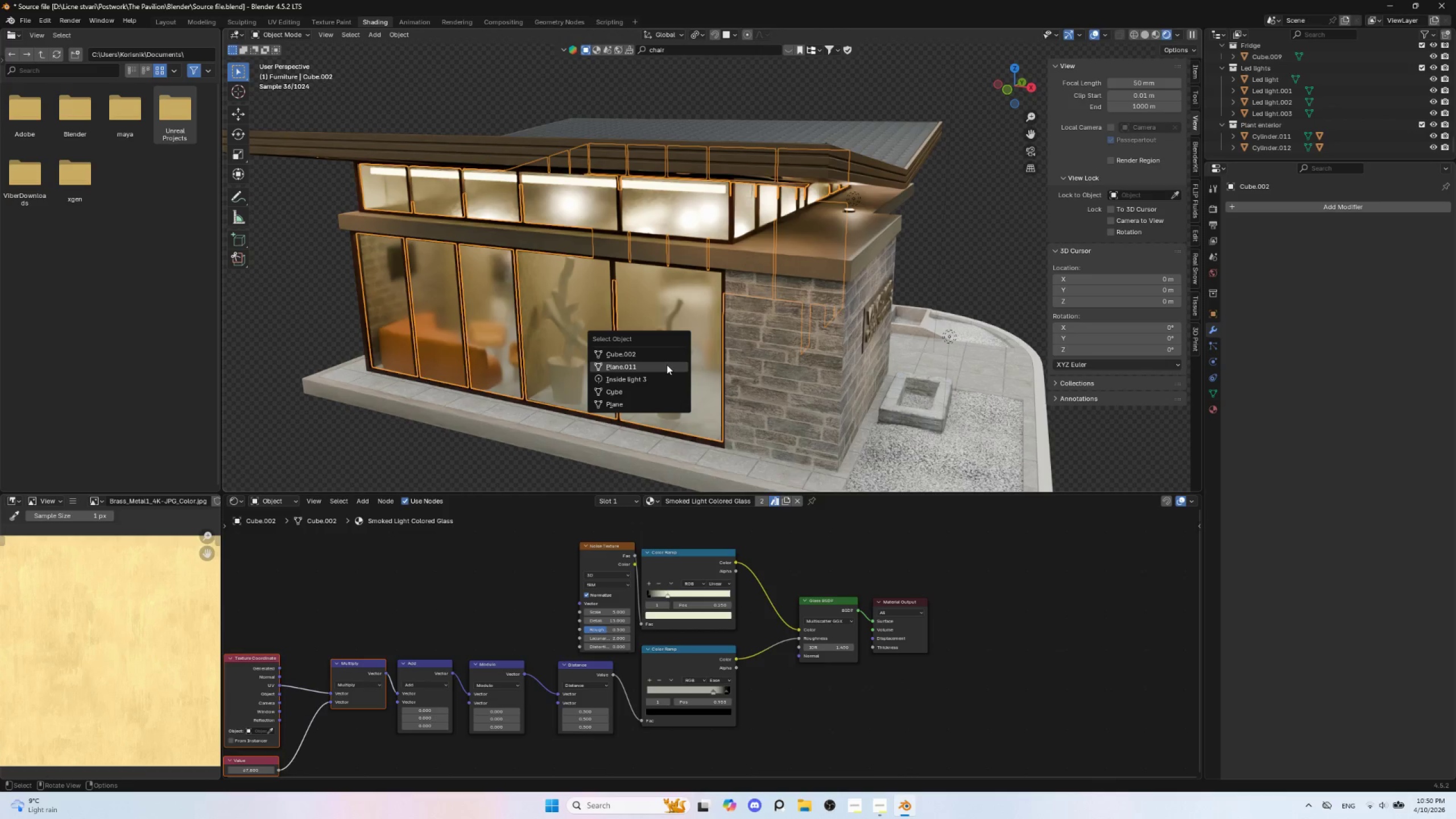 
left_click([667, 365])
 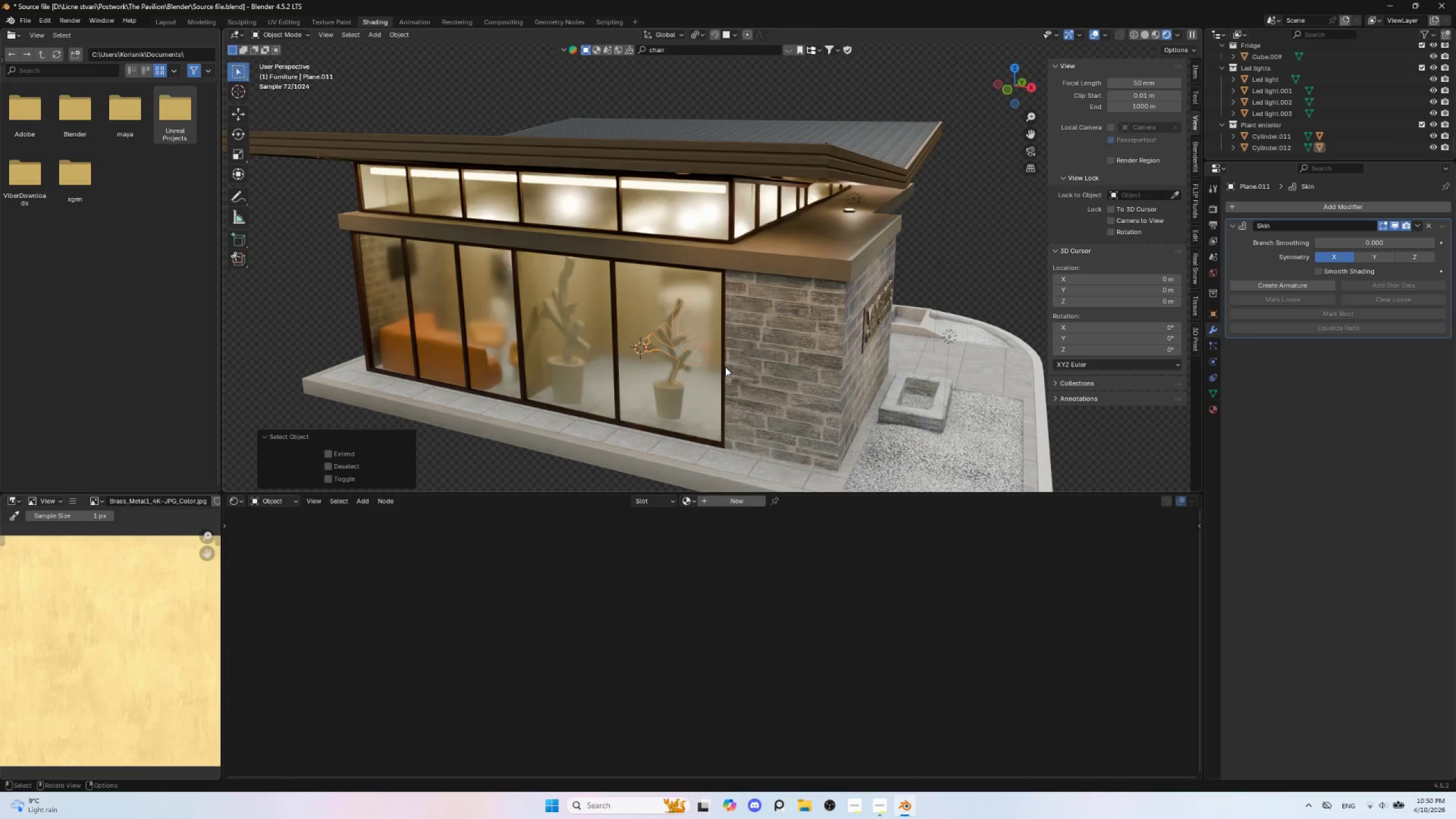 
type(sz)
 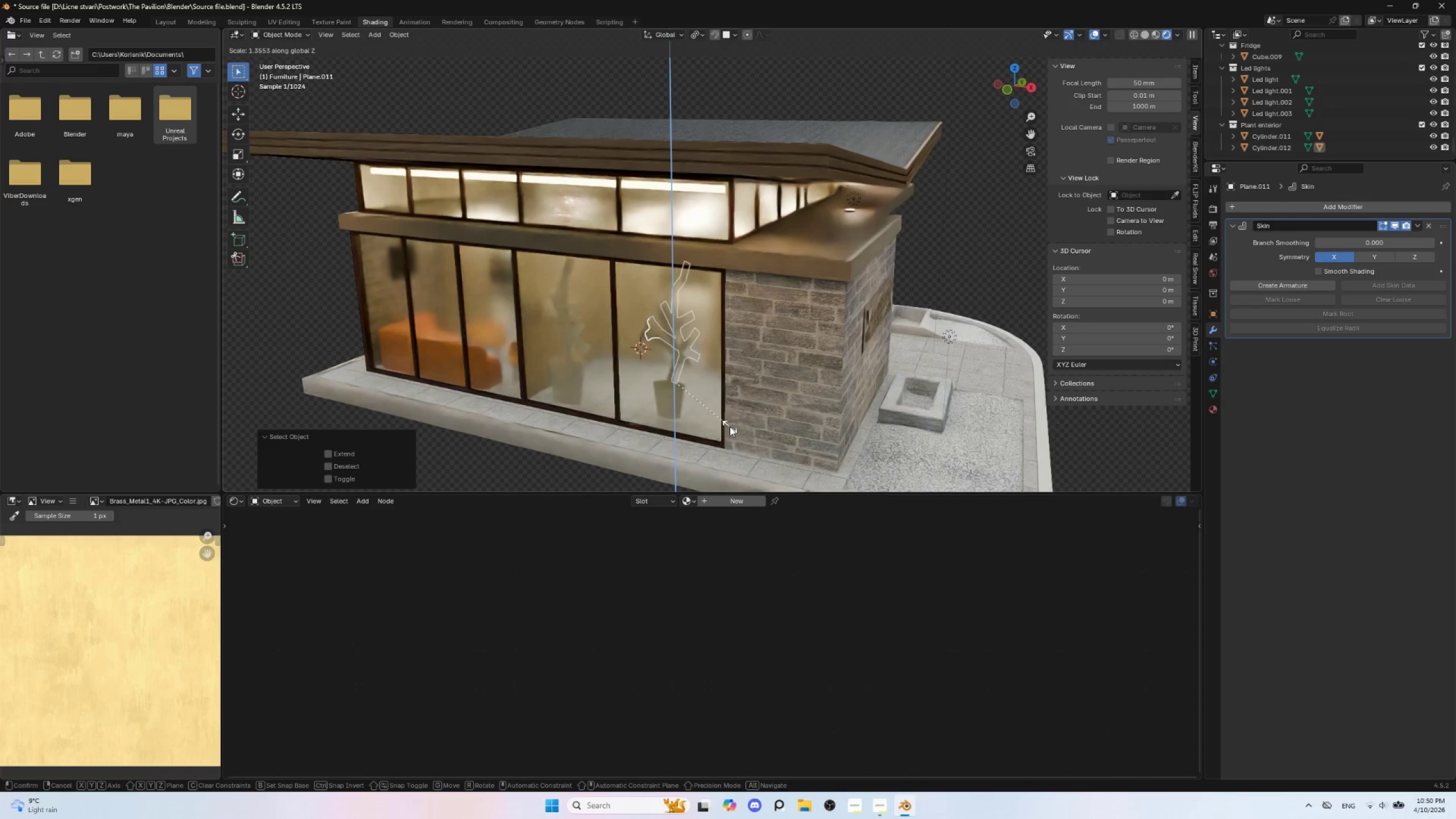 
key(Escape)
 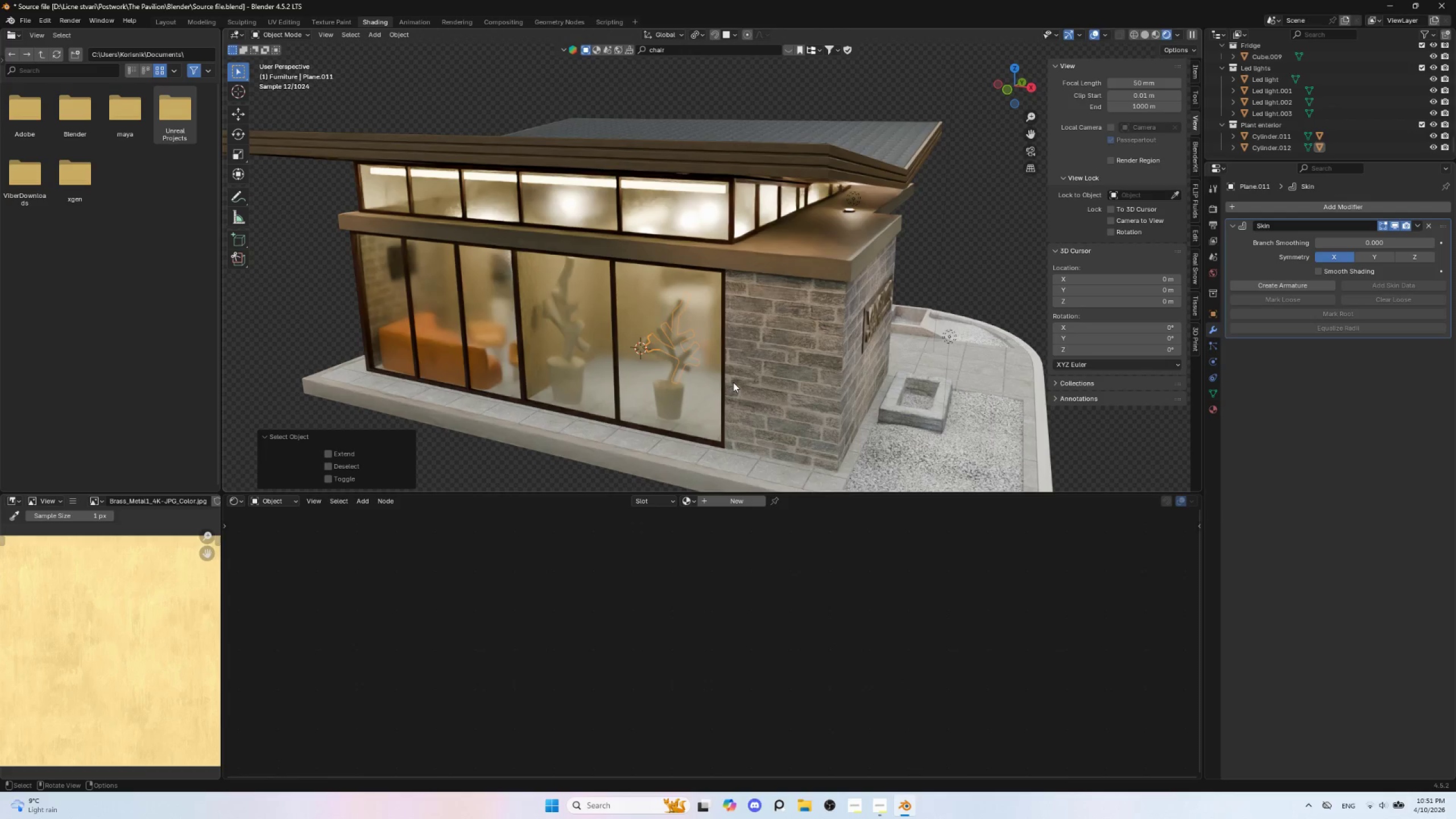 
key(S)
 